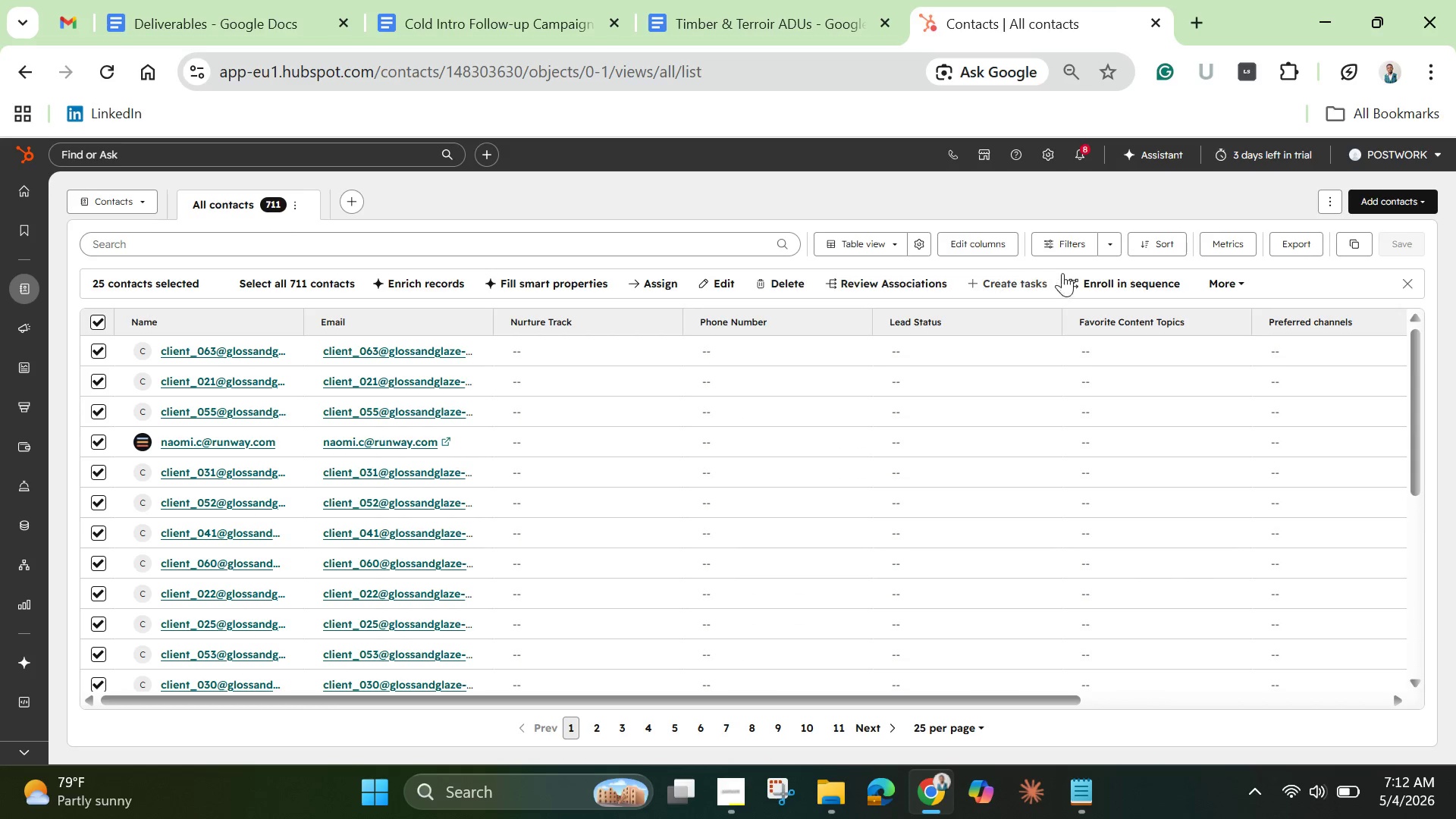 
left_click([1235, 284])
 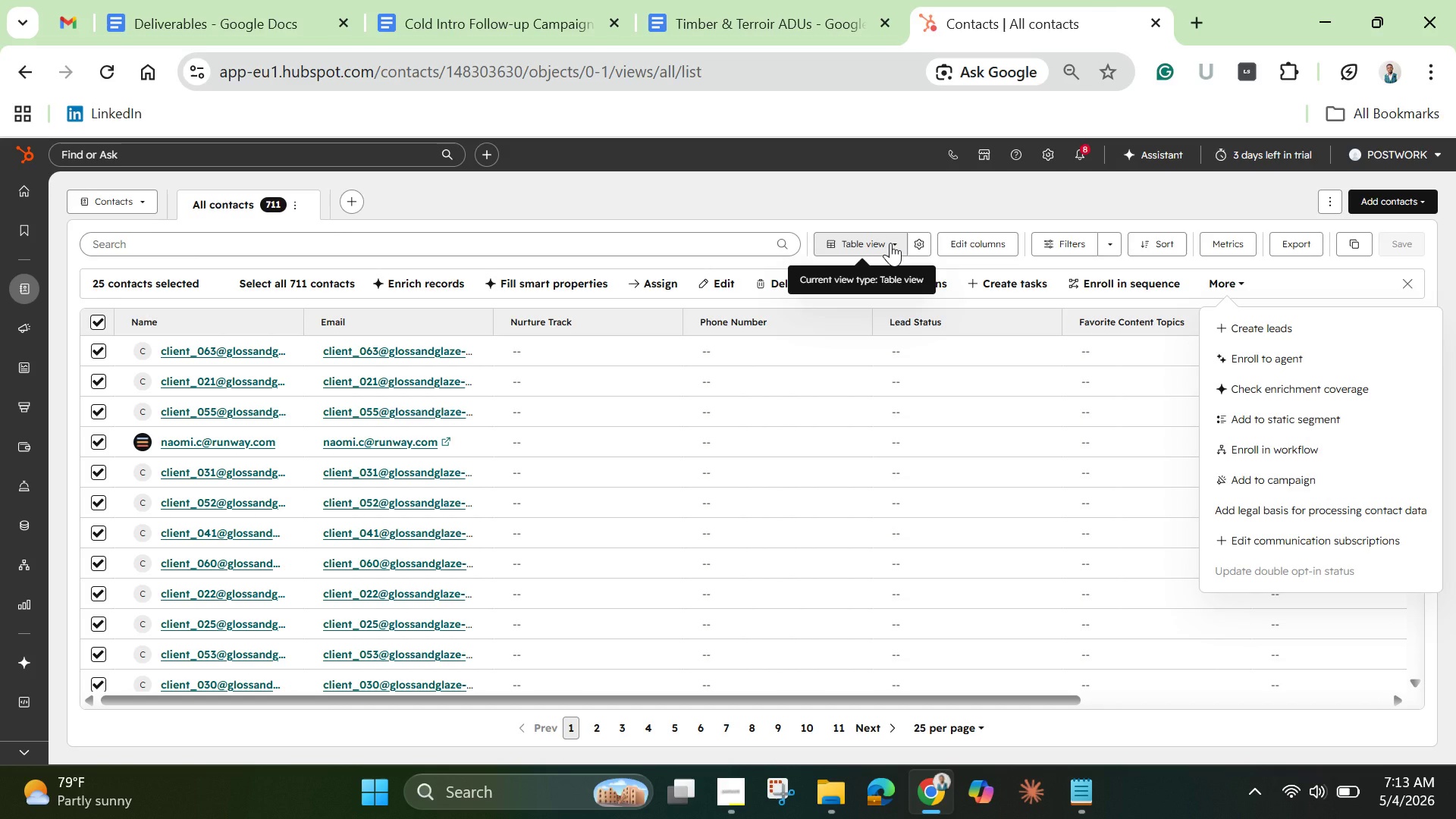 
wait(67.56)
 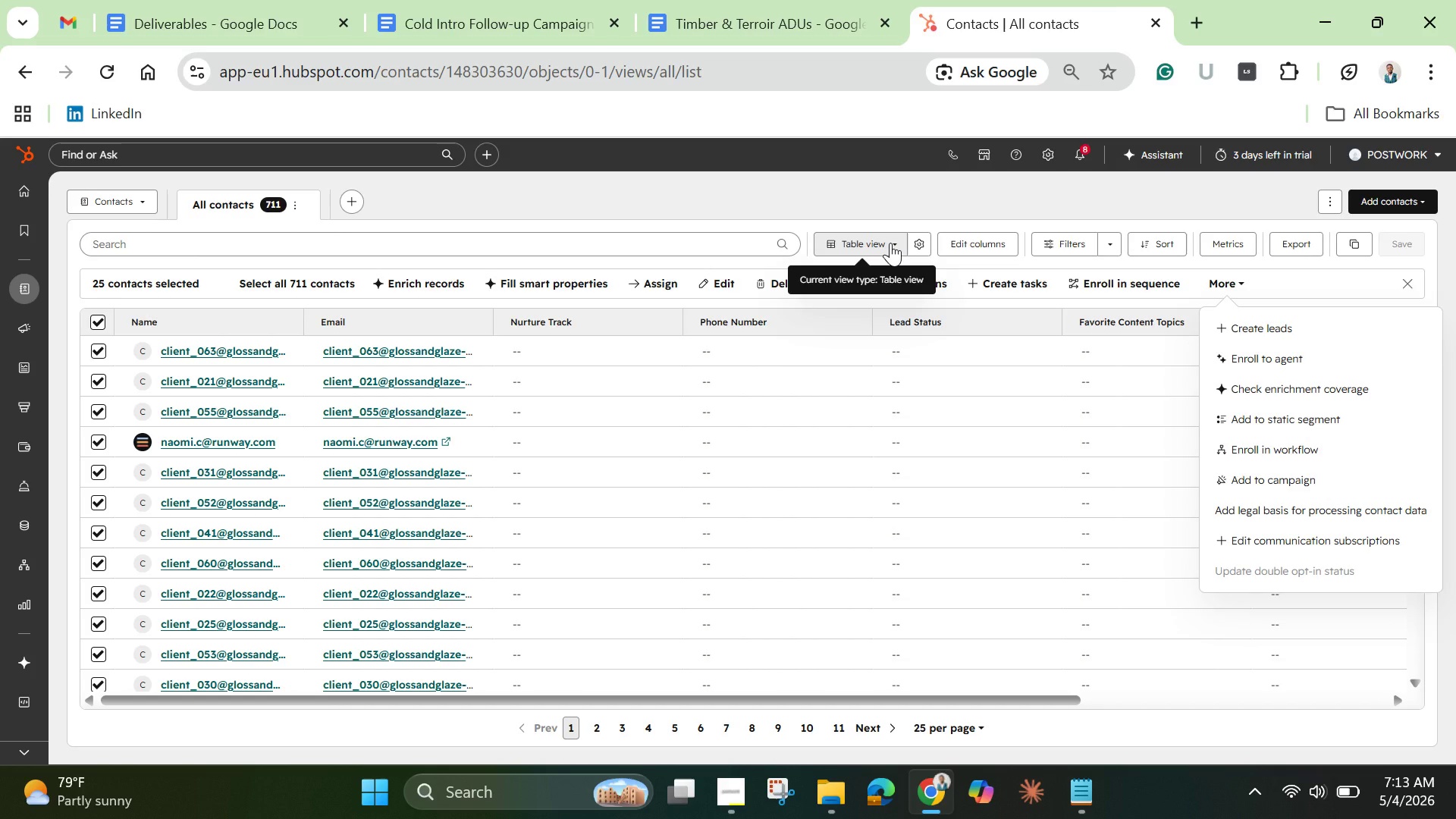 
left_click([114, 197])
 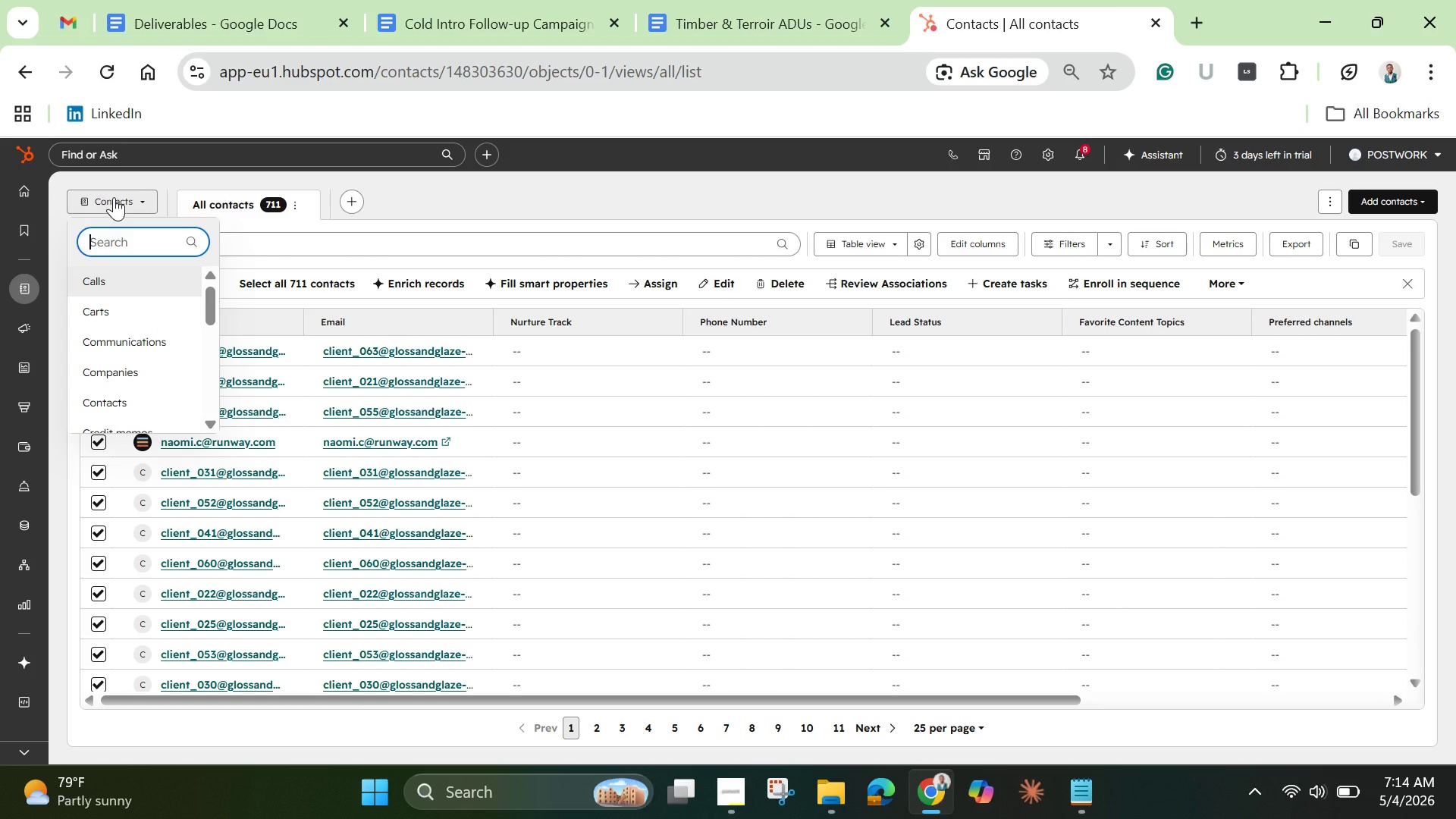 
wait(18.36)
 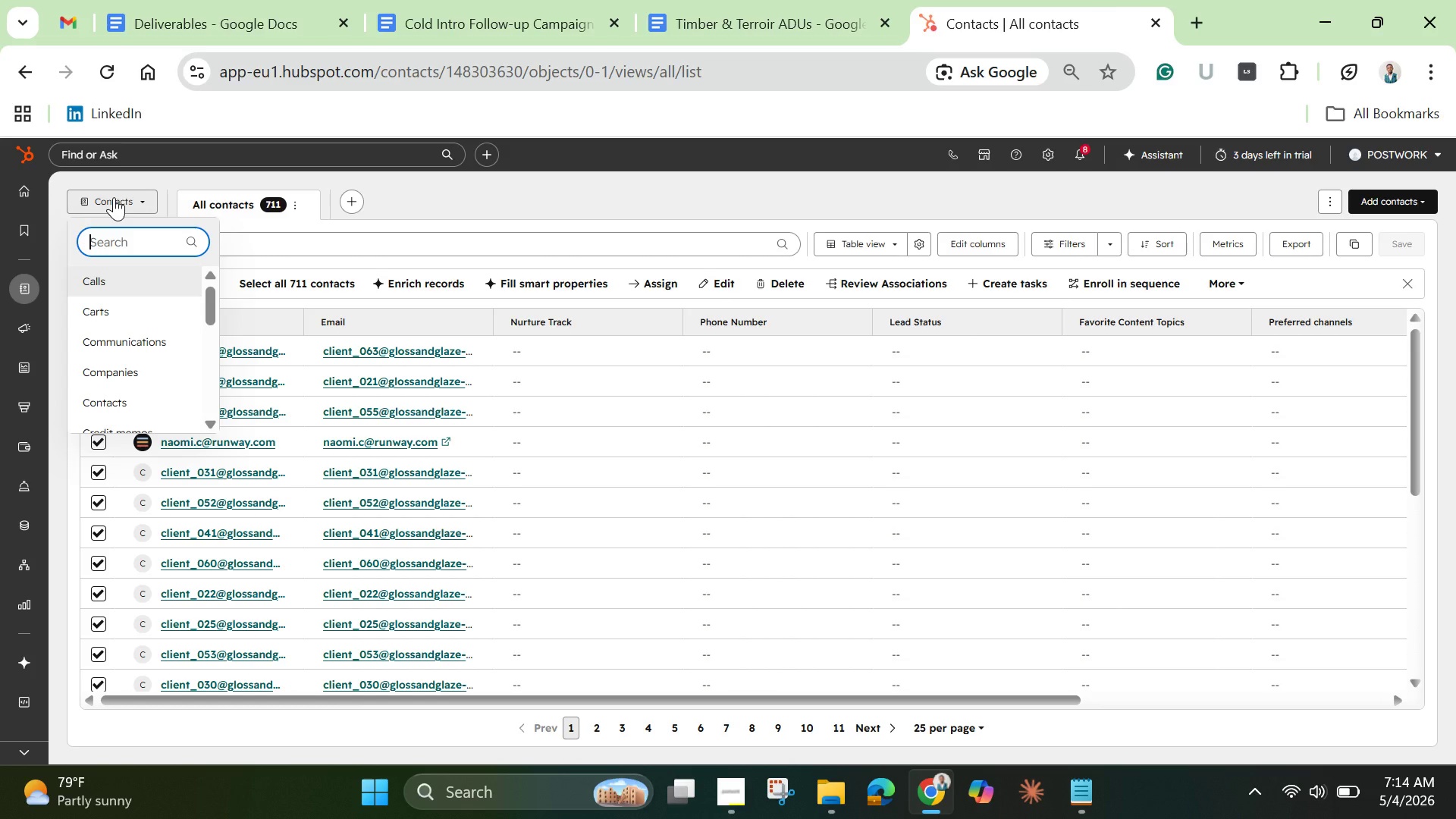 
left_click_drag(start_coordinate=[208, 306], to_coordinate=[196, 281])
 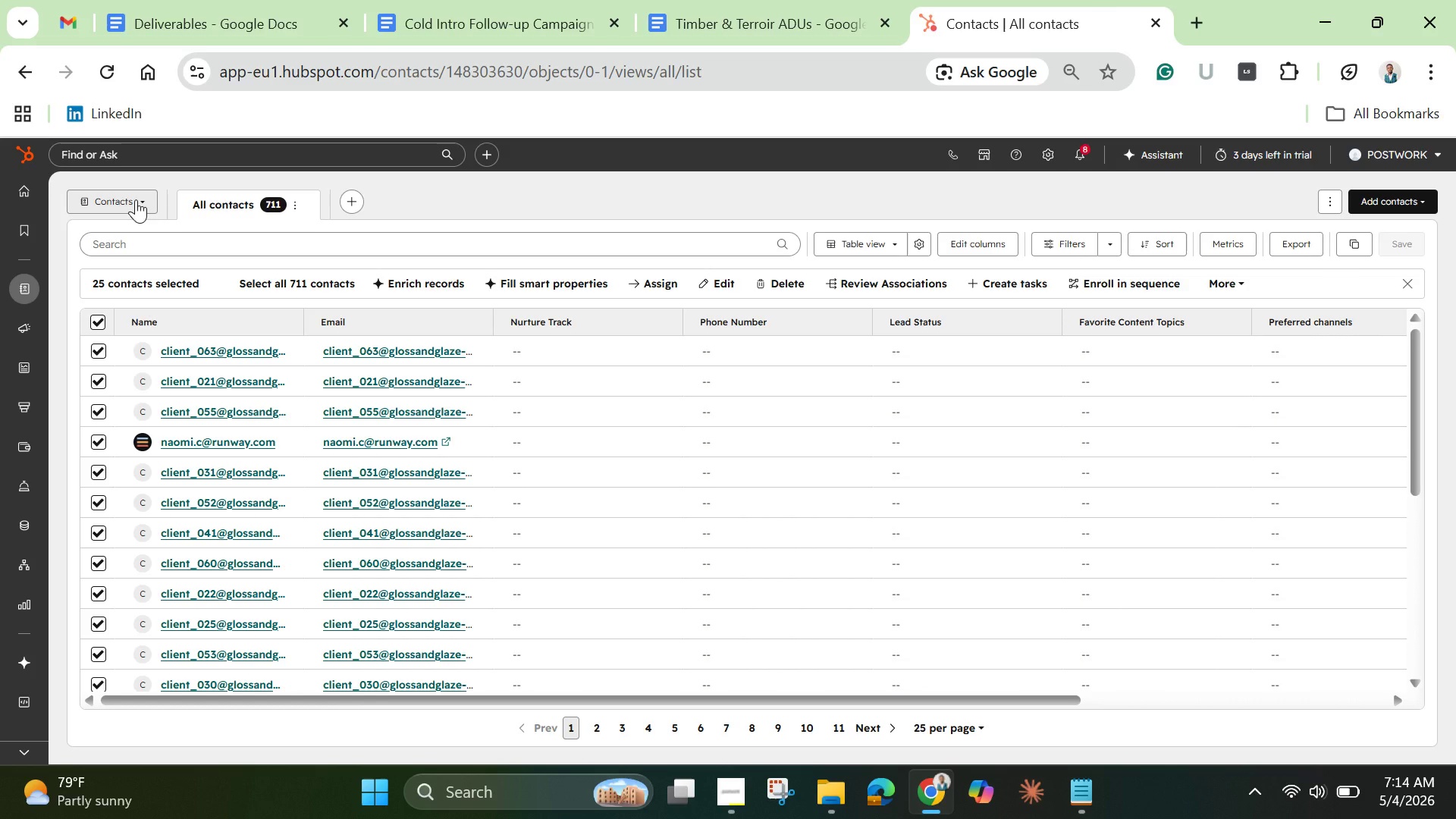 
wait(10.44)
 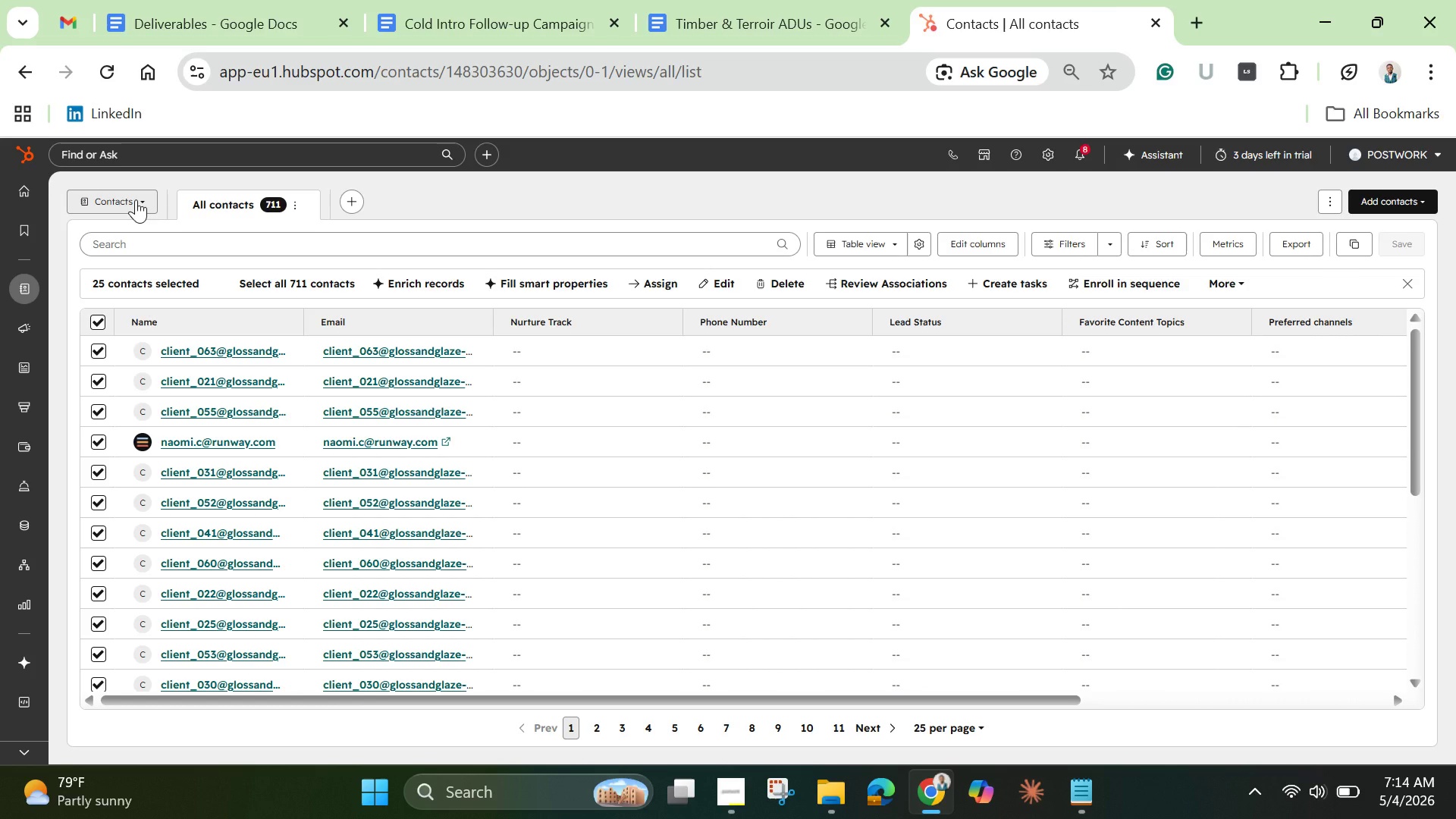 
left_click([299, 212])
 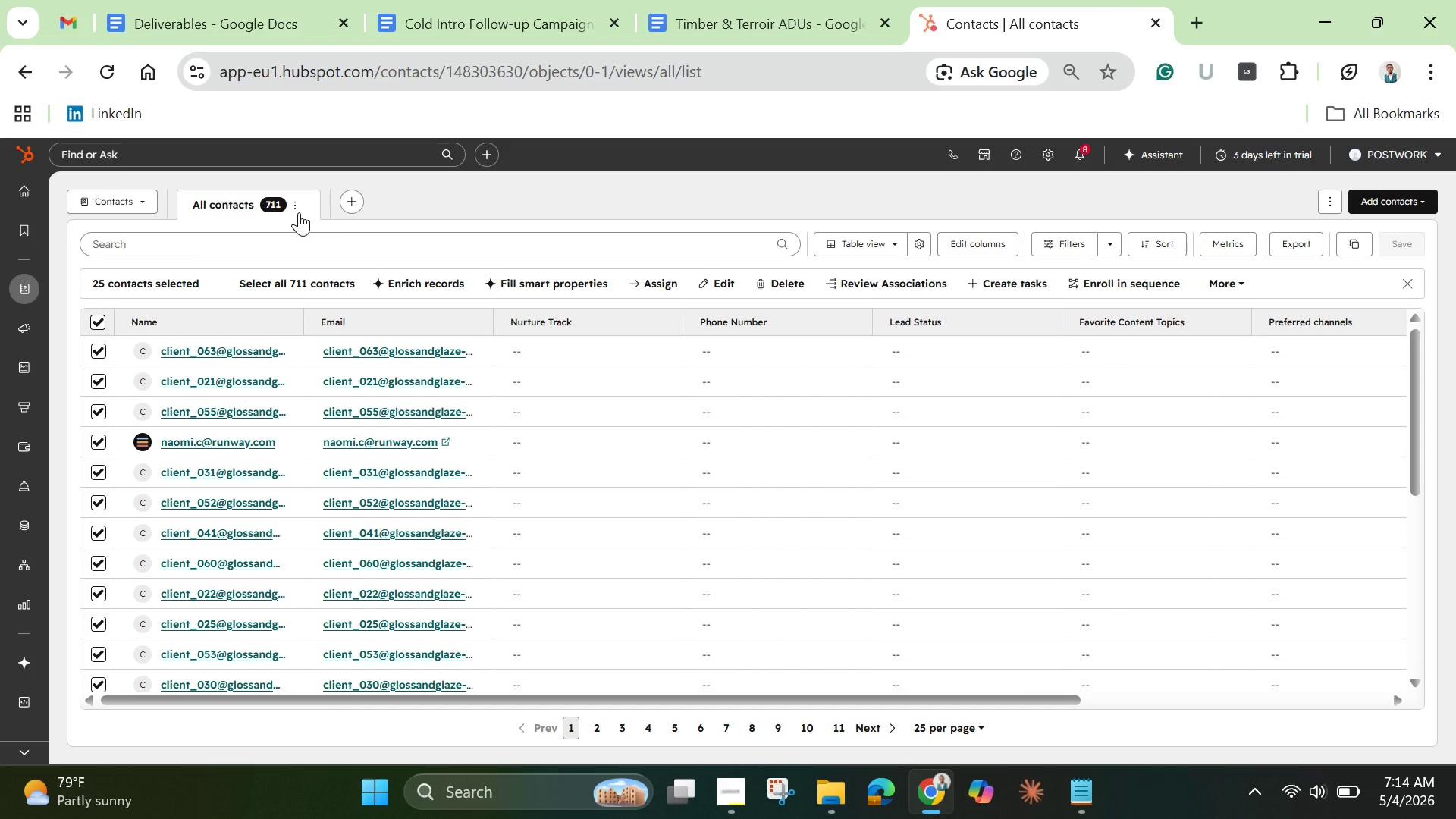 
left_click([299, 212])
 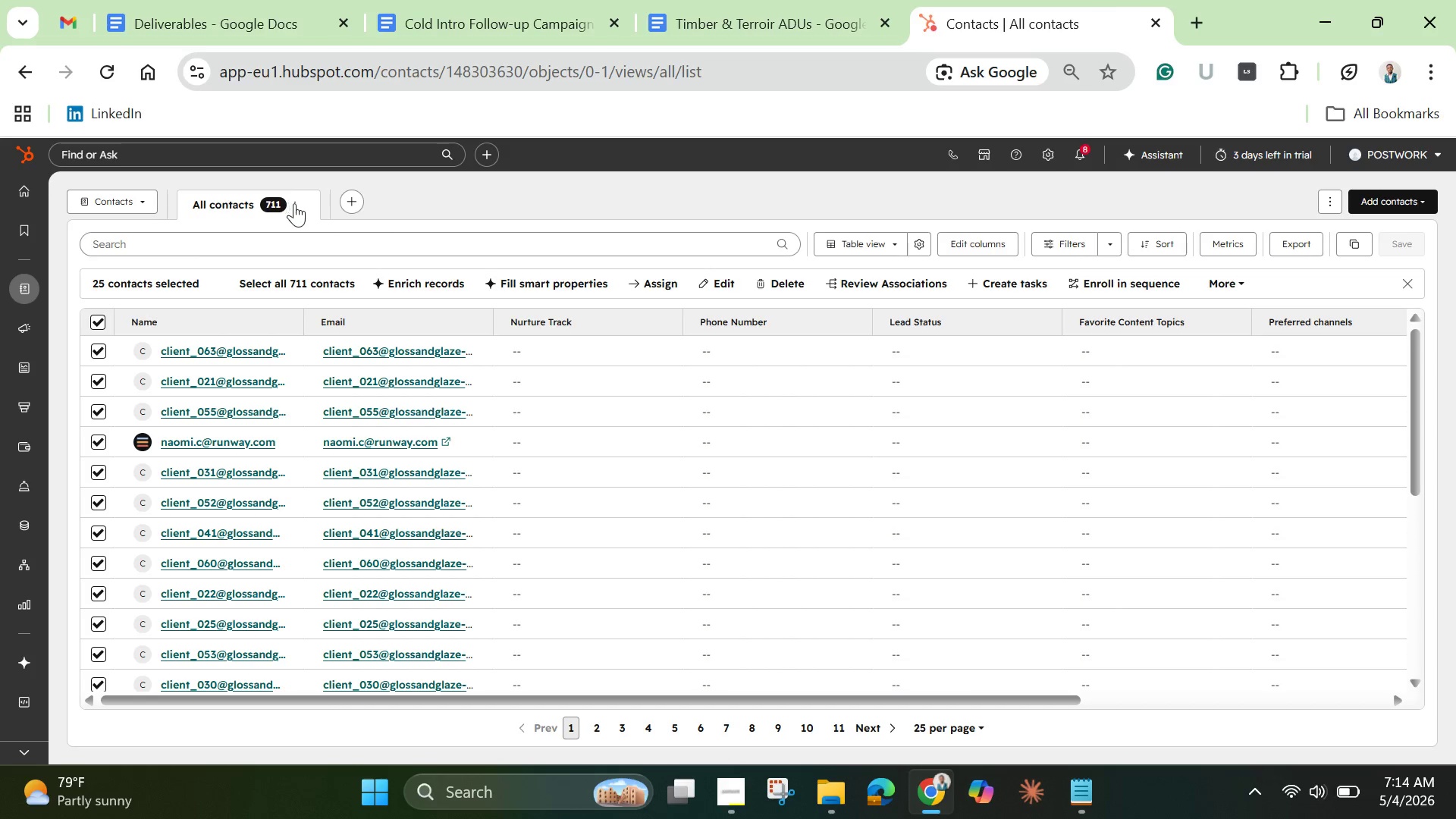 
double_click([299, 206])
 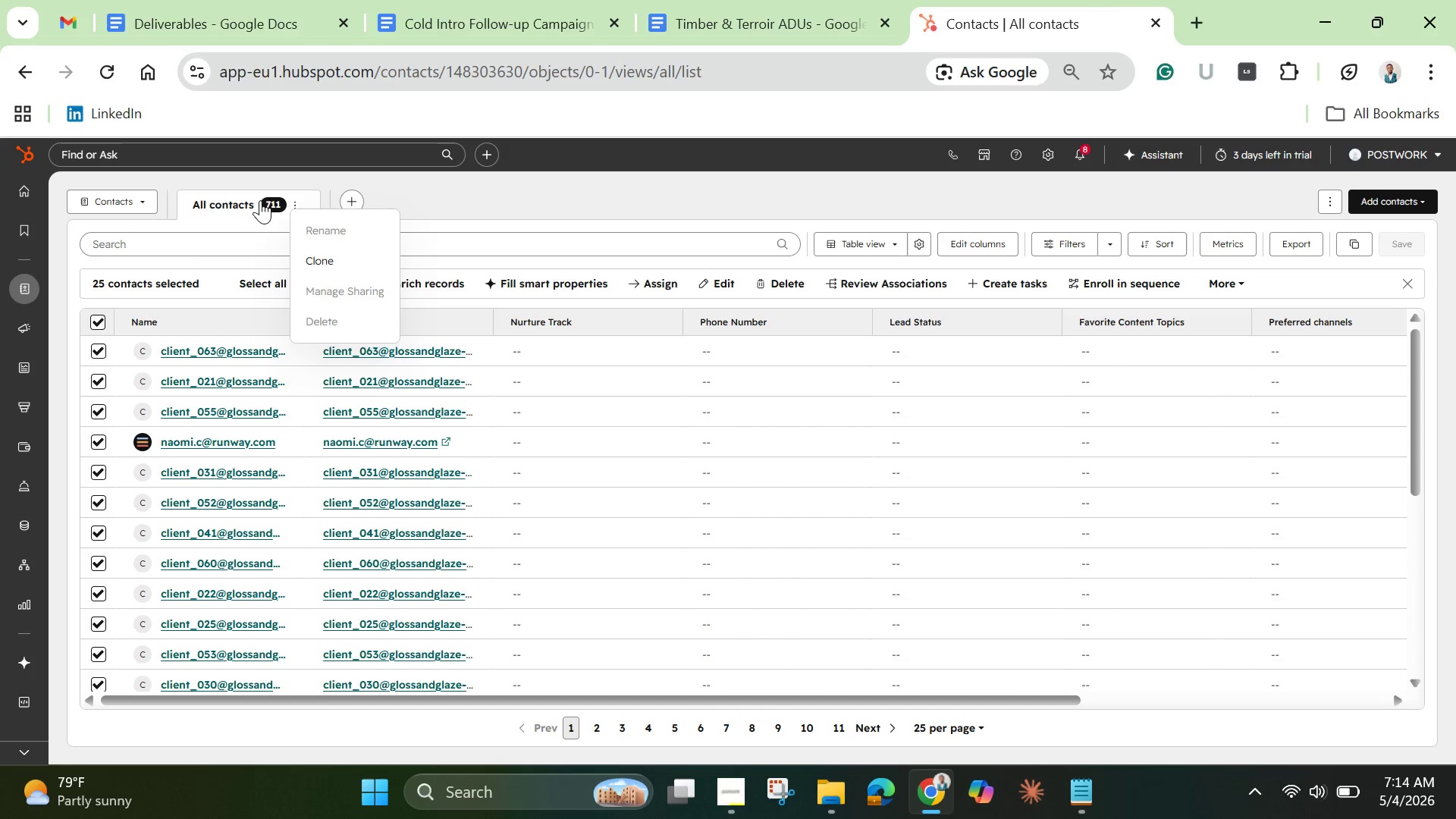 
left_click([255, 198])
 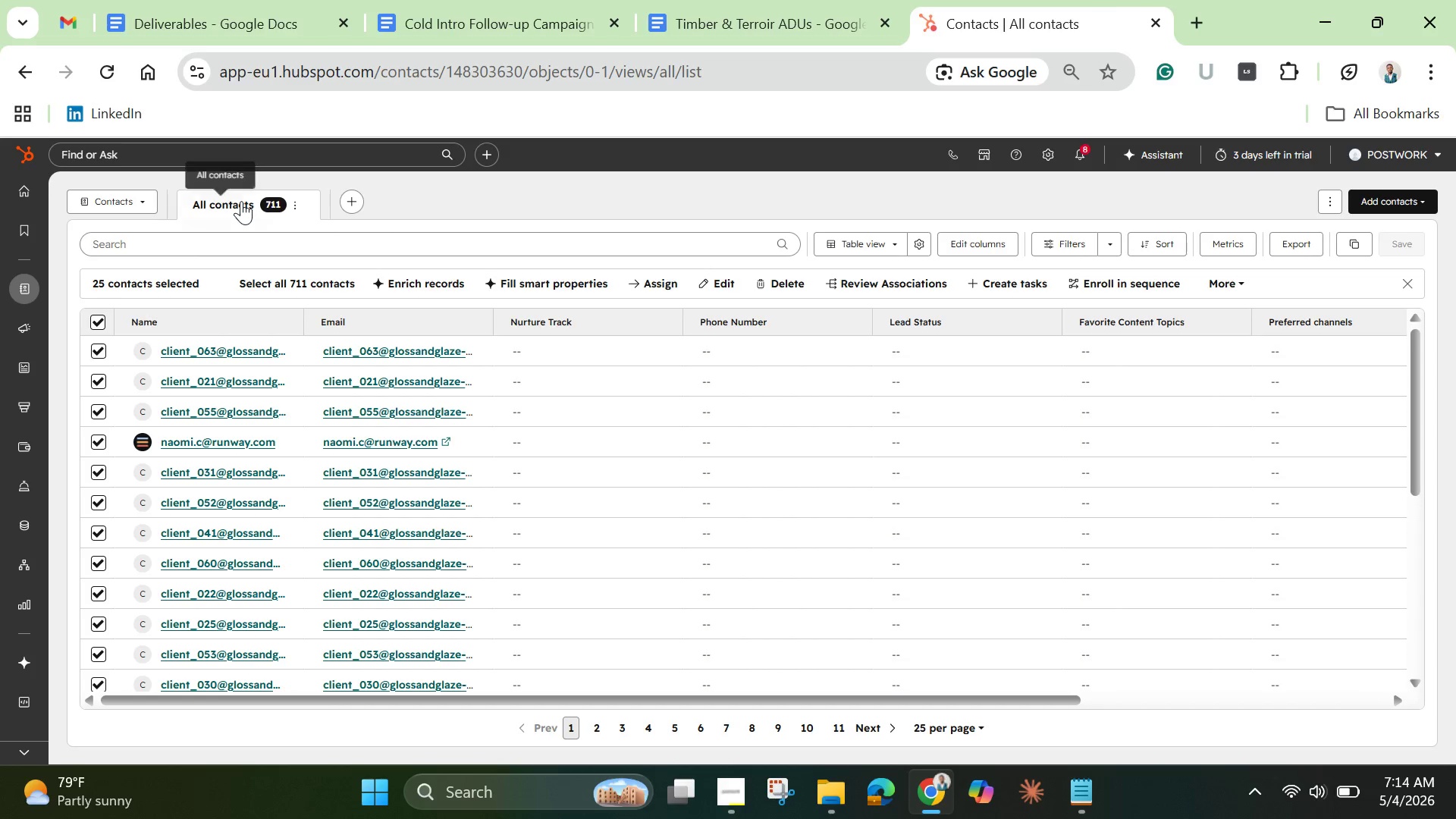 
double_click([241, 201])
 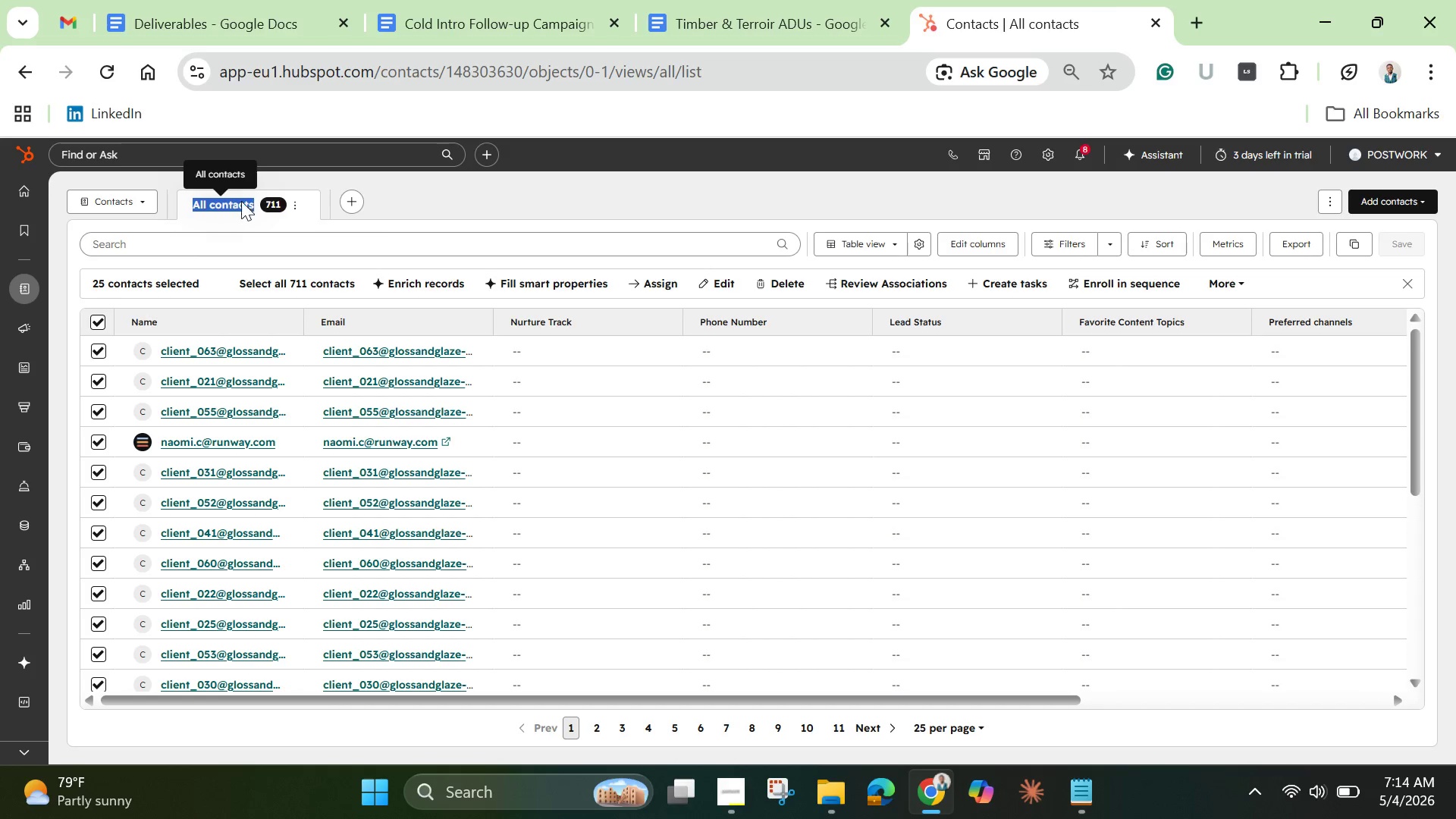 
triple_click([241, 201])
 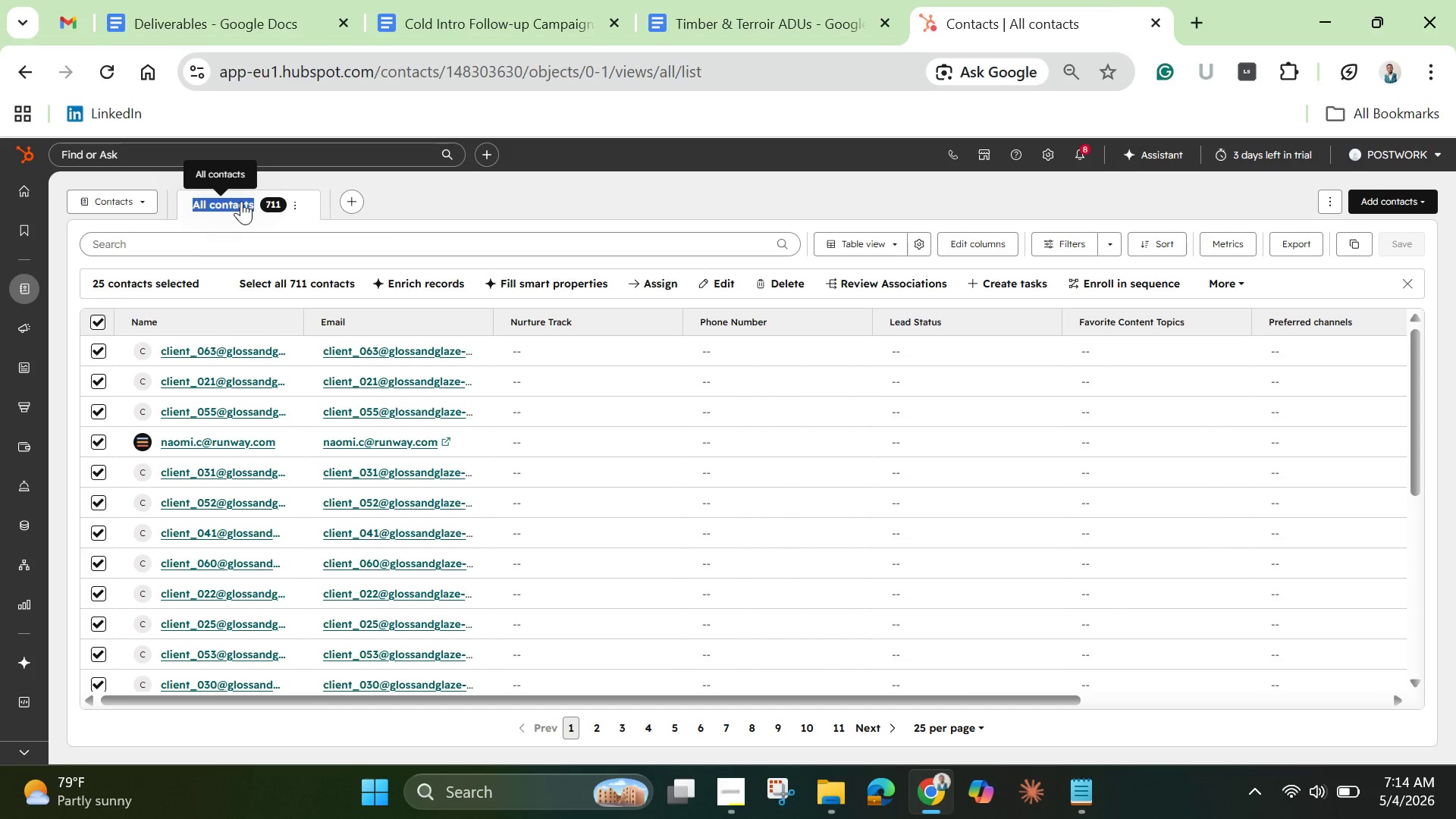 
triple_click([241, 201])
 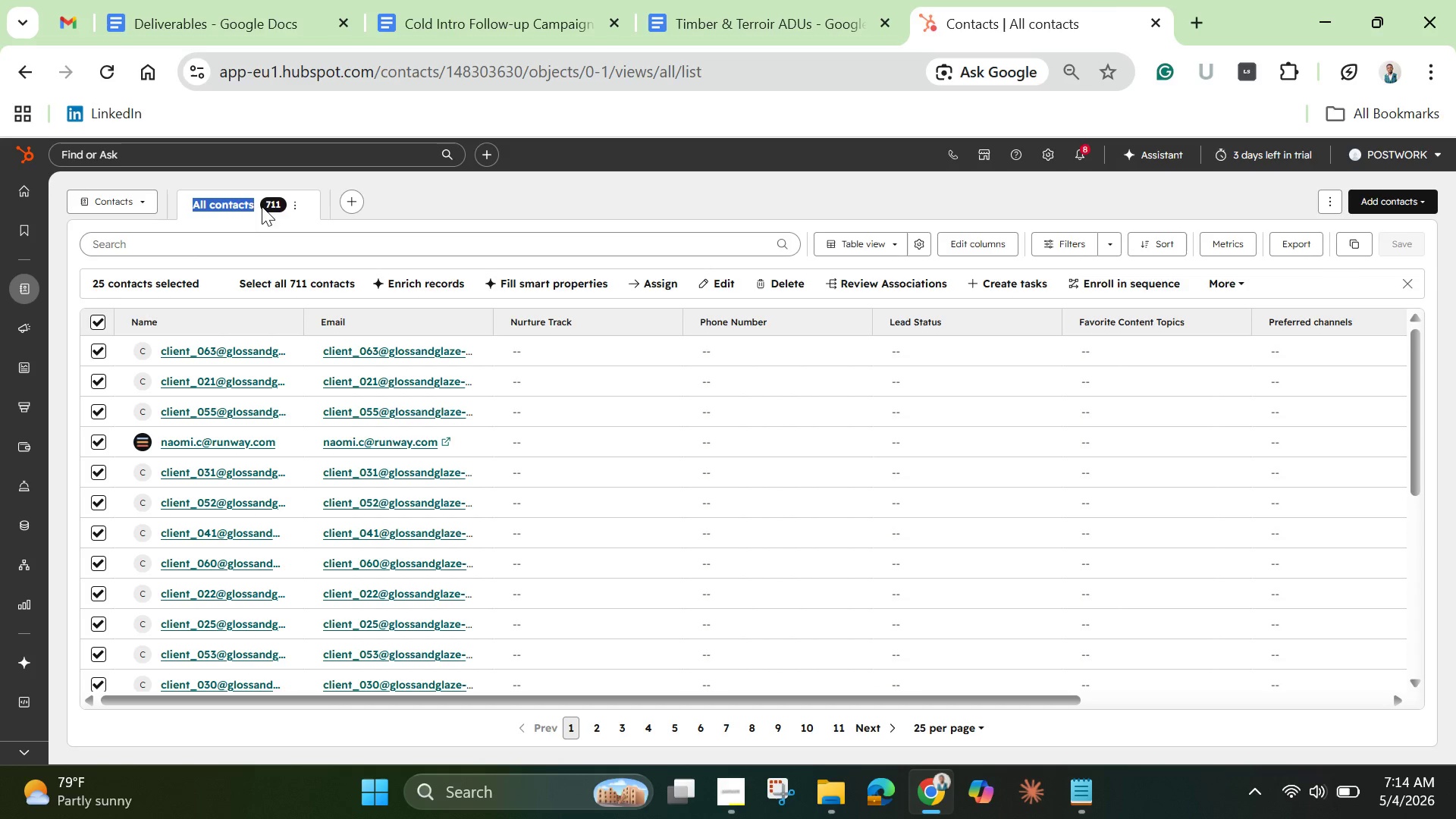 
left_click_drag(start_coordinate=[262, 206], to_coordinate=[266, 207])
 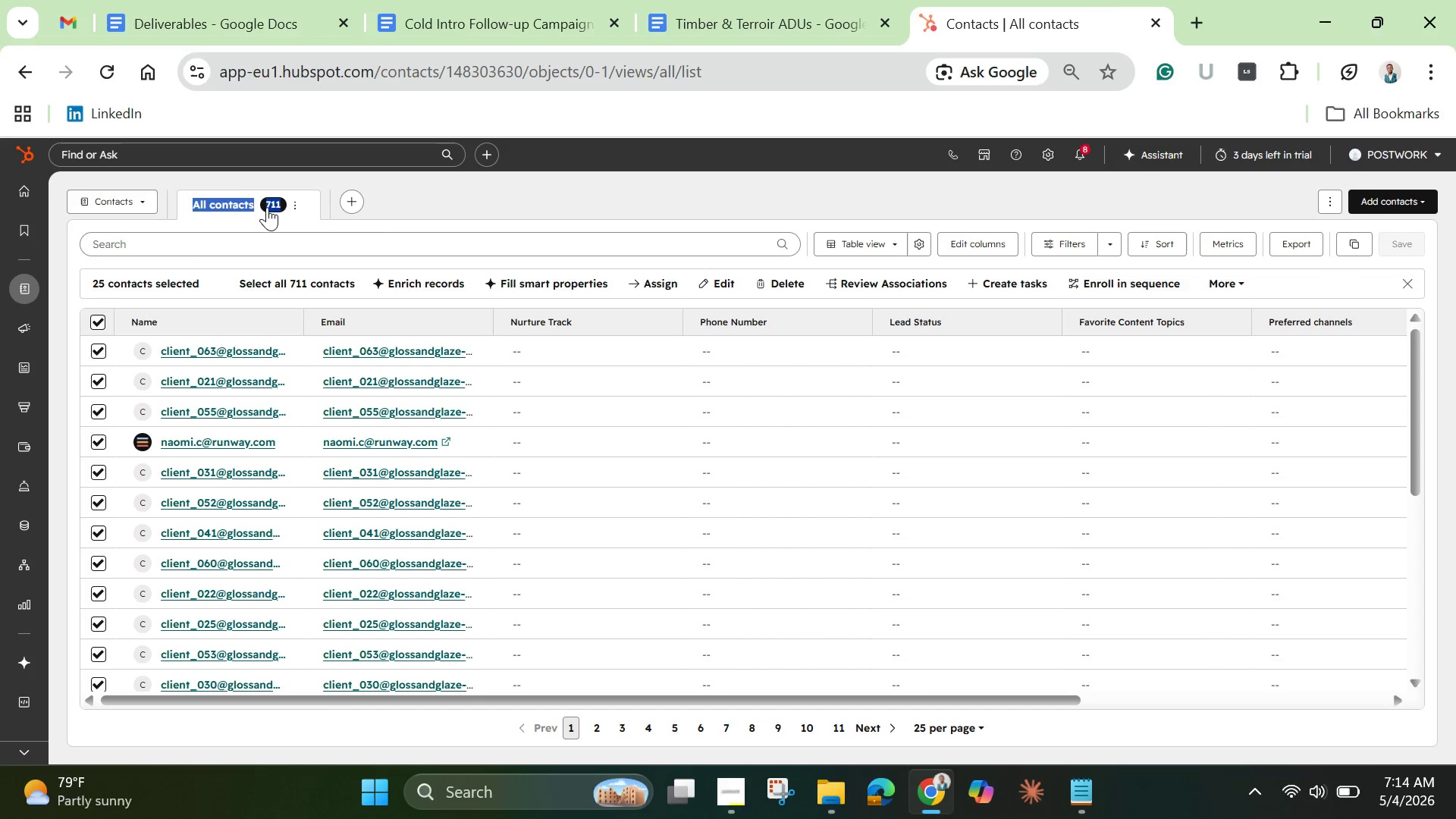 
triple_click([267, 207])
 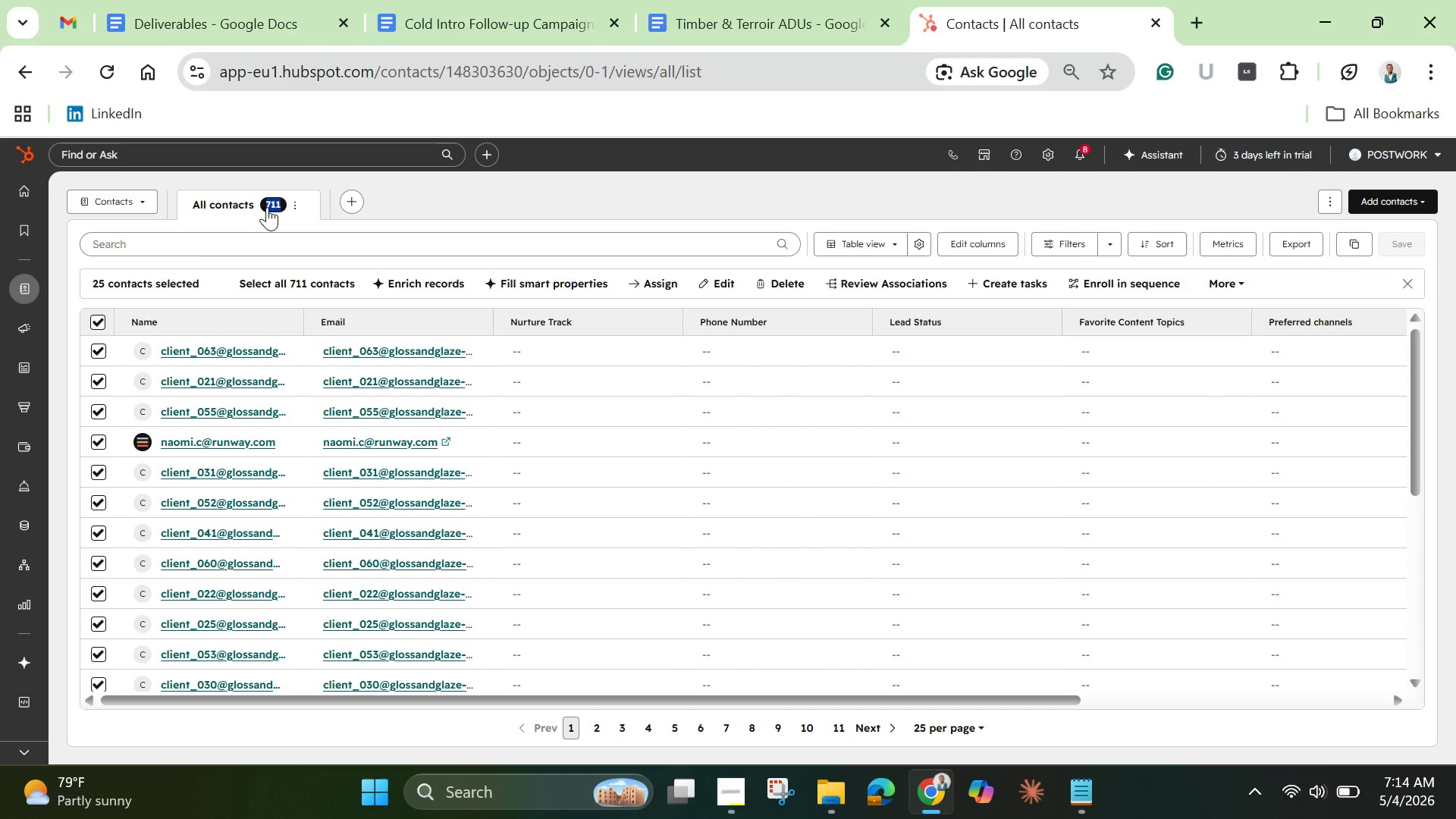 
triple_click([267, 207])
 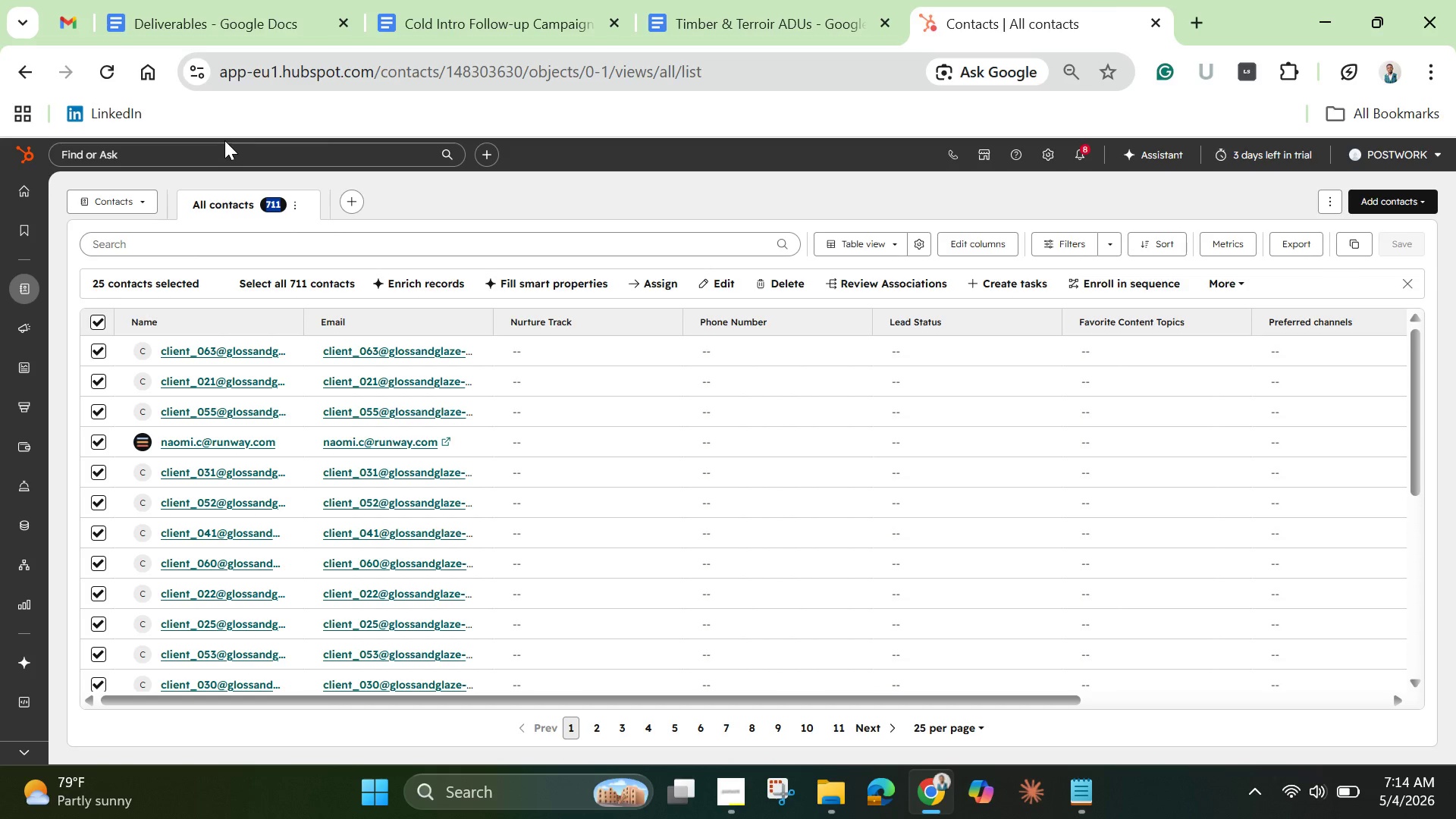 
wait(8.78)
 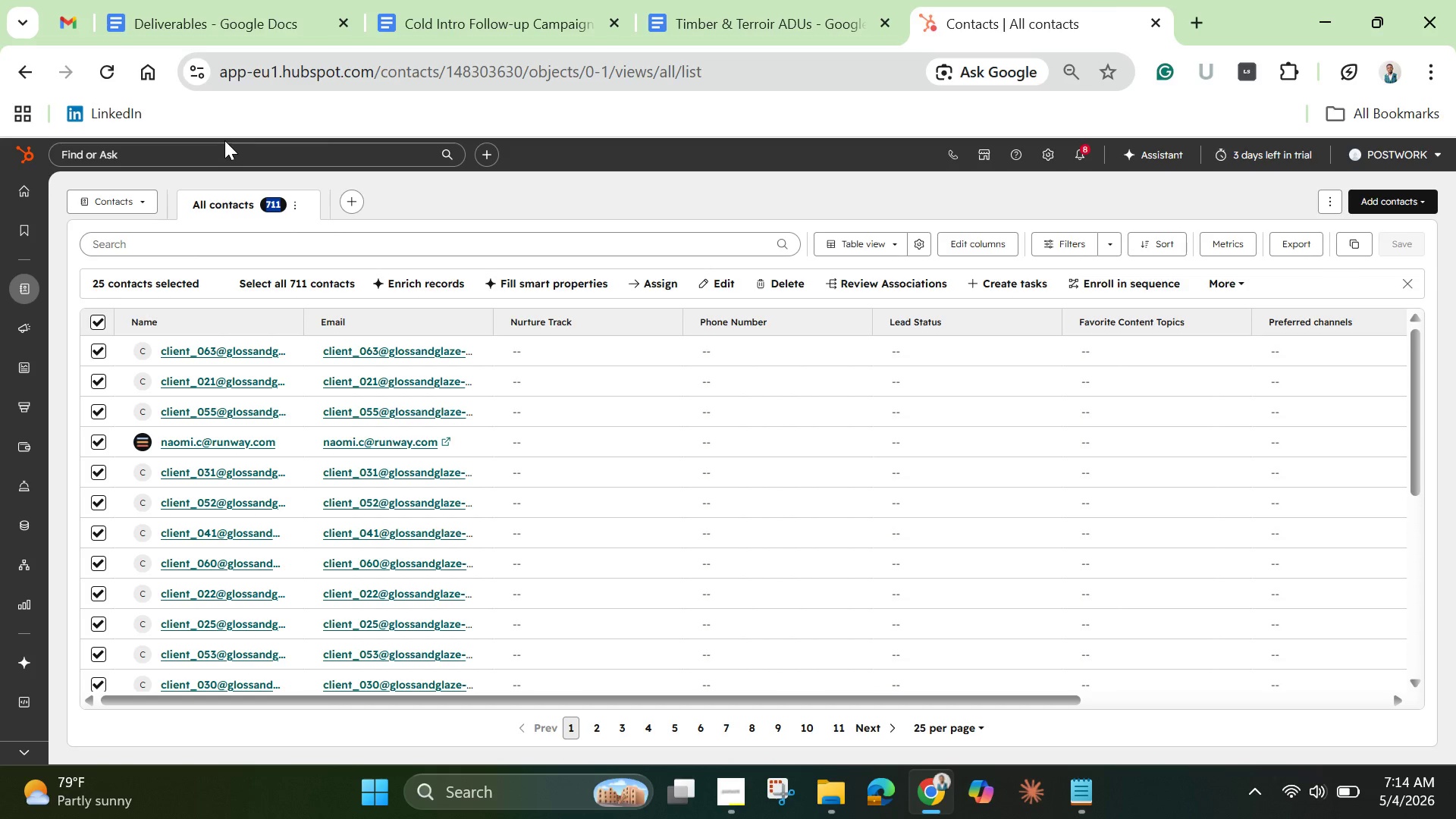 
left_click([138, 200])
 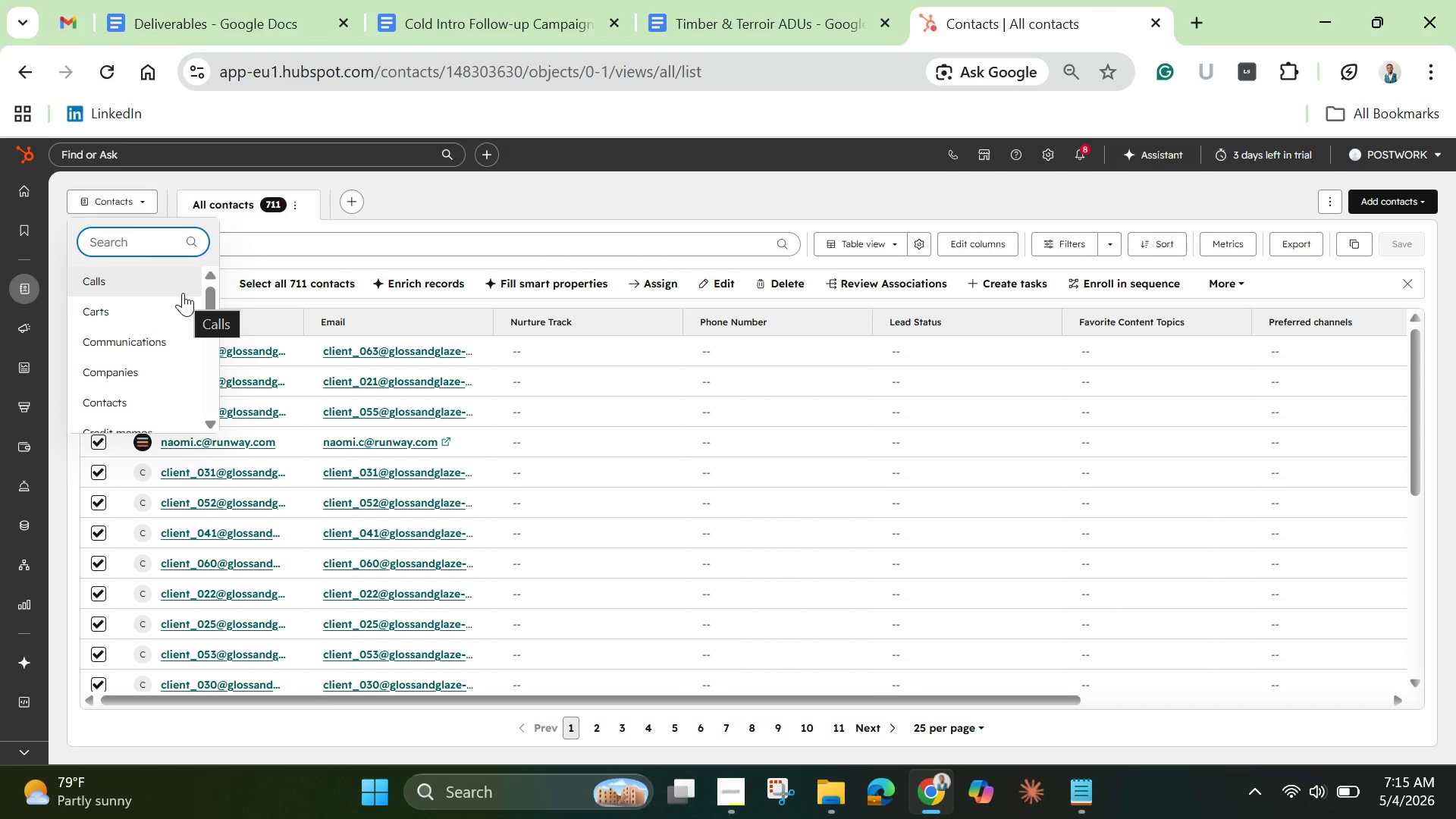 
wait(10.25)
 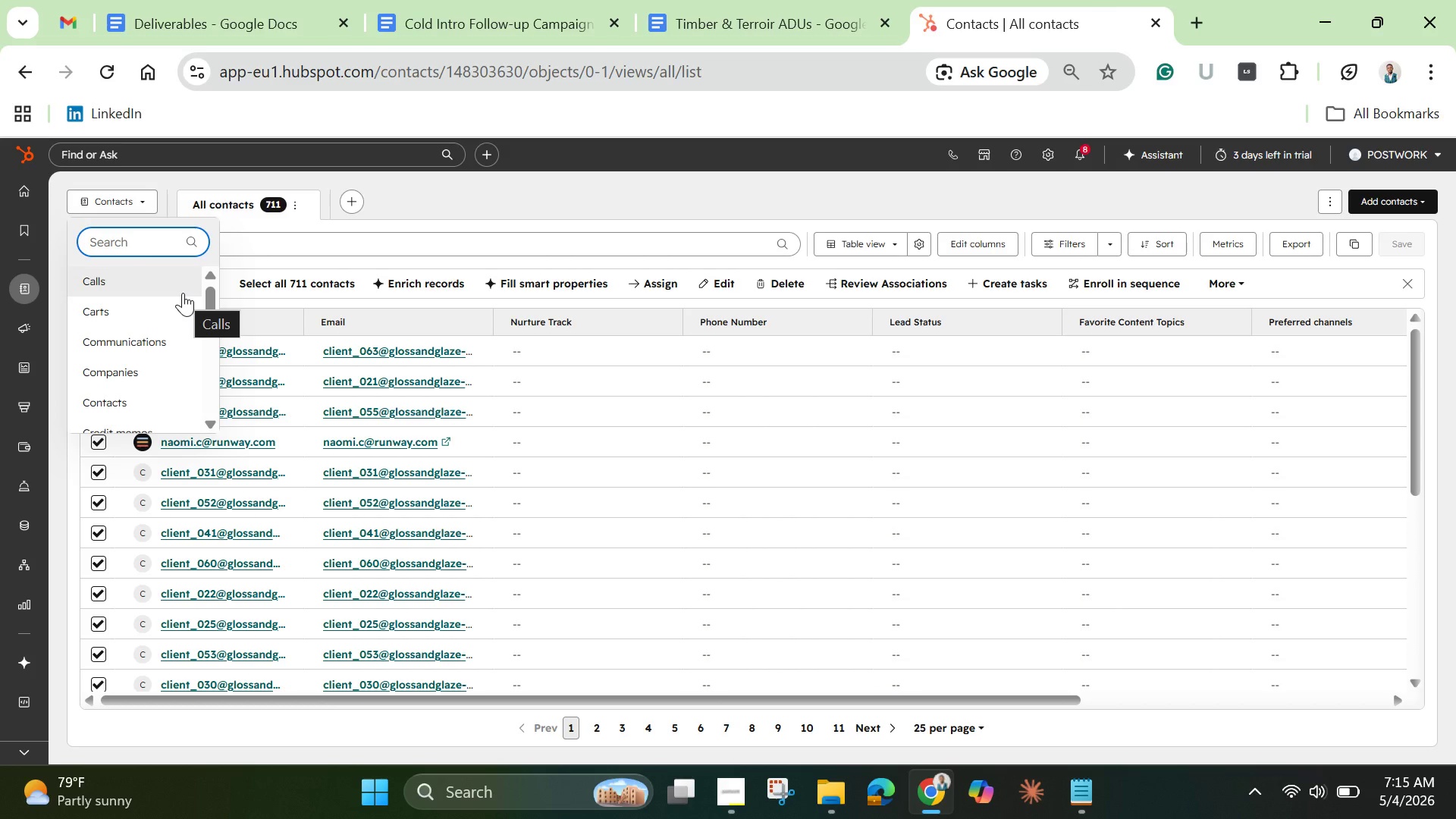 
left_click_drag(start_coordinate=[216, 311], to_coordinate=[221, 349])
 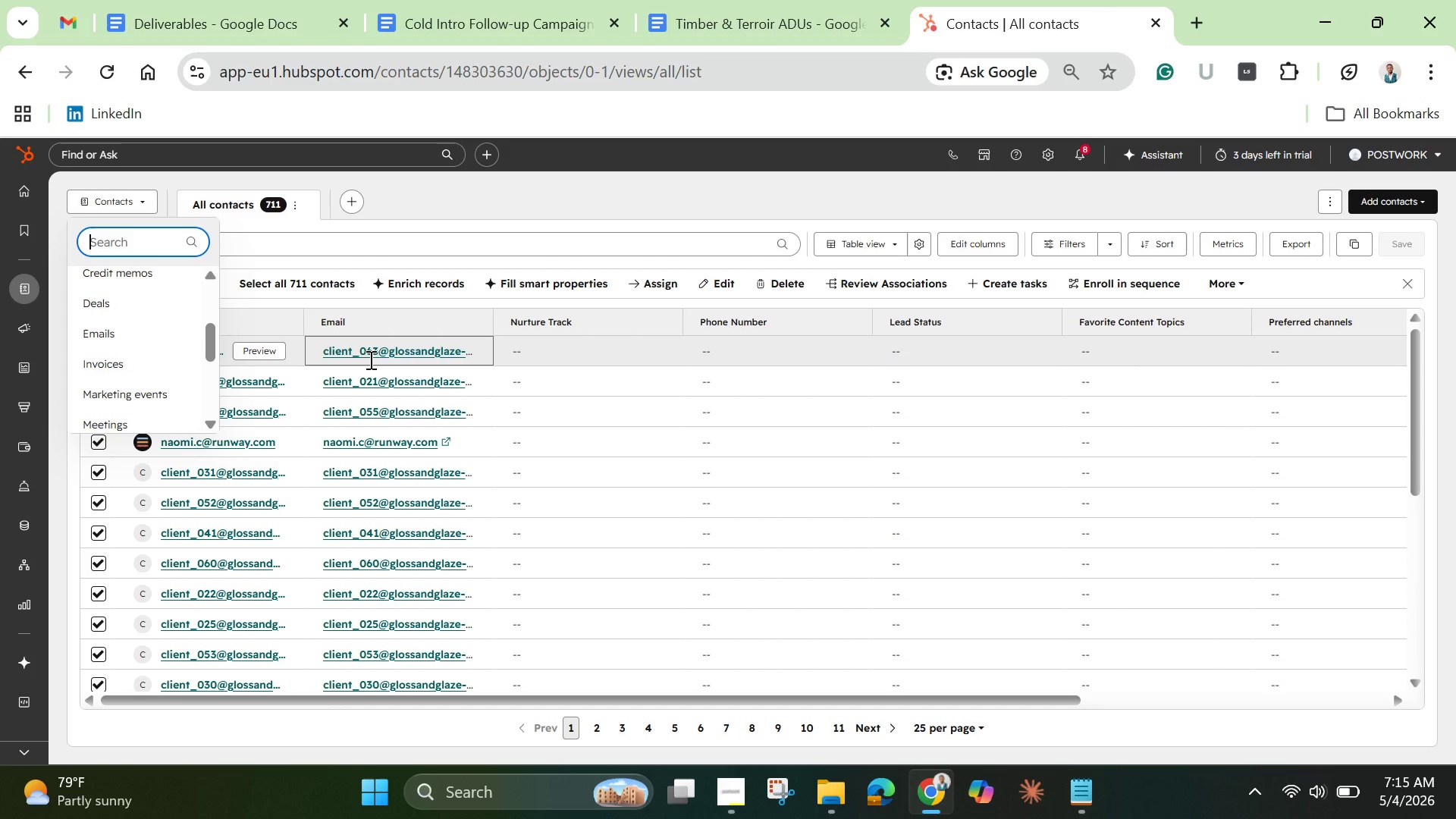 
wait(14.08)
 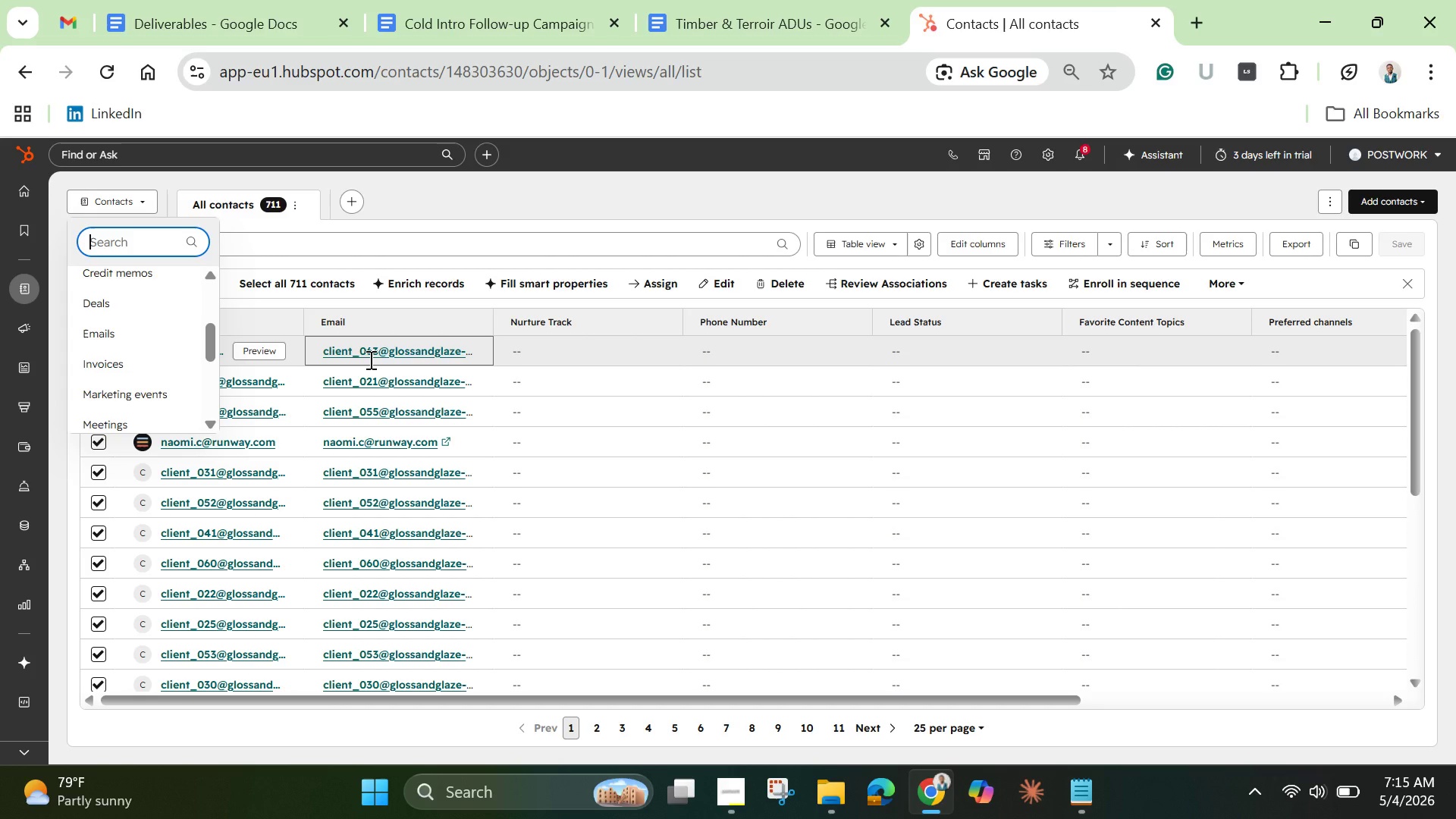 
left_click_drag(start_coordinate=[206, 351], to_coordinate=[208, 394])
 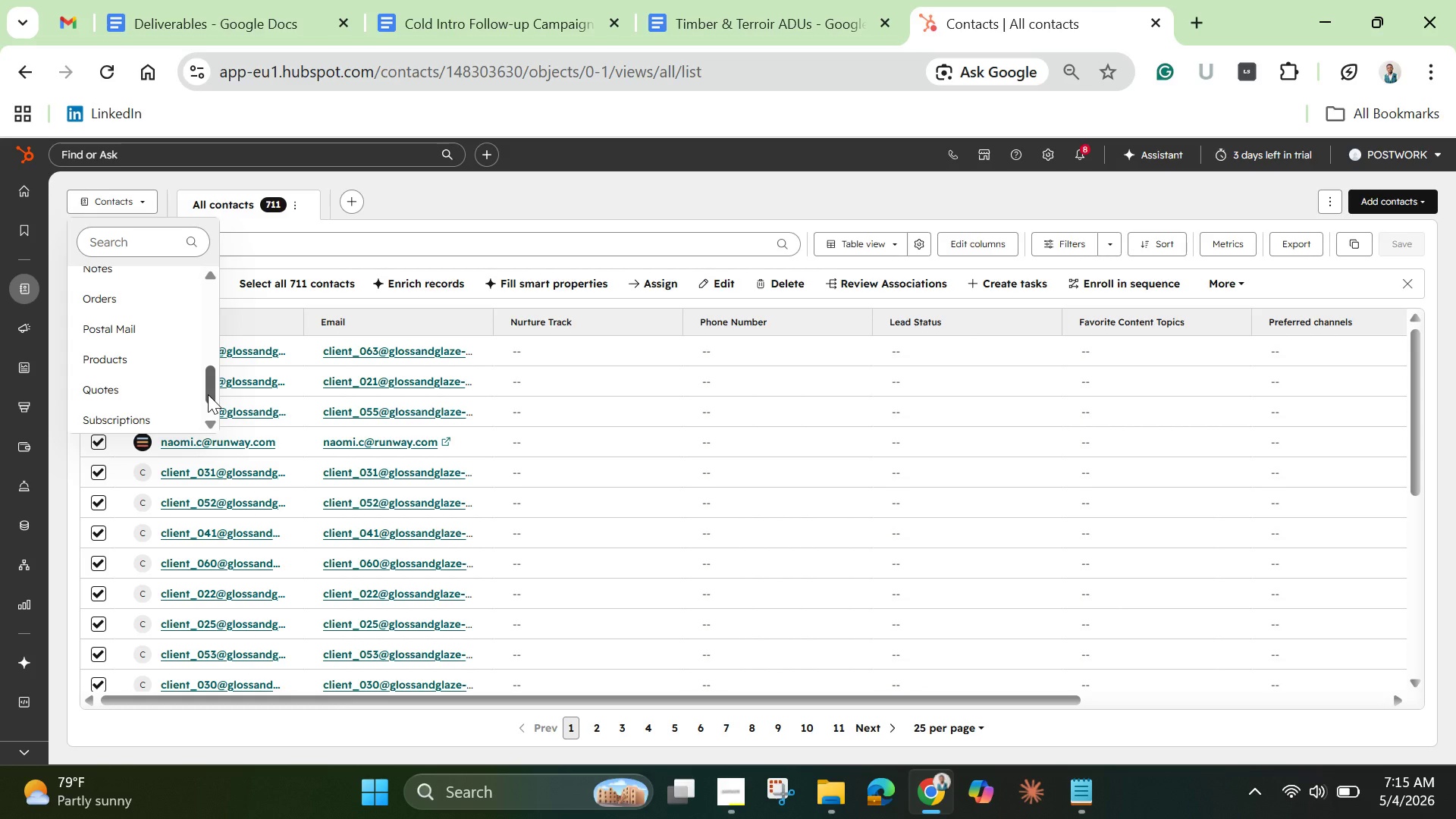 
wait(7.53)
 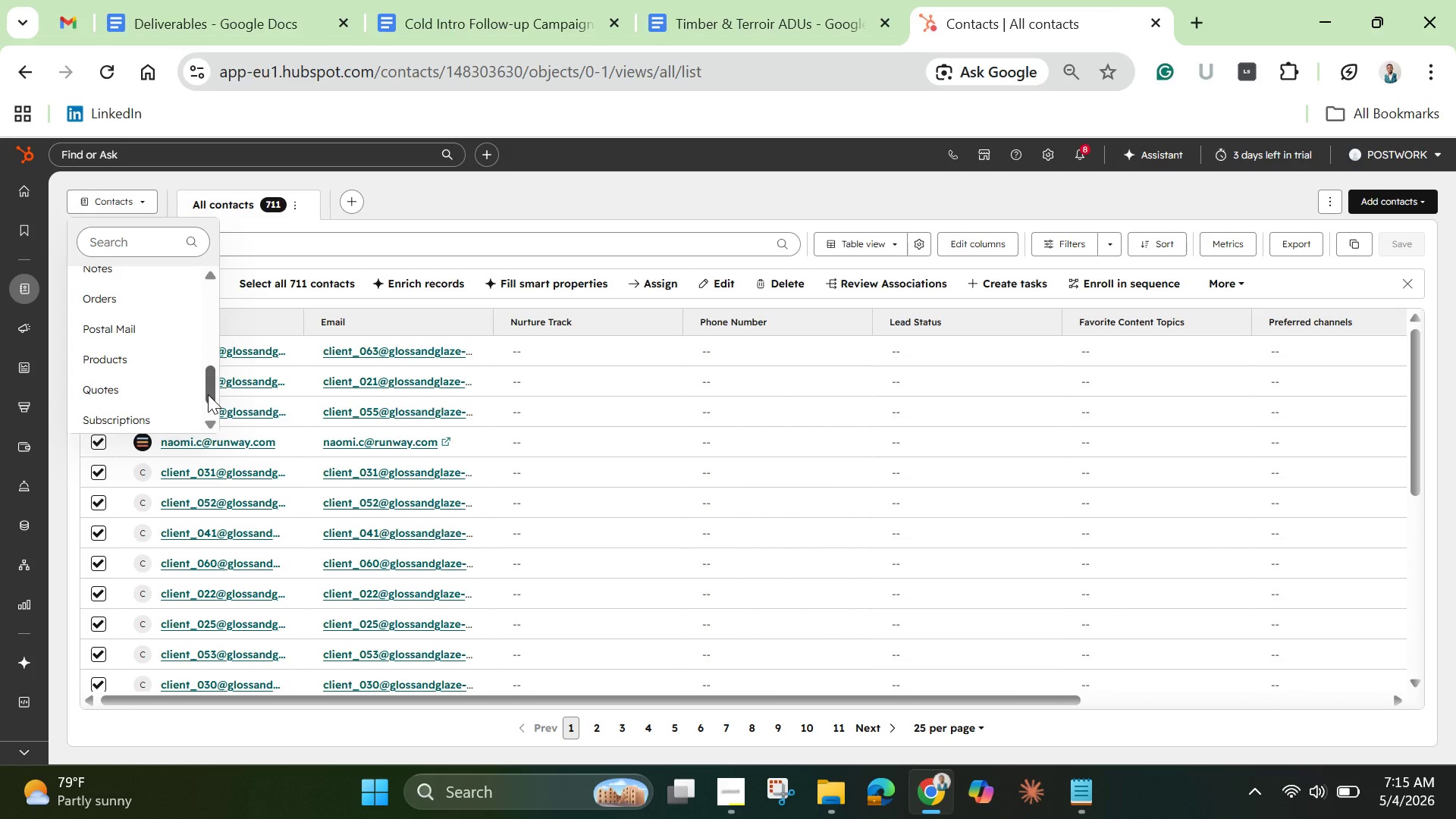 
left_click_drag(start_coordinate=[208, 394], to_coordinate=[219, 421])
 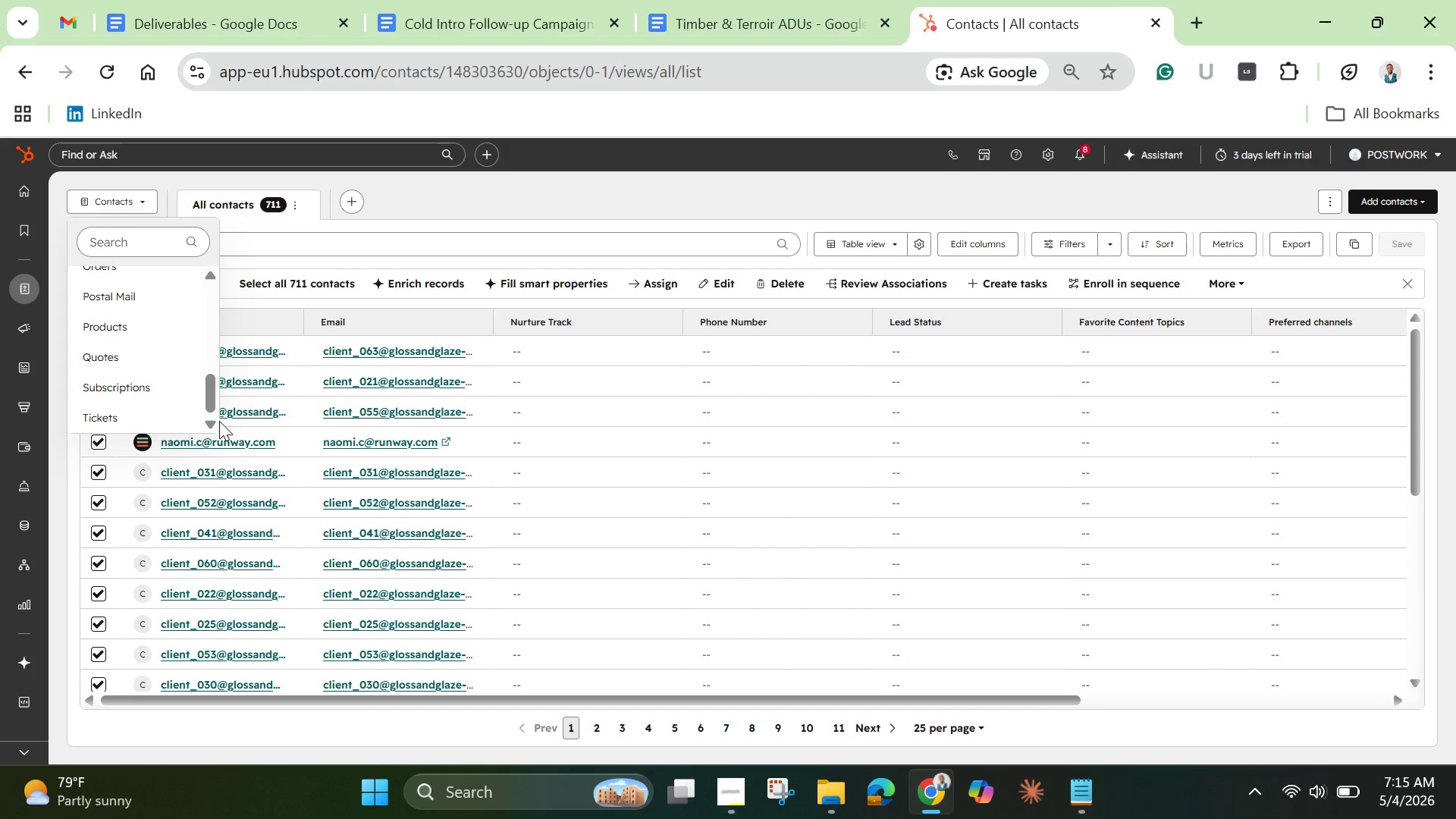 
wait(23.12)
 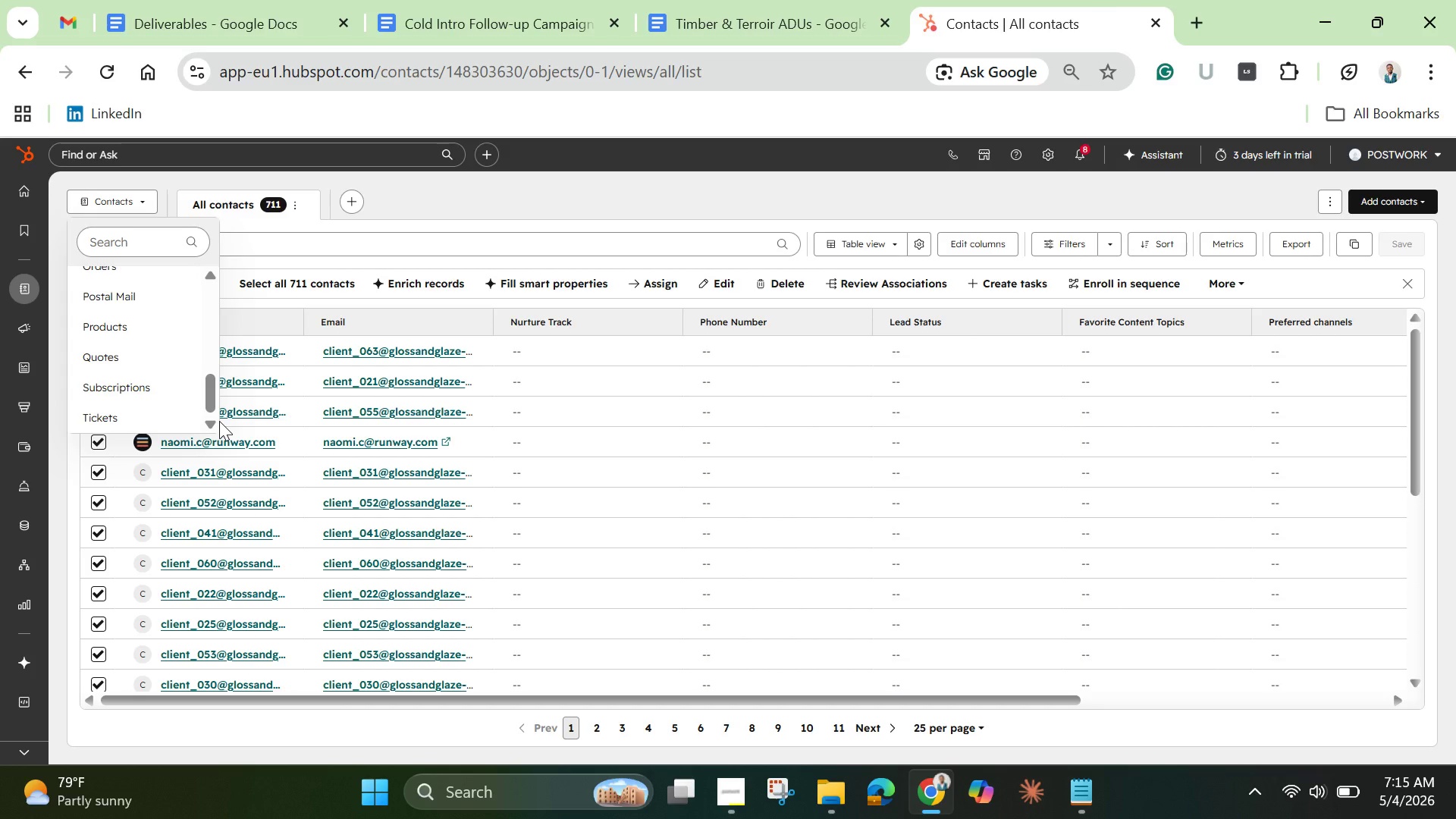 
left_click([896, 248])
 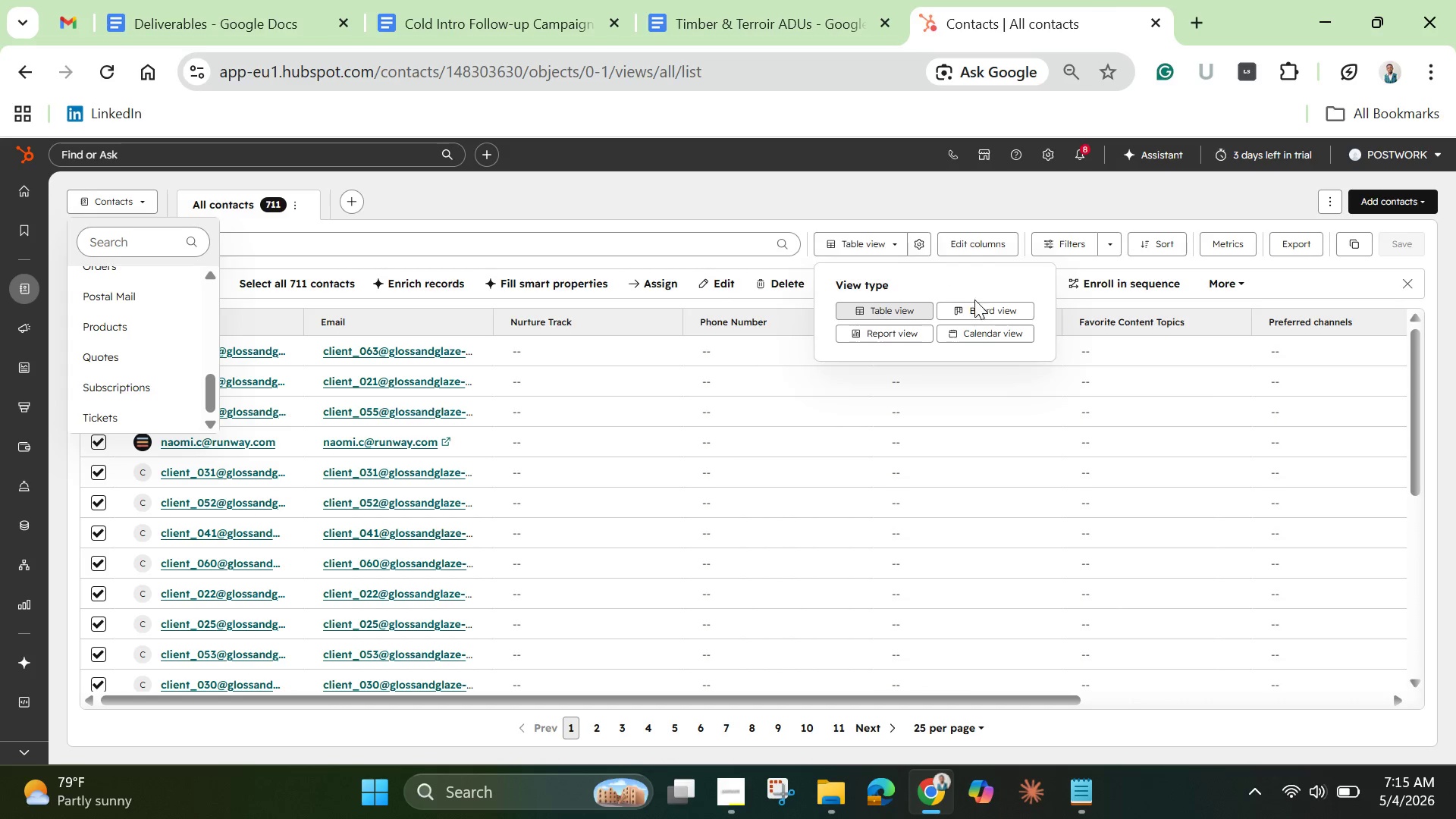 
left_click([974, 313])
 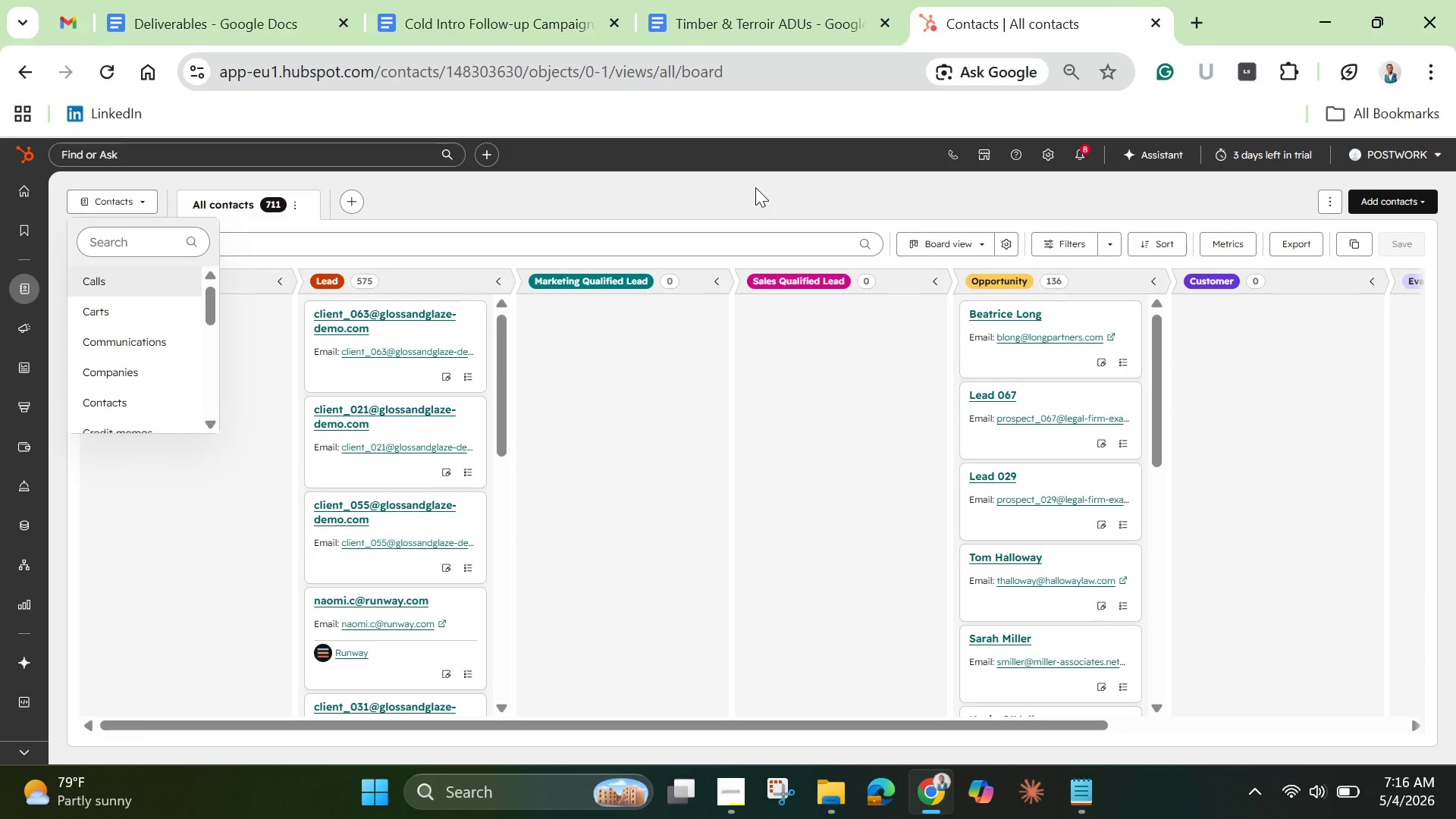 
wait(31.03)
 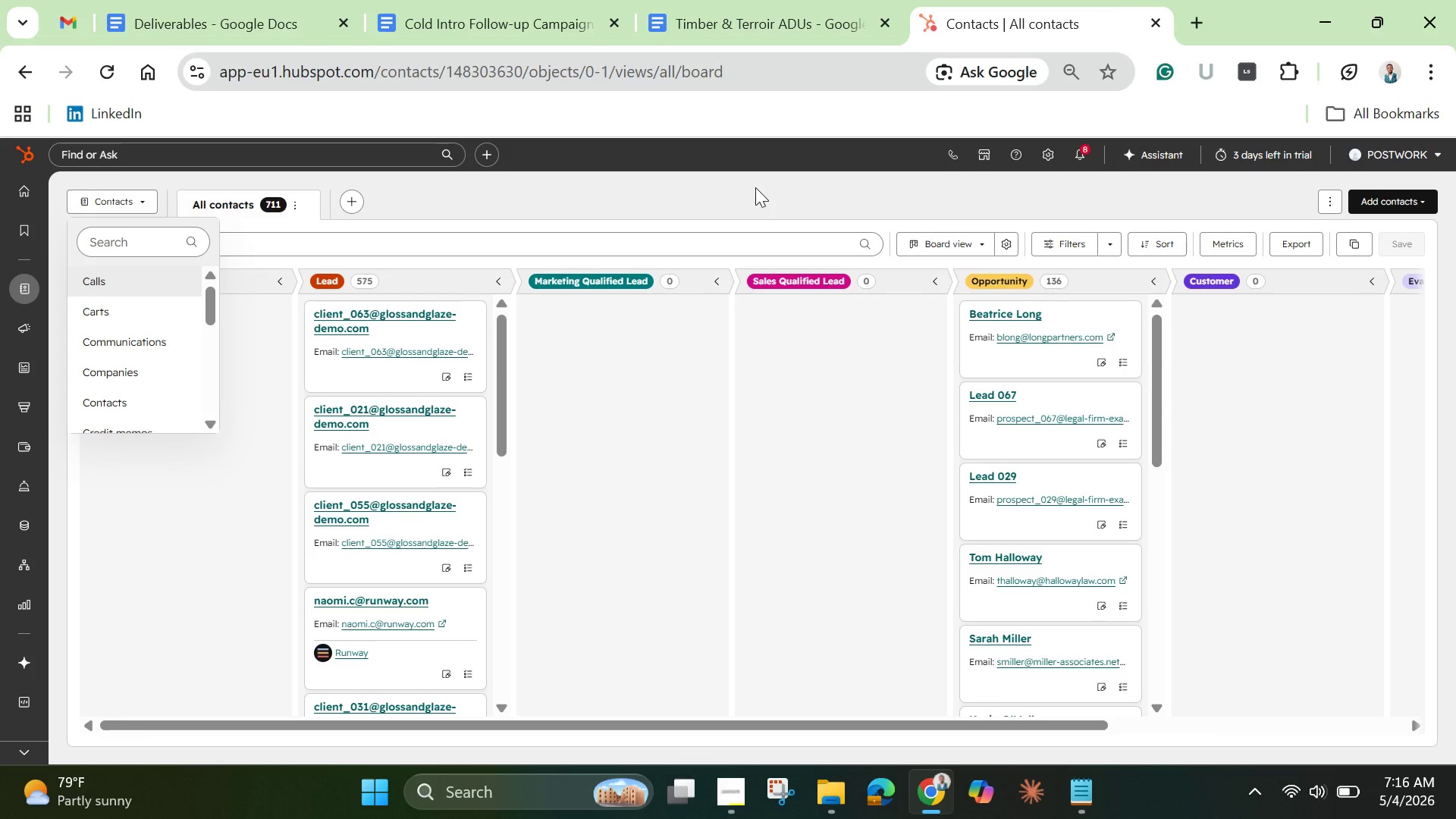 
left_click([590, 180])
 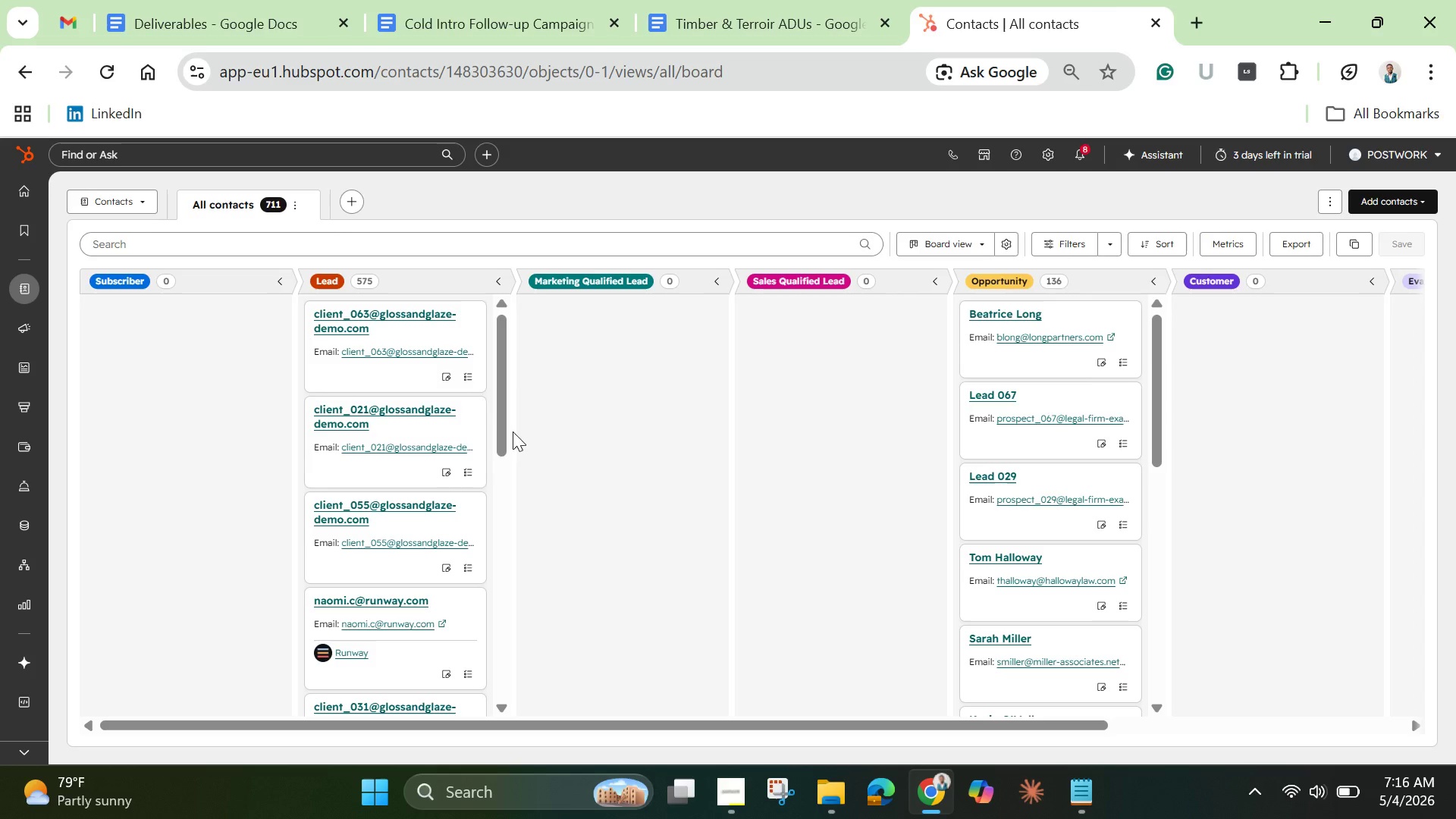 
left_click_drag(start_coordinate=[497, 422], to_coordinate=[500, 748])
 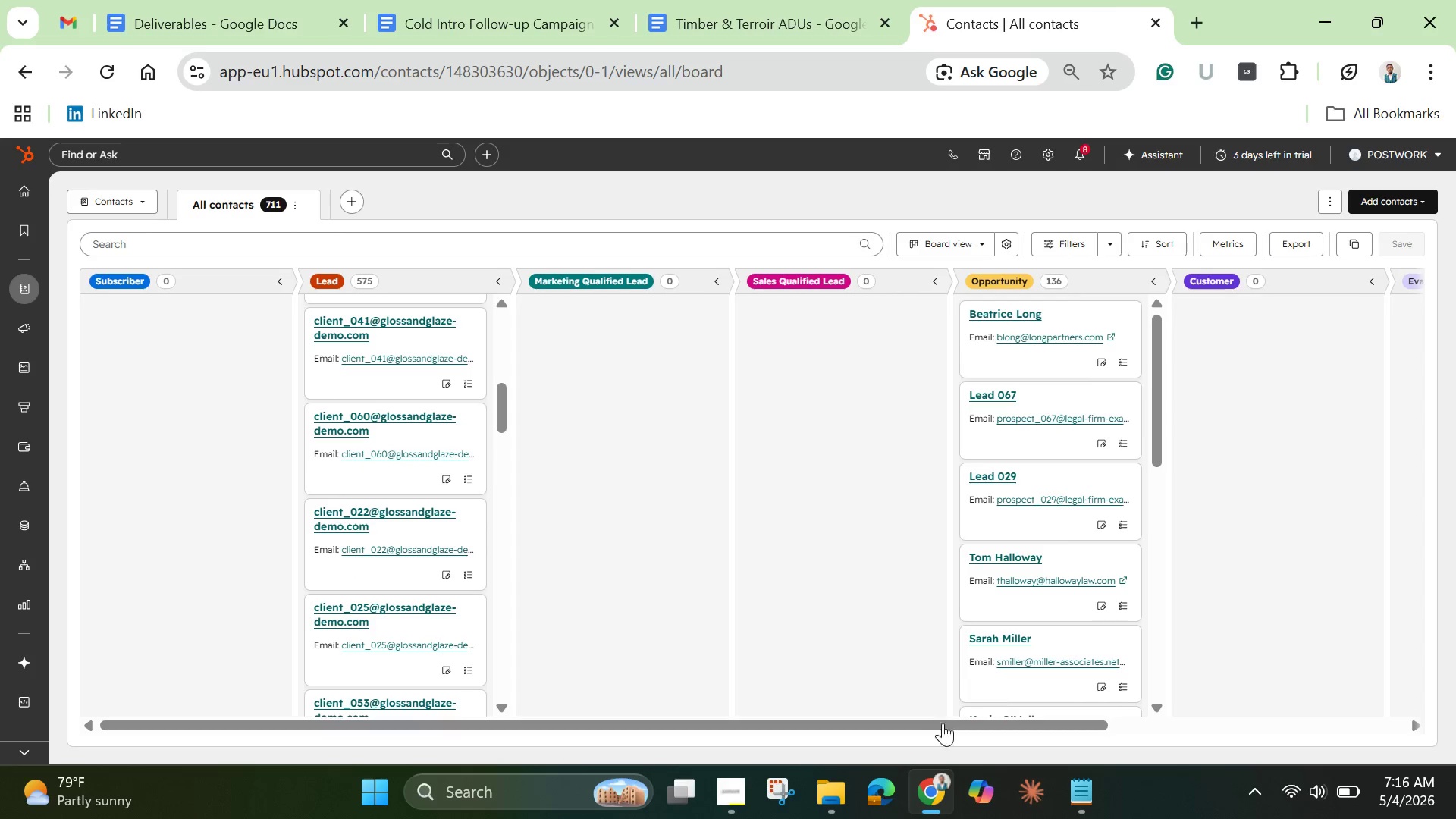 
left_click_drag(start_coordinate=[918, 727], to_coordinate=[466, 667])
 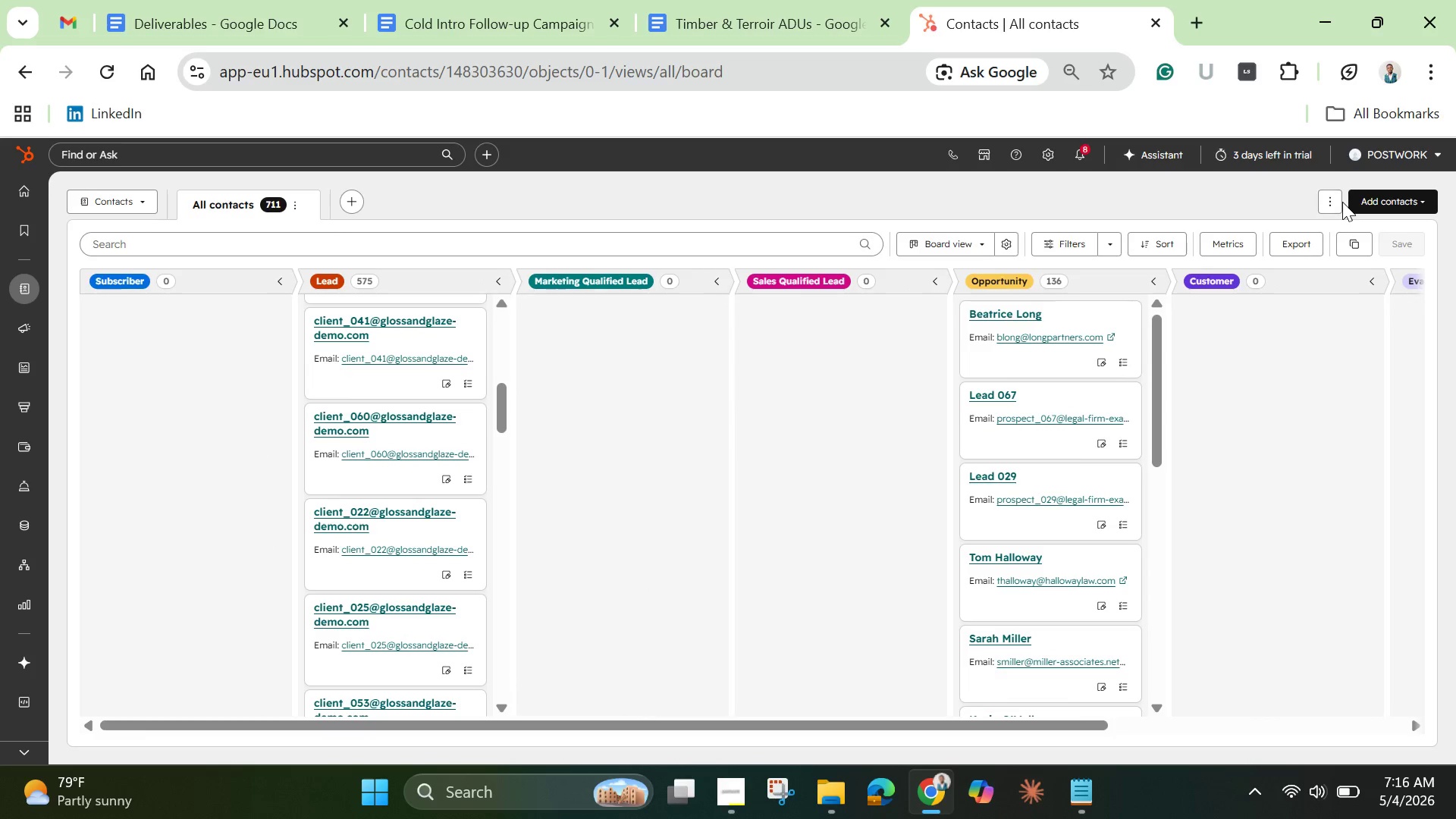 
left_click([1334, 200])
 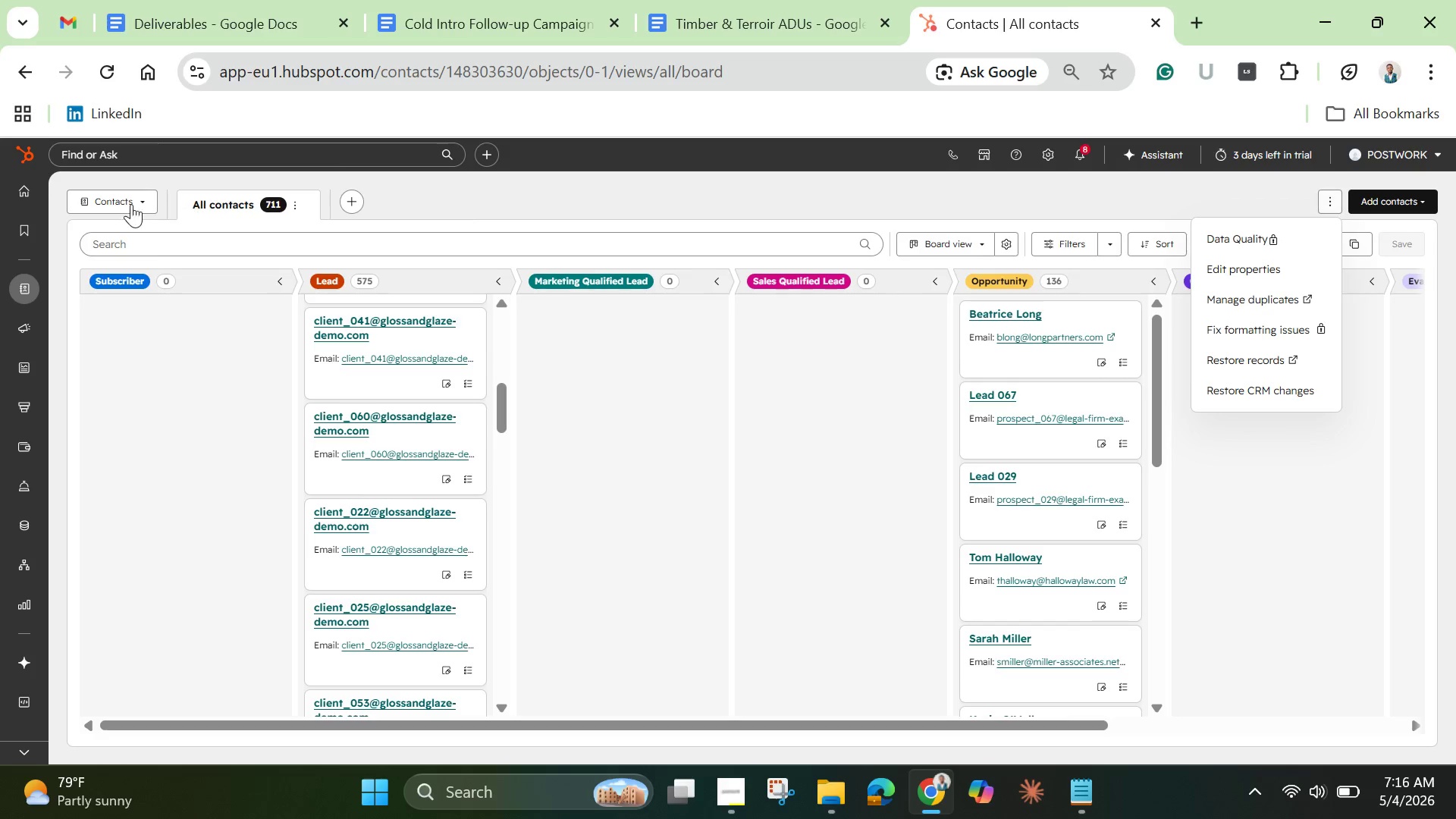 
left_click([130, 204])
 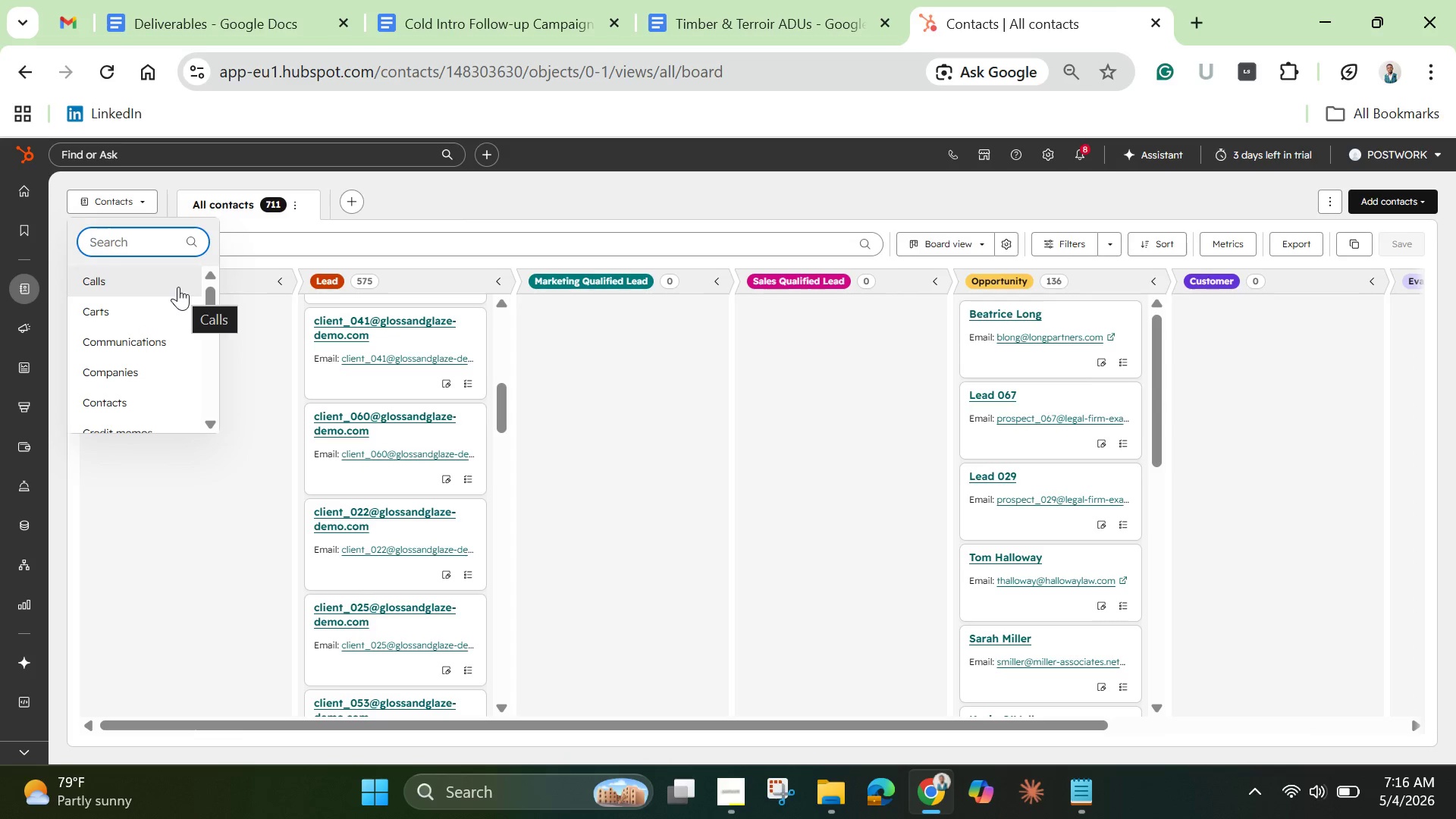 
wait(6.7)
 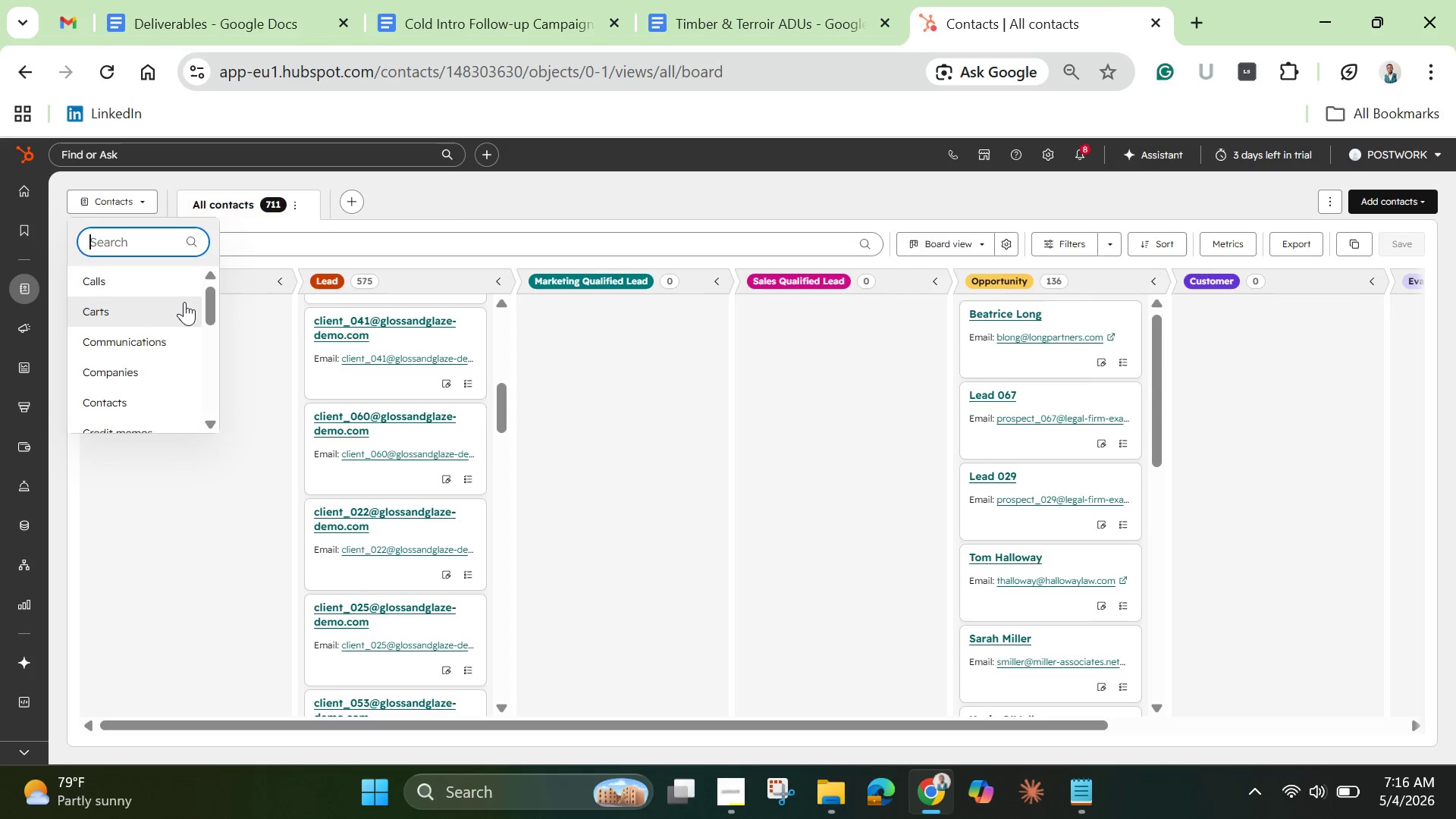 
left_click_drag(start_coordinate=[211, 300], to_coordinate=[213, 404])
 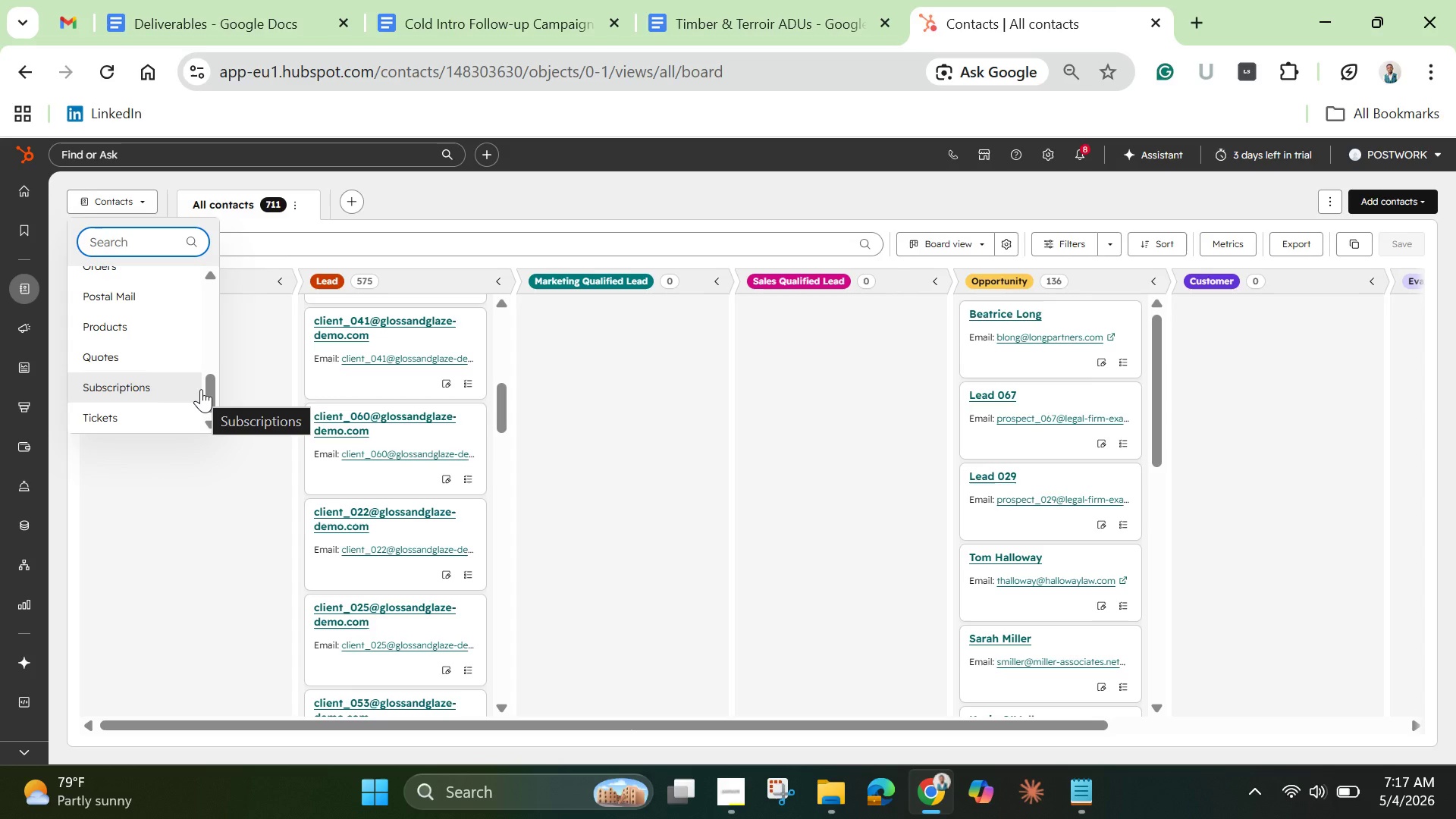 
wait(10.64)
 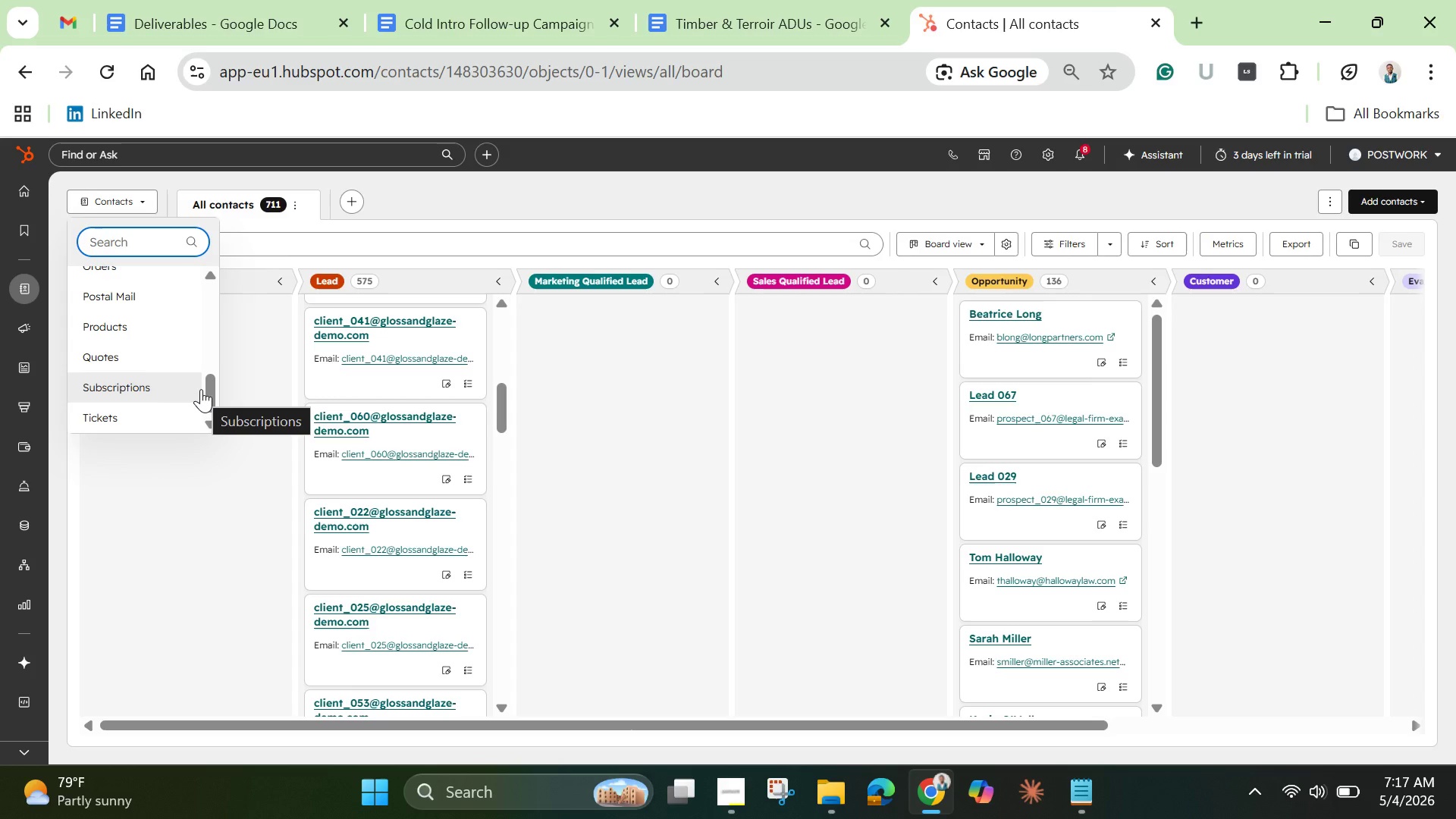 
left_click([979, 243])
 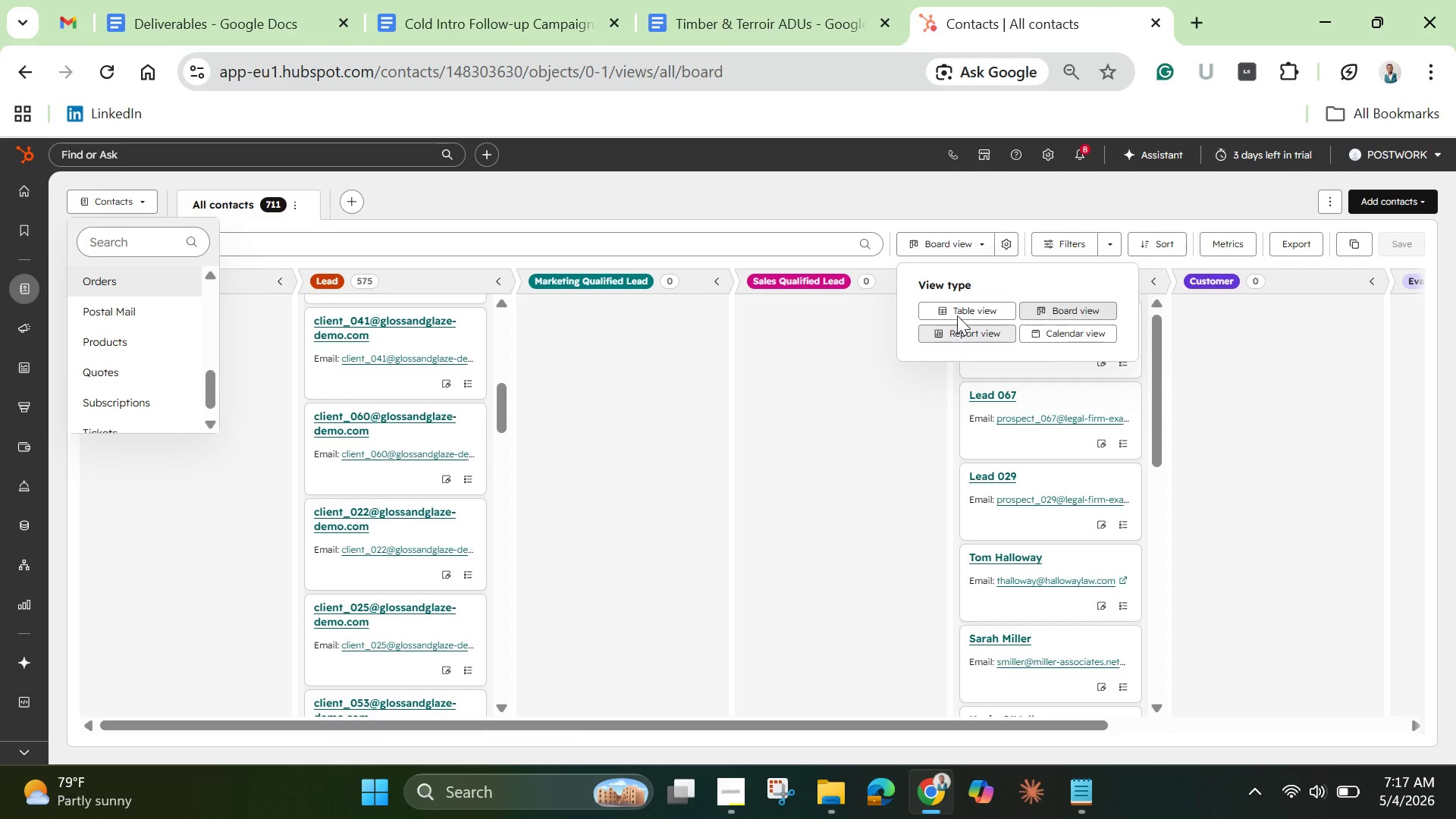 
left_click([956, 309])
 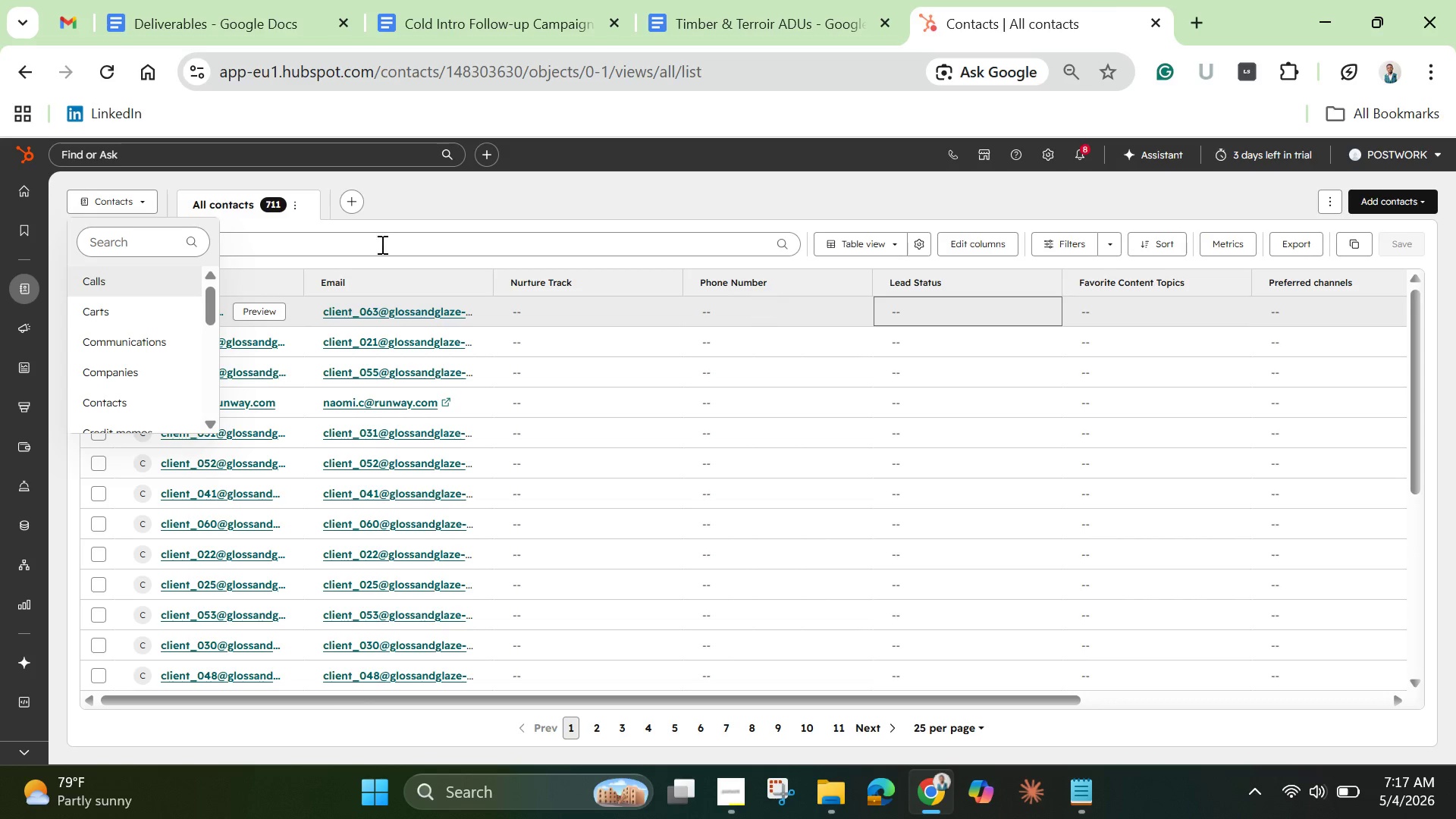 
left_click([515, 198])
 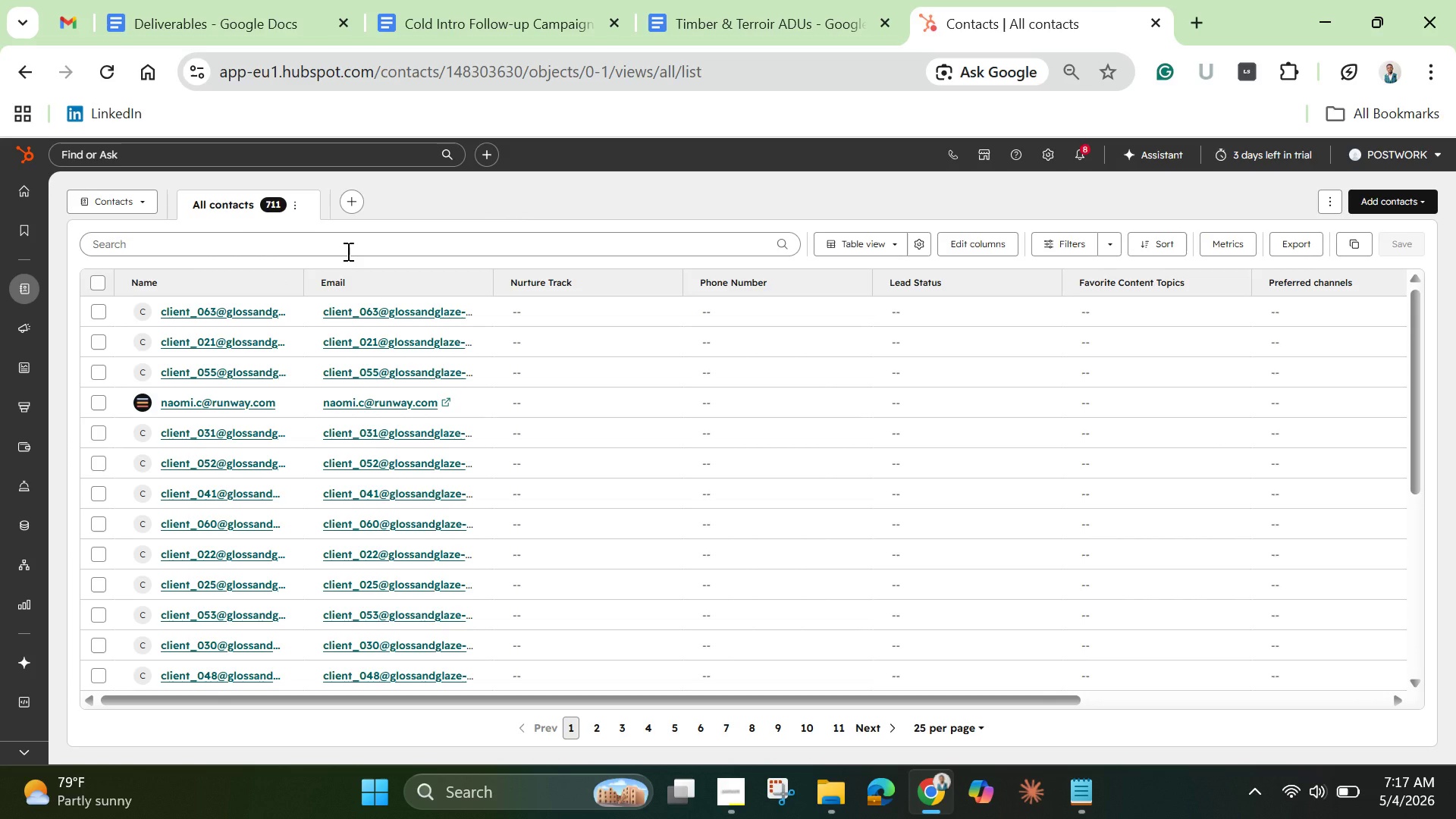 
wait(11.16)
 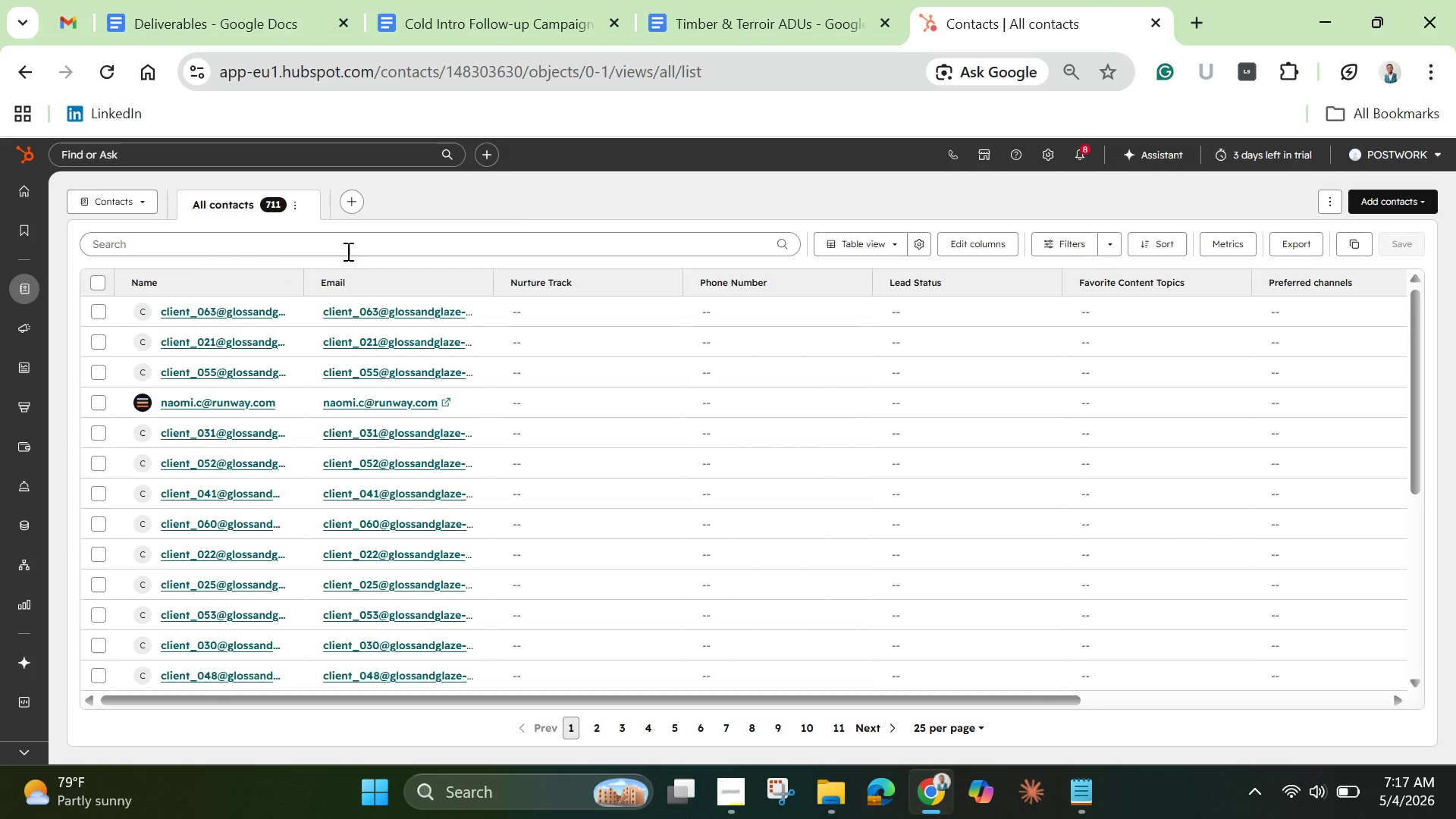 
left_click([347, 201])
 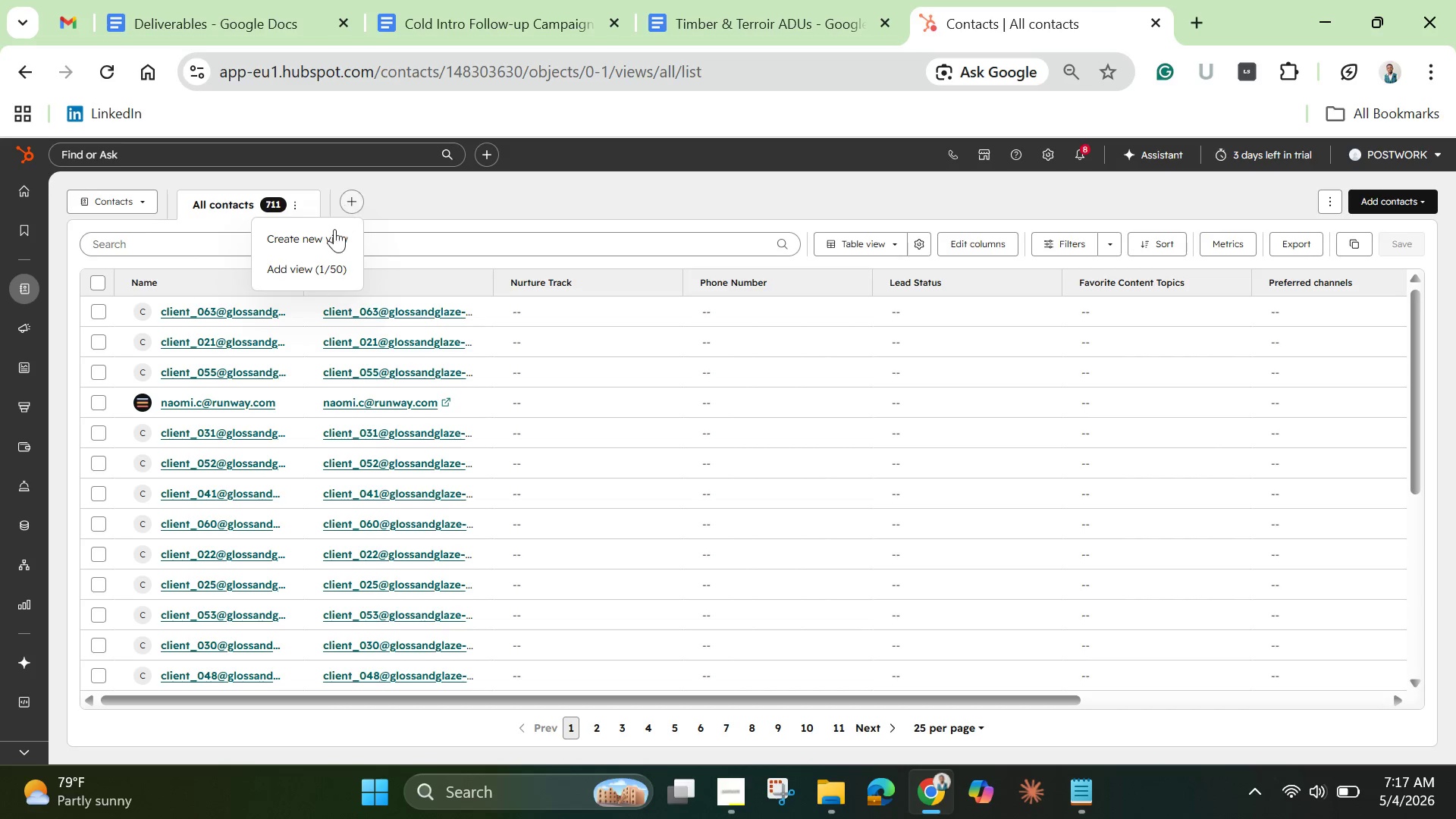 
left_click([328, 237])
 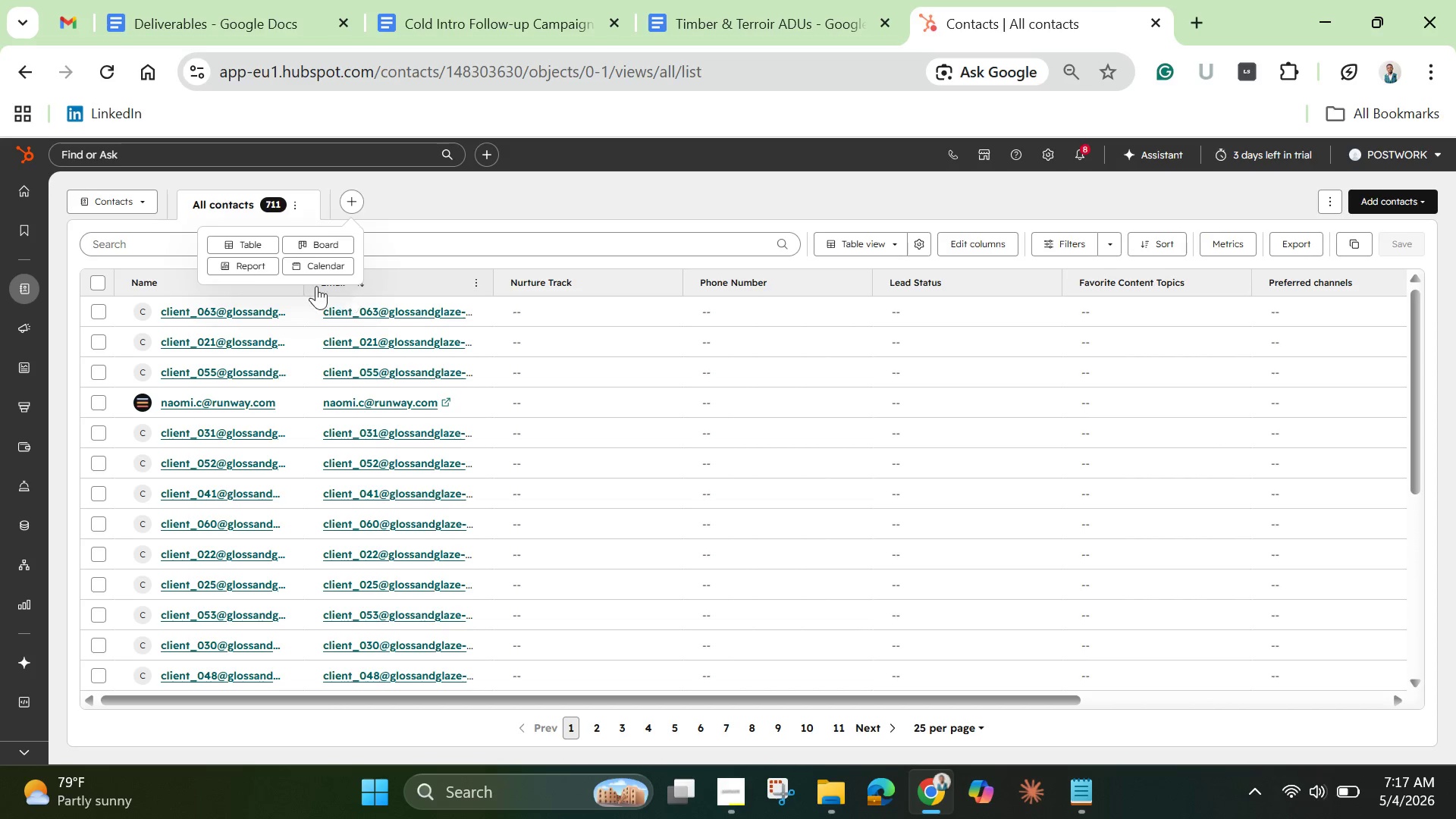 
left_click([249, 249])
 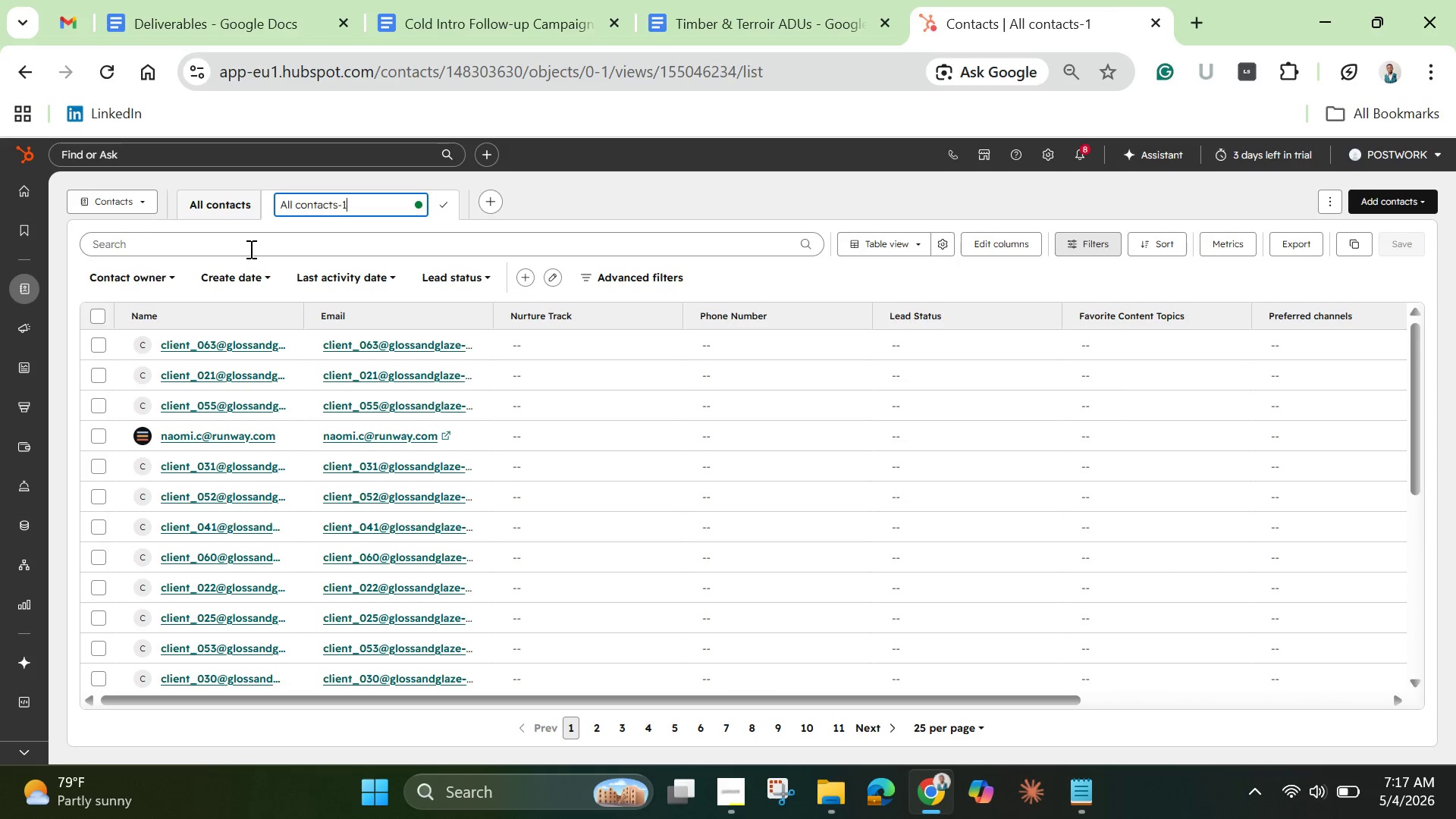 
wait(13.69)
 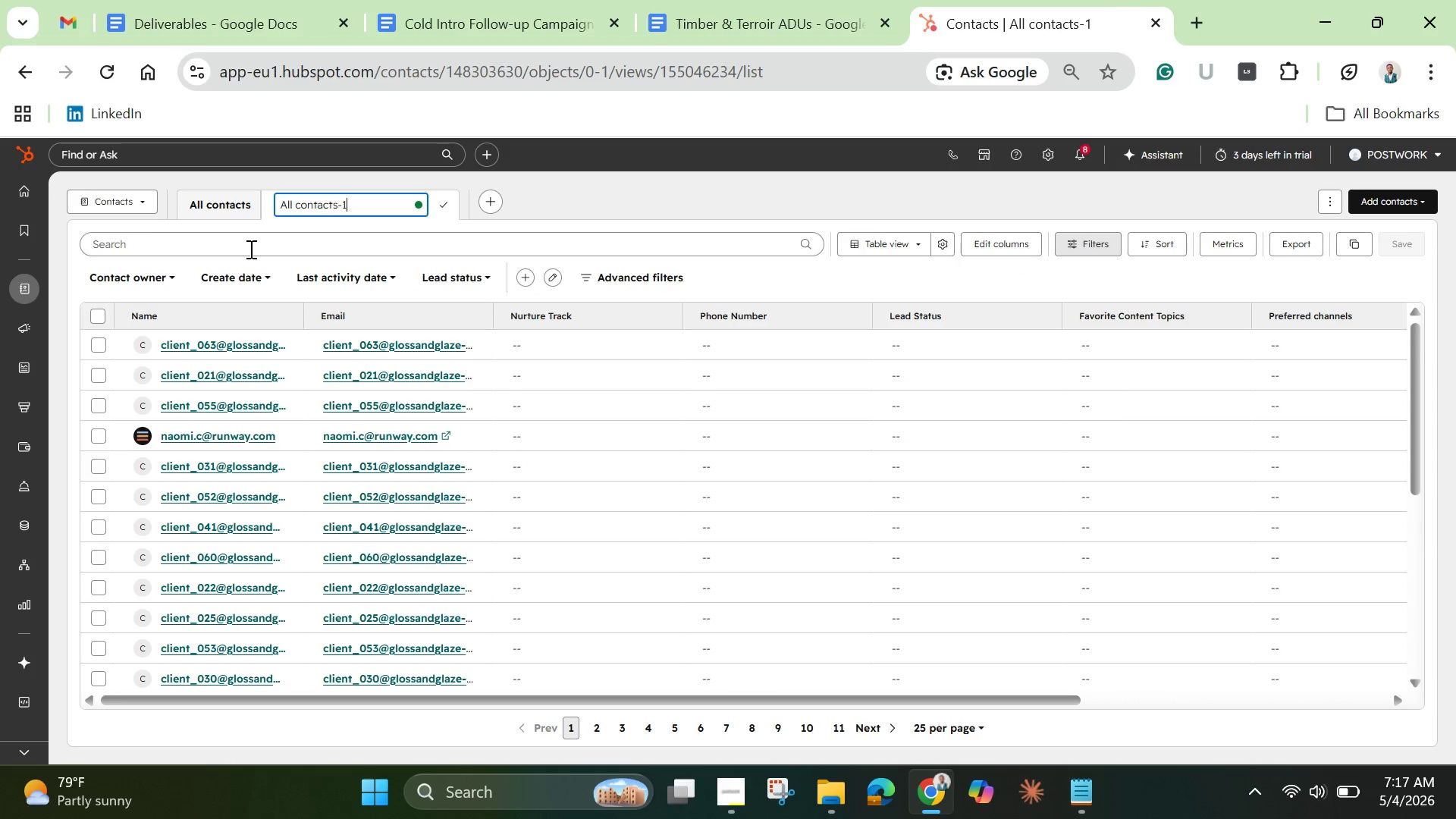 
left_click([917, 243])
 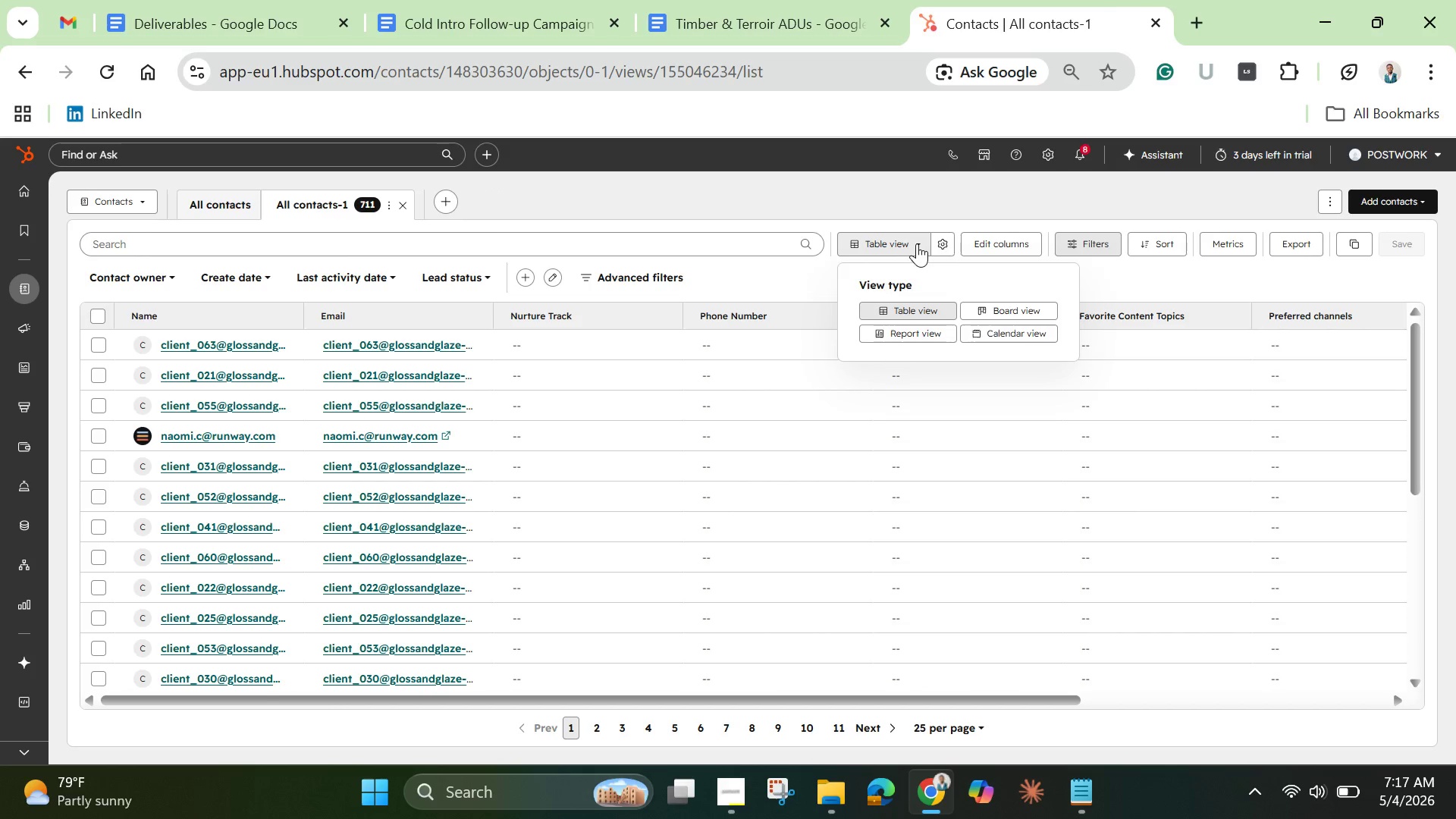 
left_click([917, 243])
 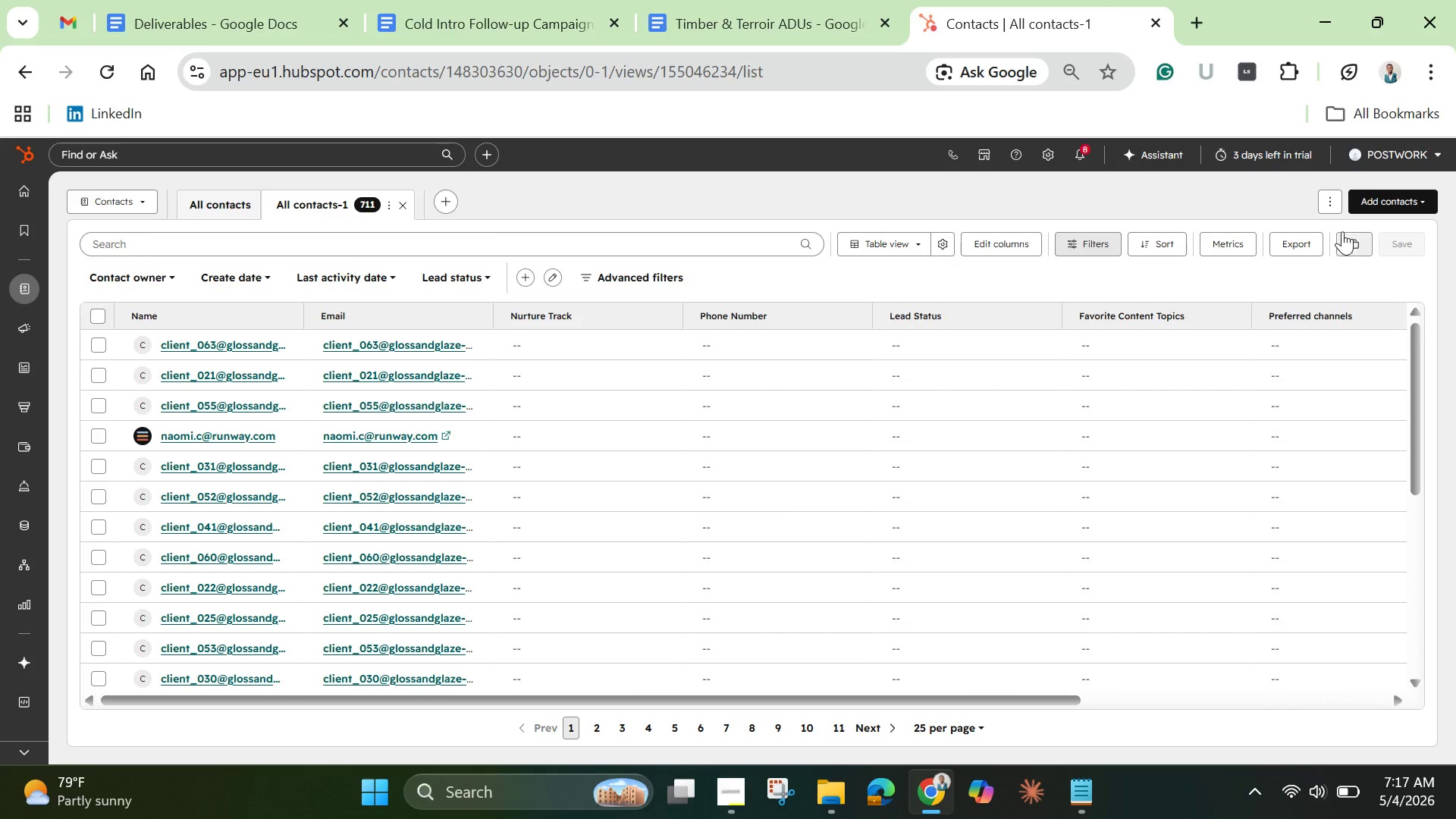 
left_click([1330, 210])
 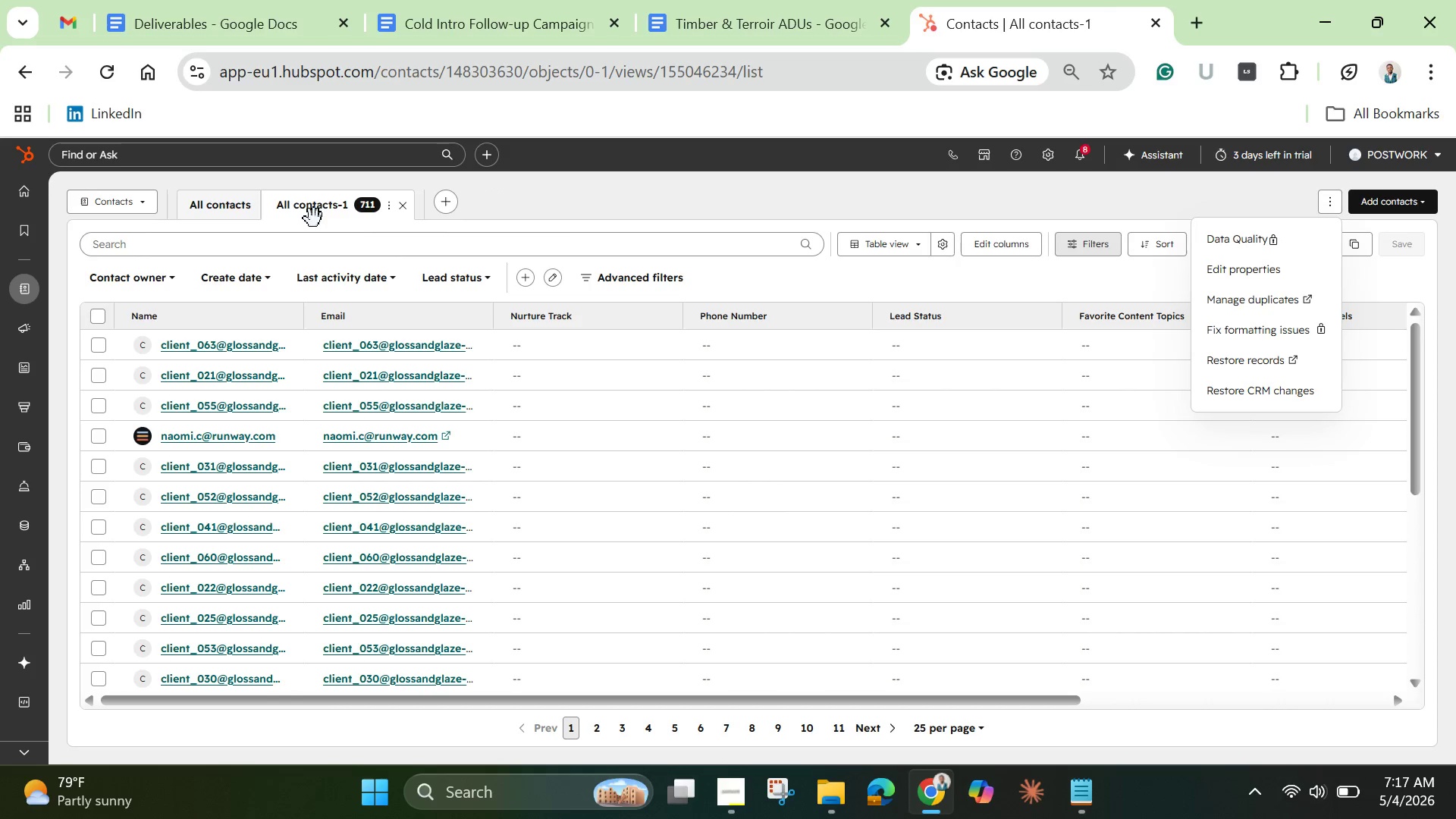 
left_click([616, 208])
 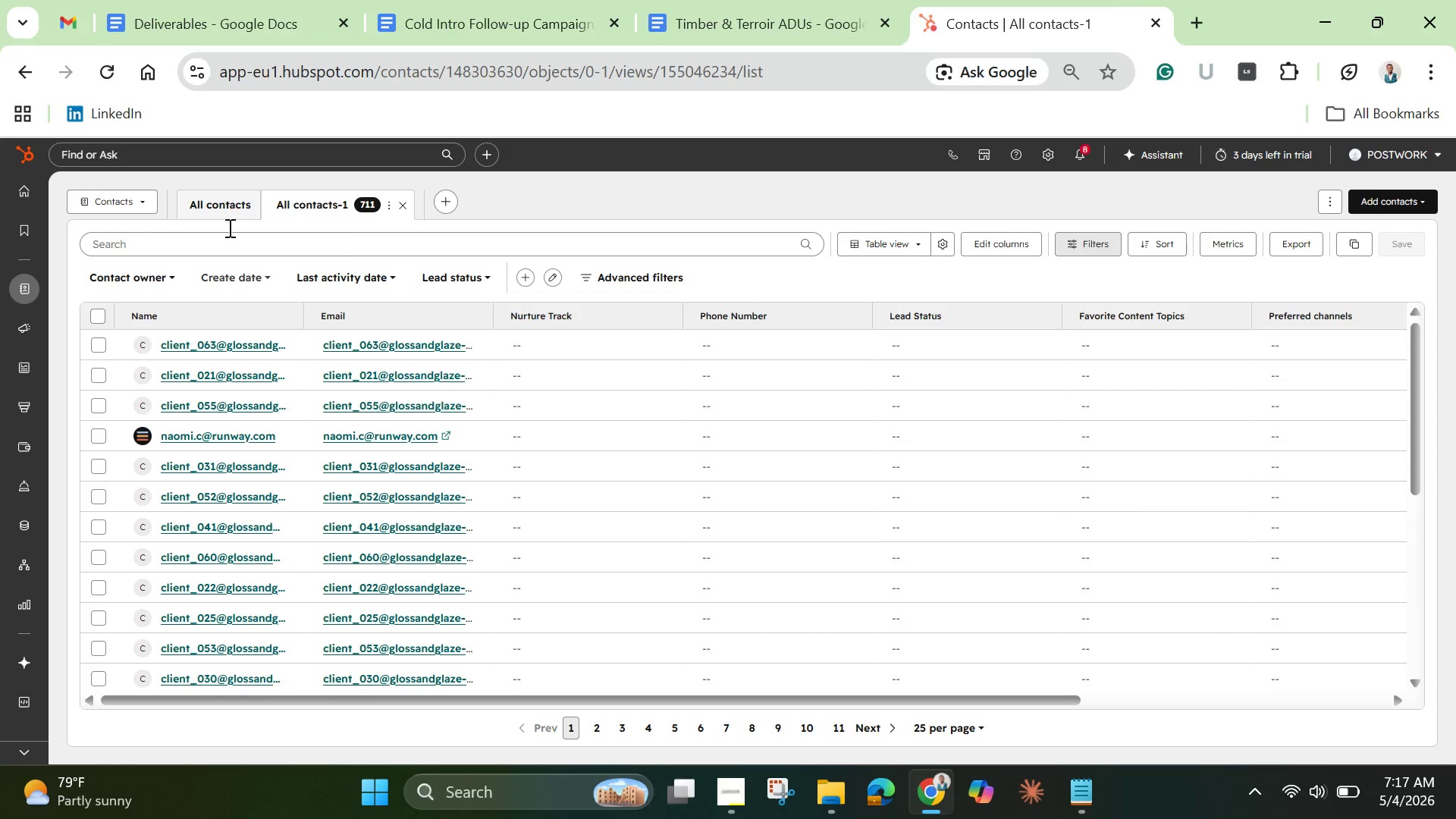 
left_click([225, 202])
 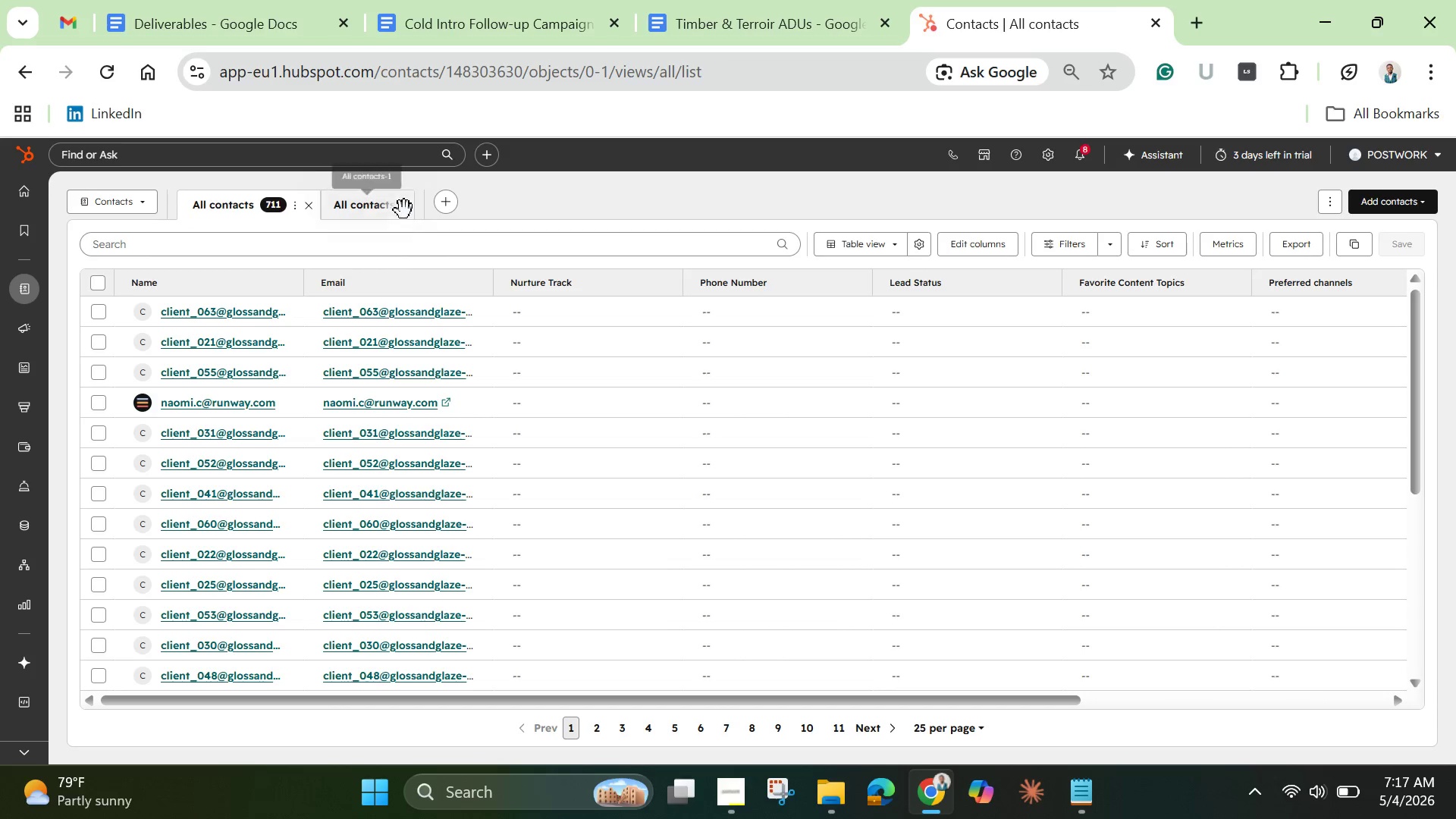 
left_click([401, 218])
 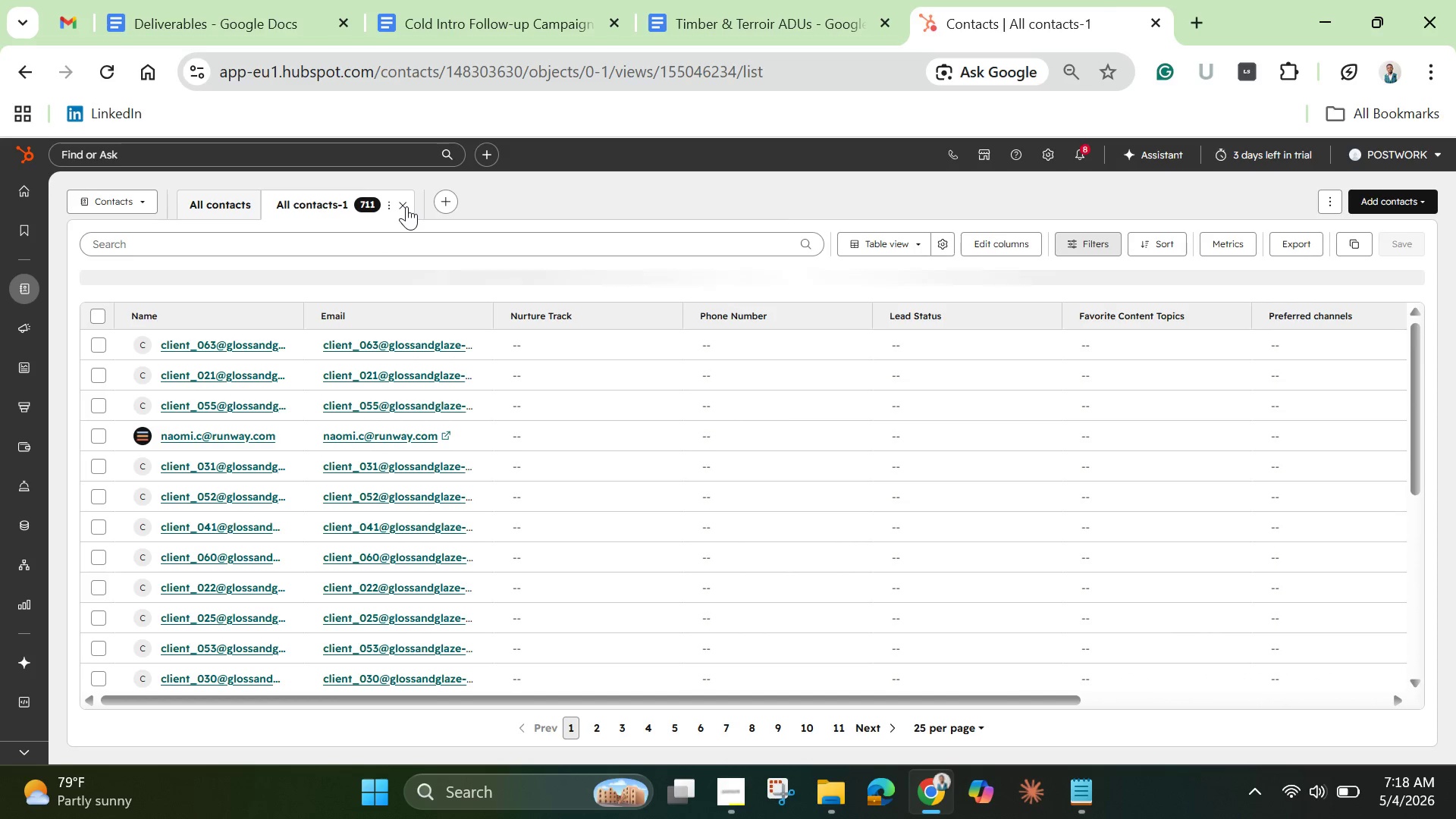 
wait(5.36)
 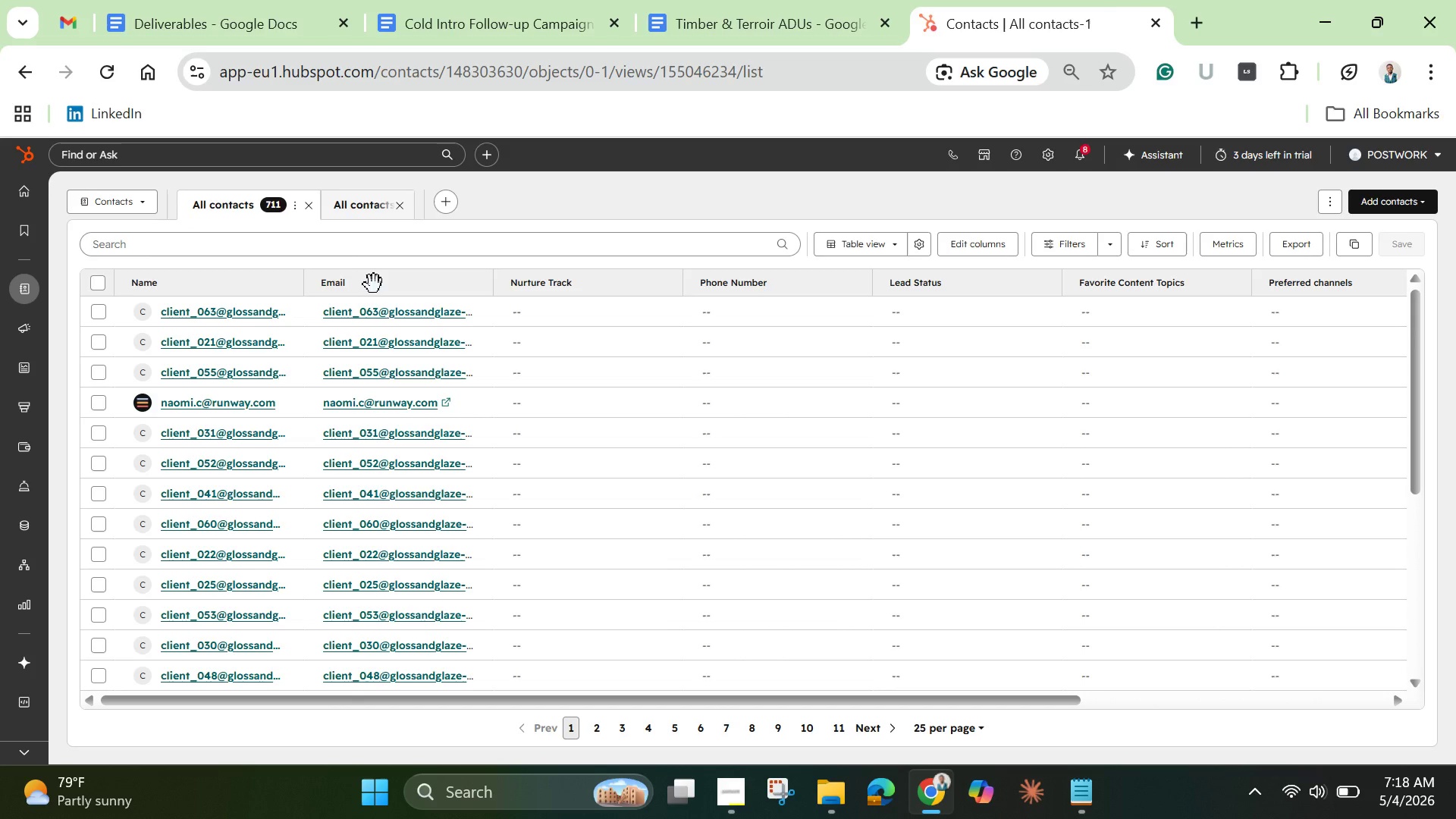 
left_click([406, 206])
 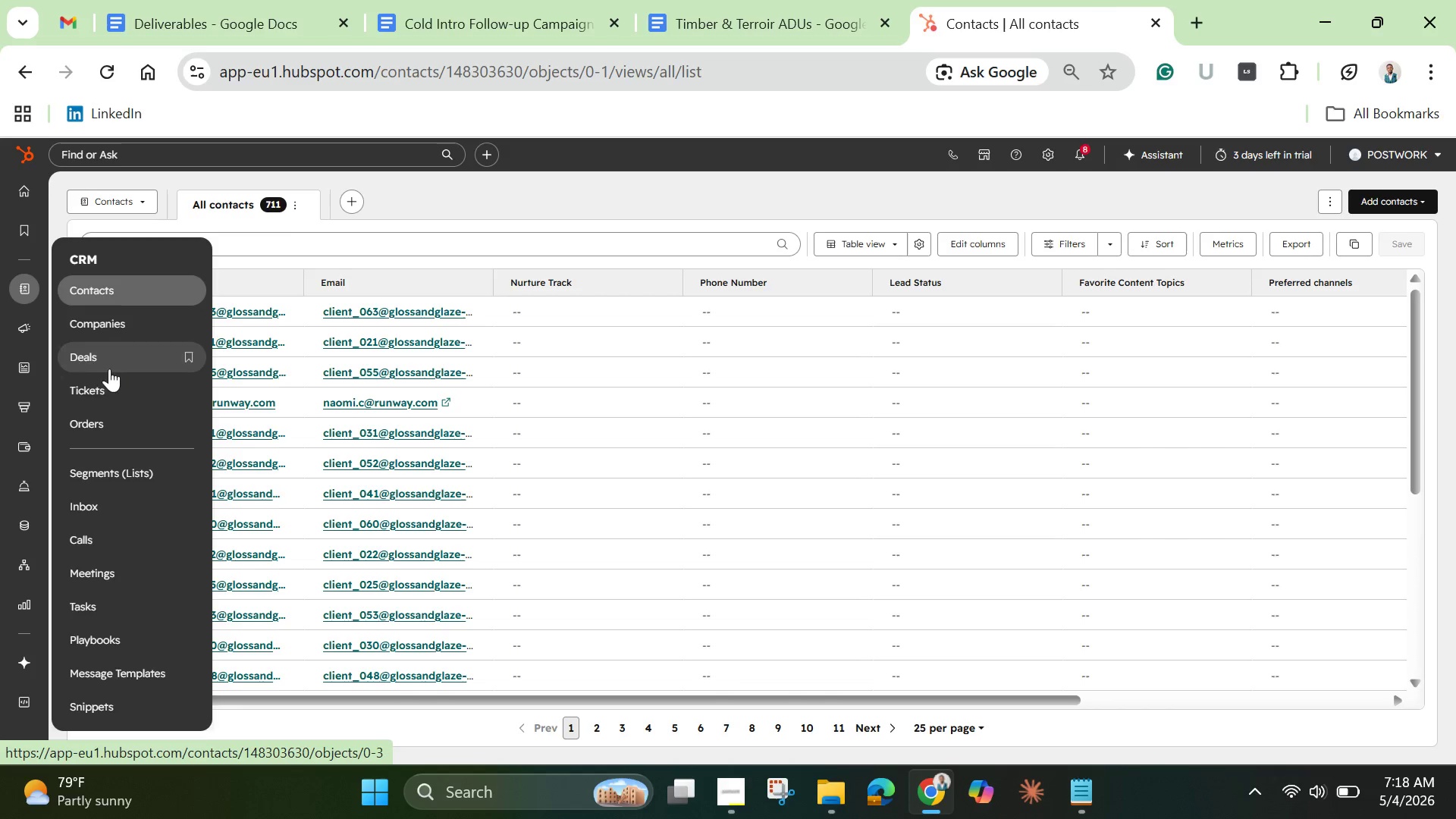 
wait(19.19)
 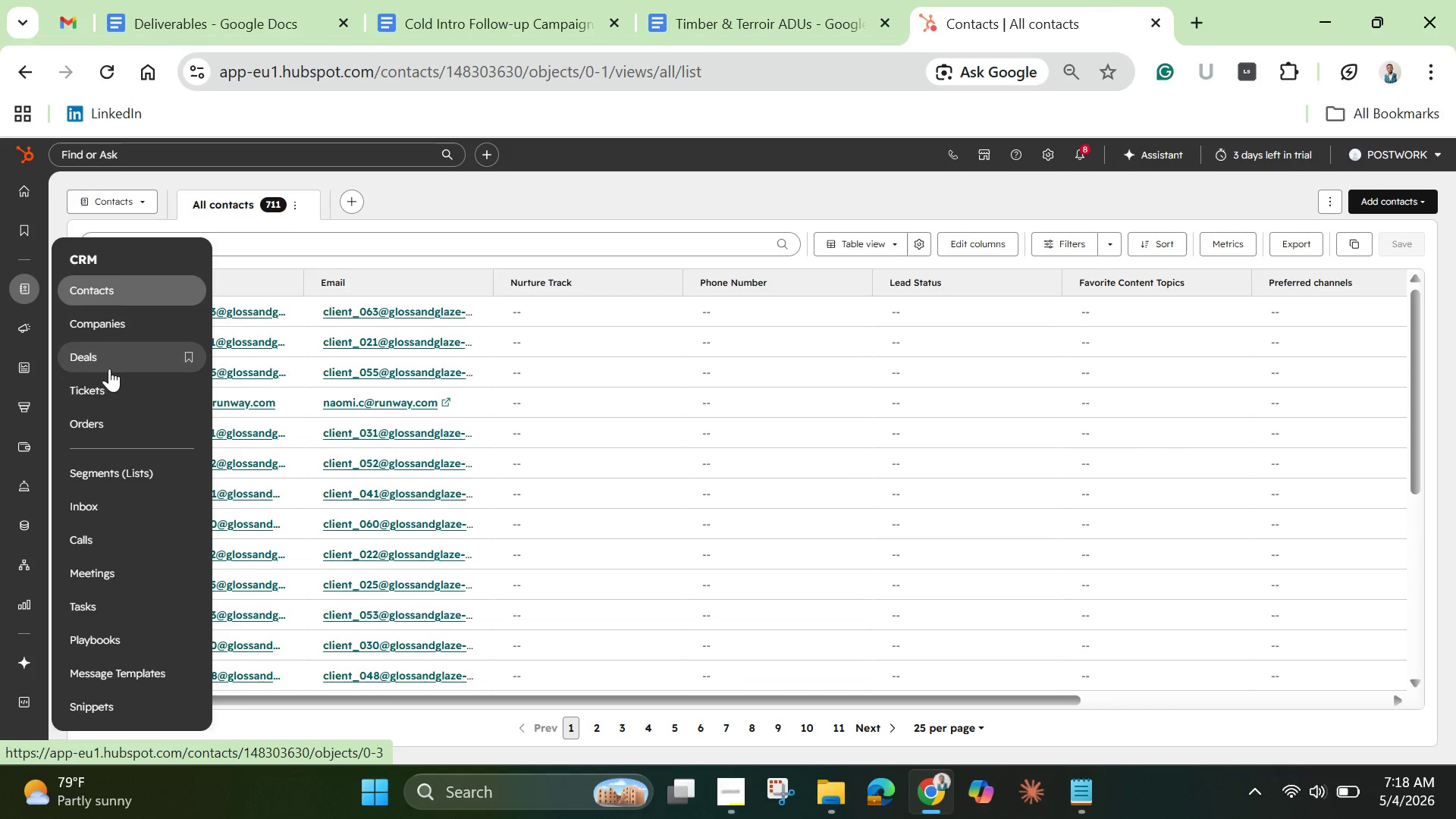 
left_click([118, 325])
 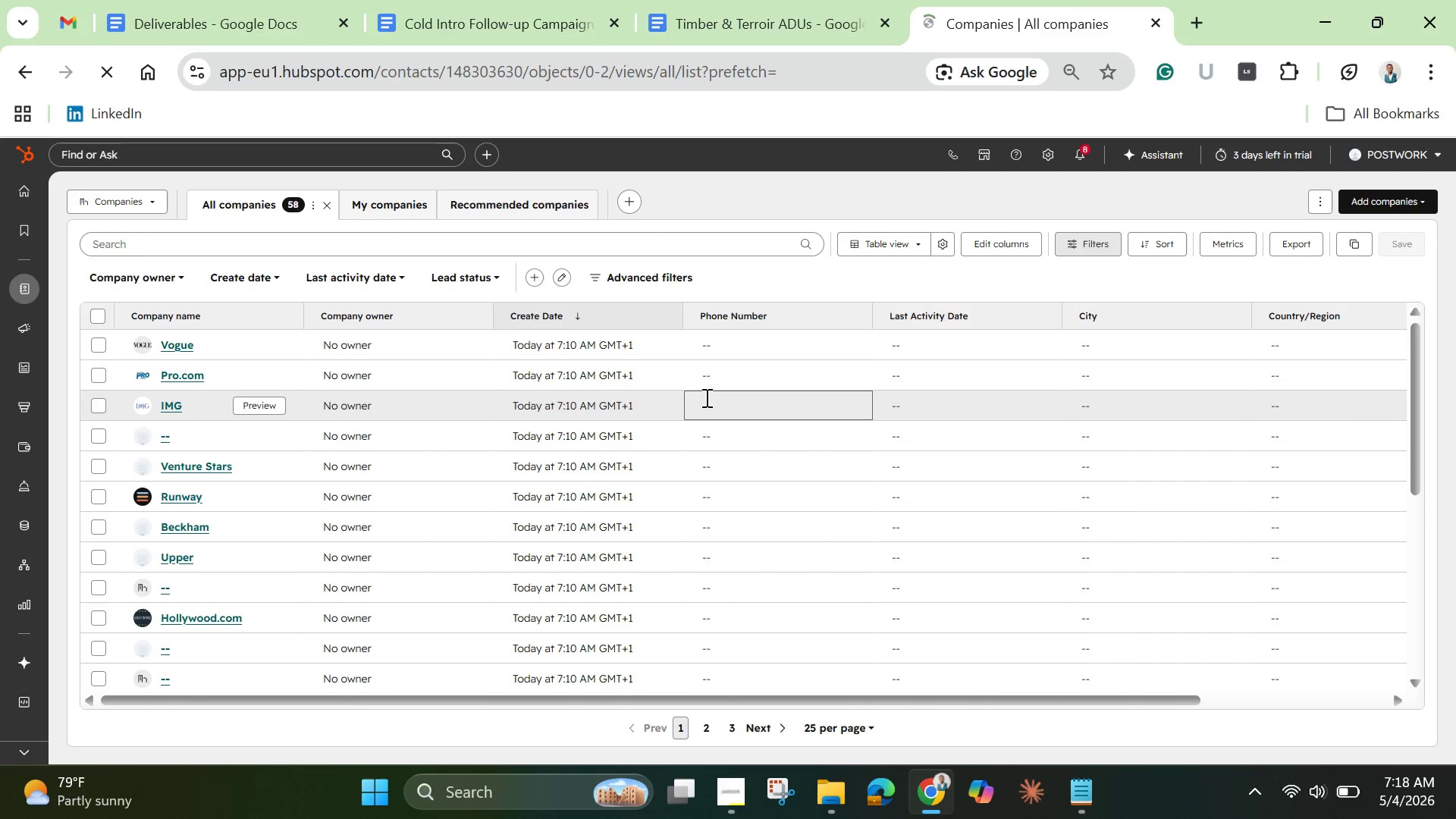 
wait(22.81)
 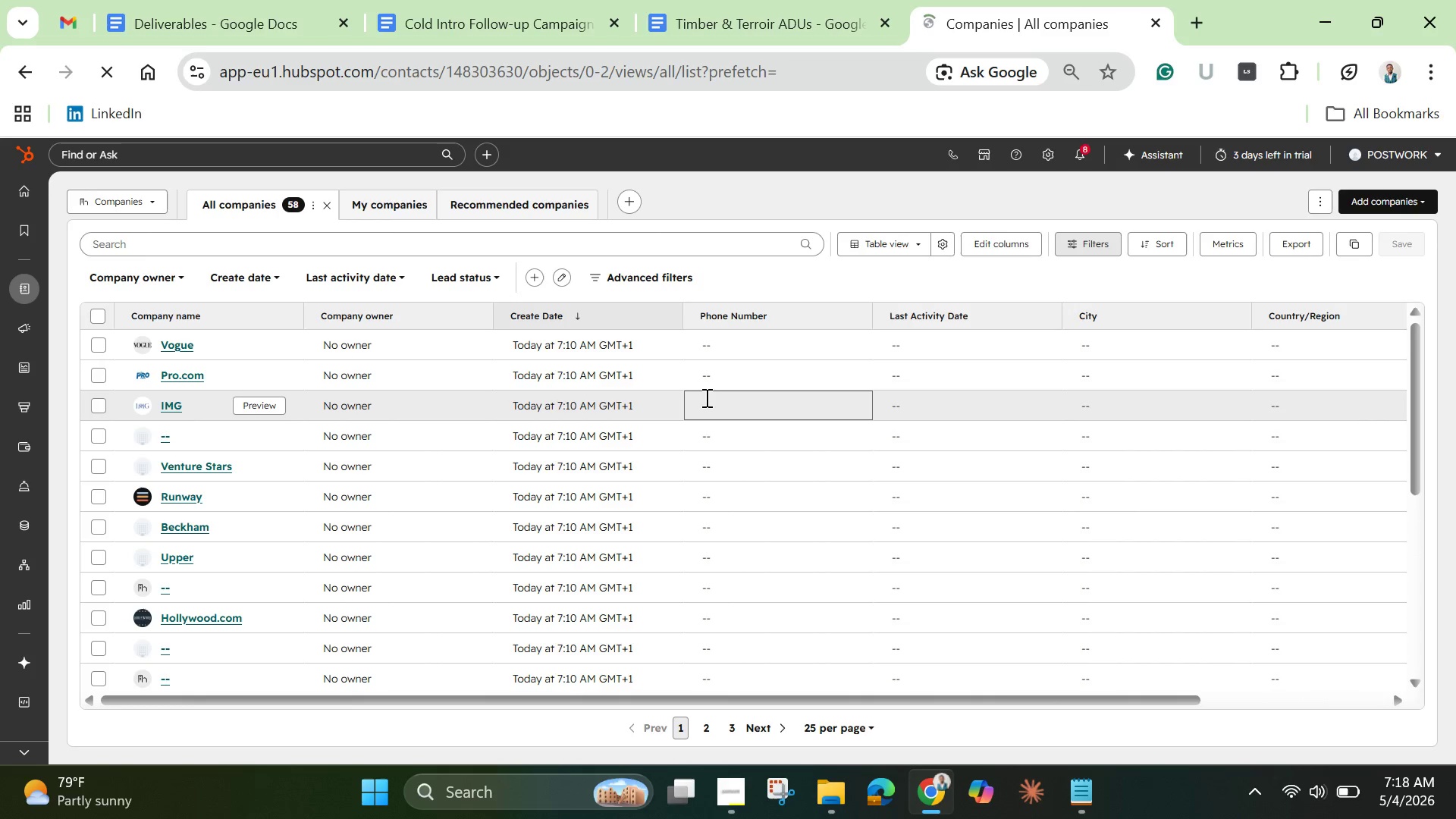 
left_click([1321, 202])
 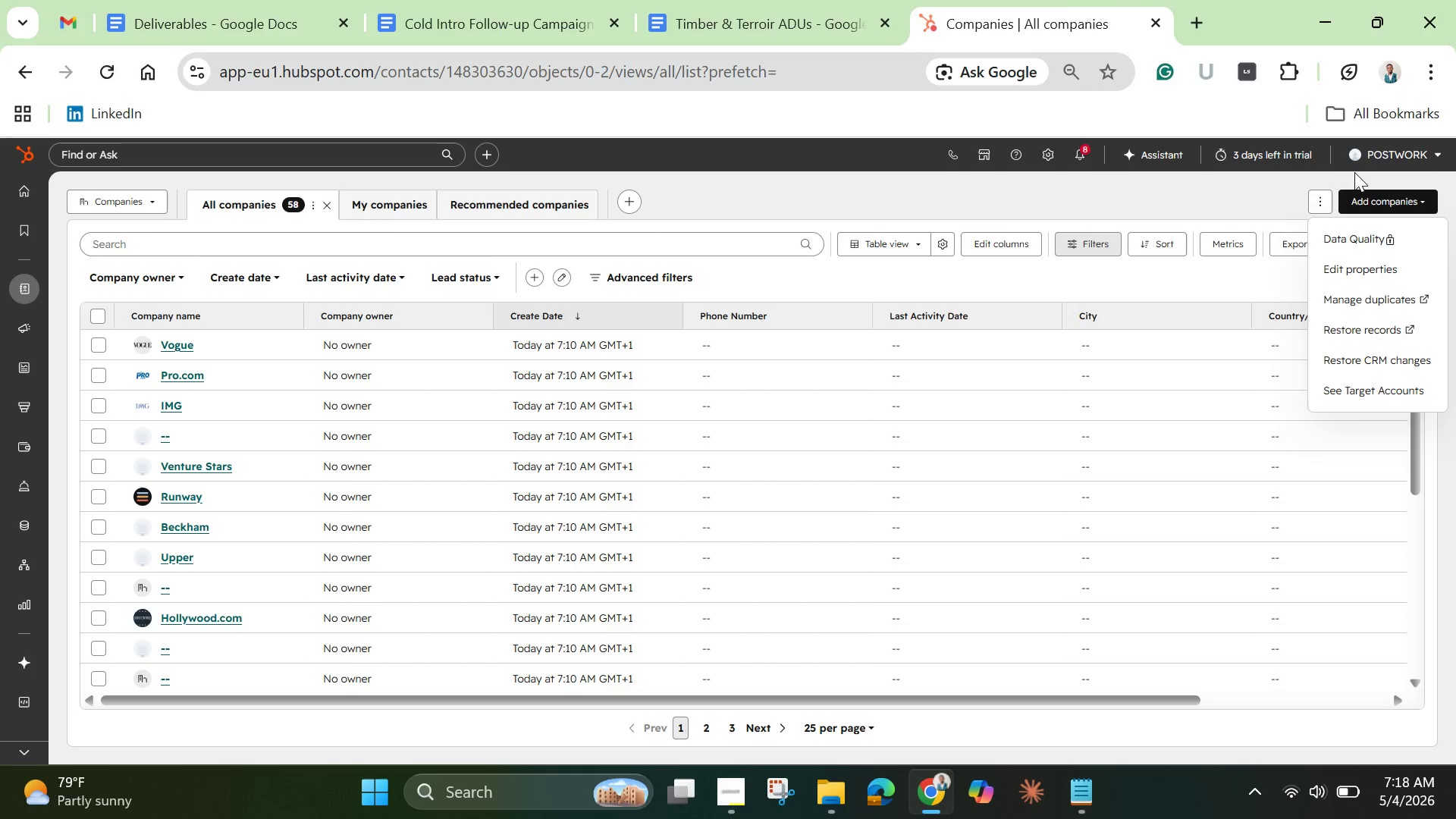 
left_click([1379, 202])
 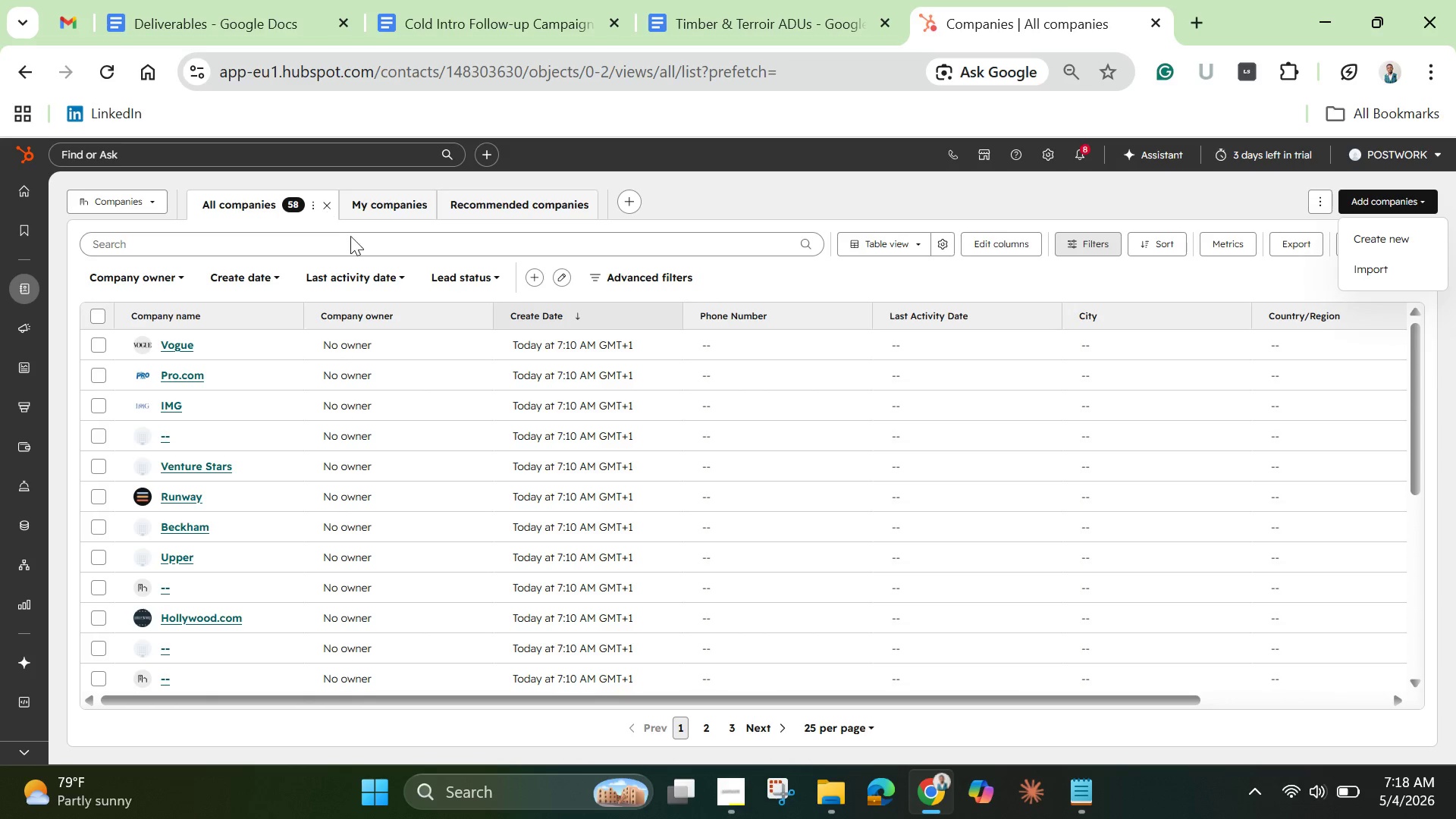 
scroll: coordinate [369, 505], scroll_direction: down, amount: 4.0
 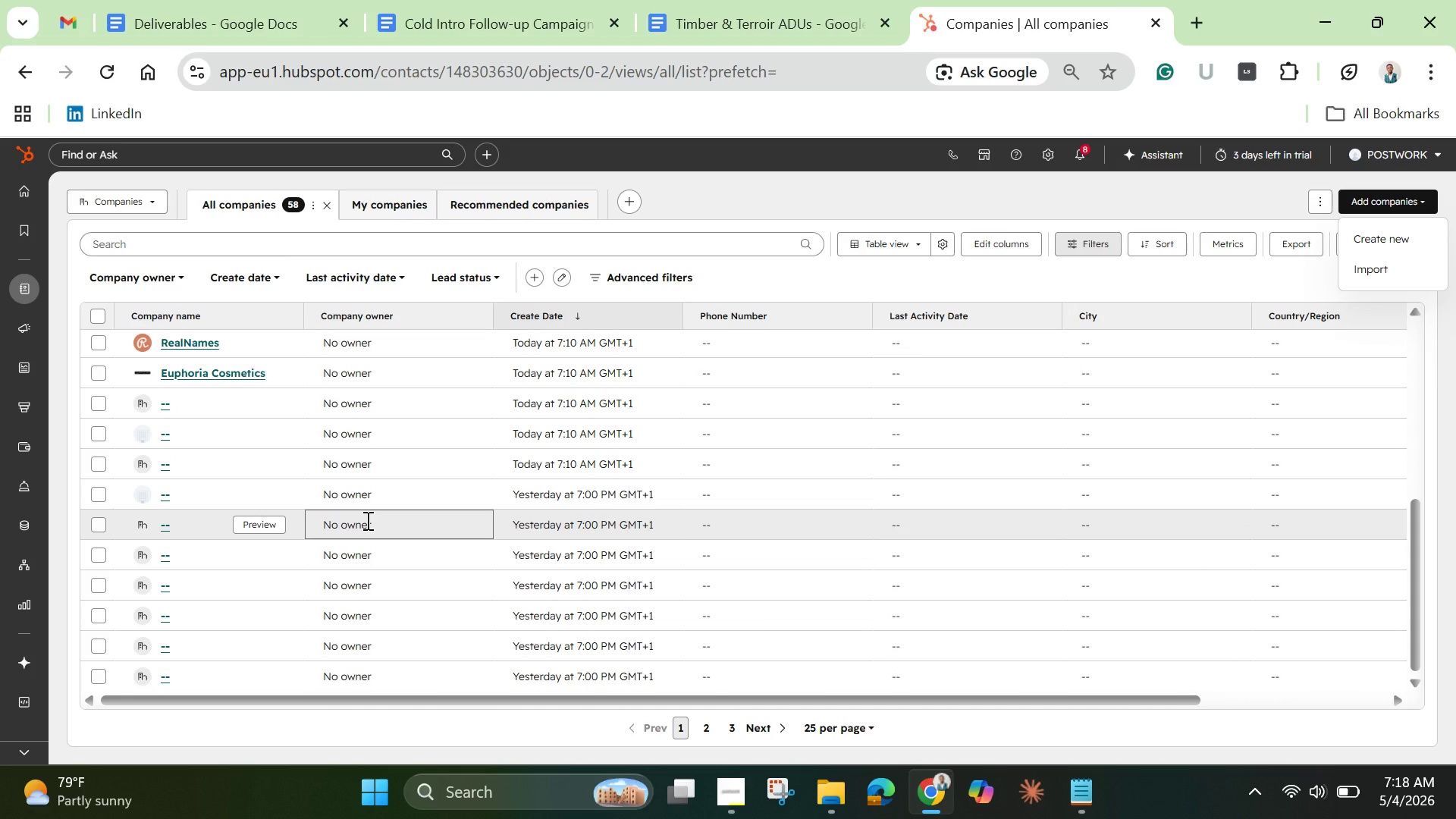 
scroll: coordinate [366, 520], scroll_direction: up, amount: 7.0
 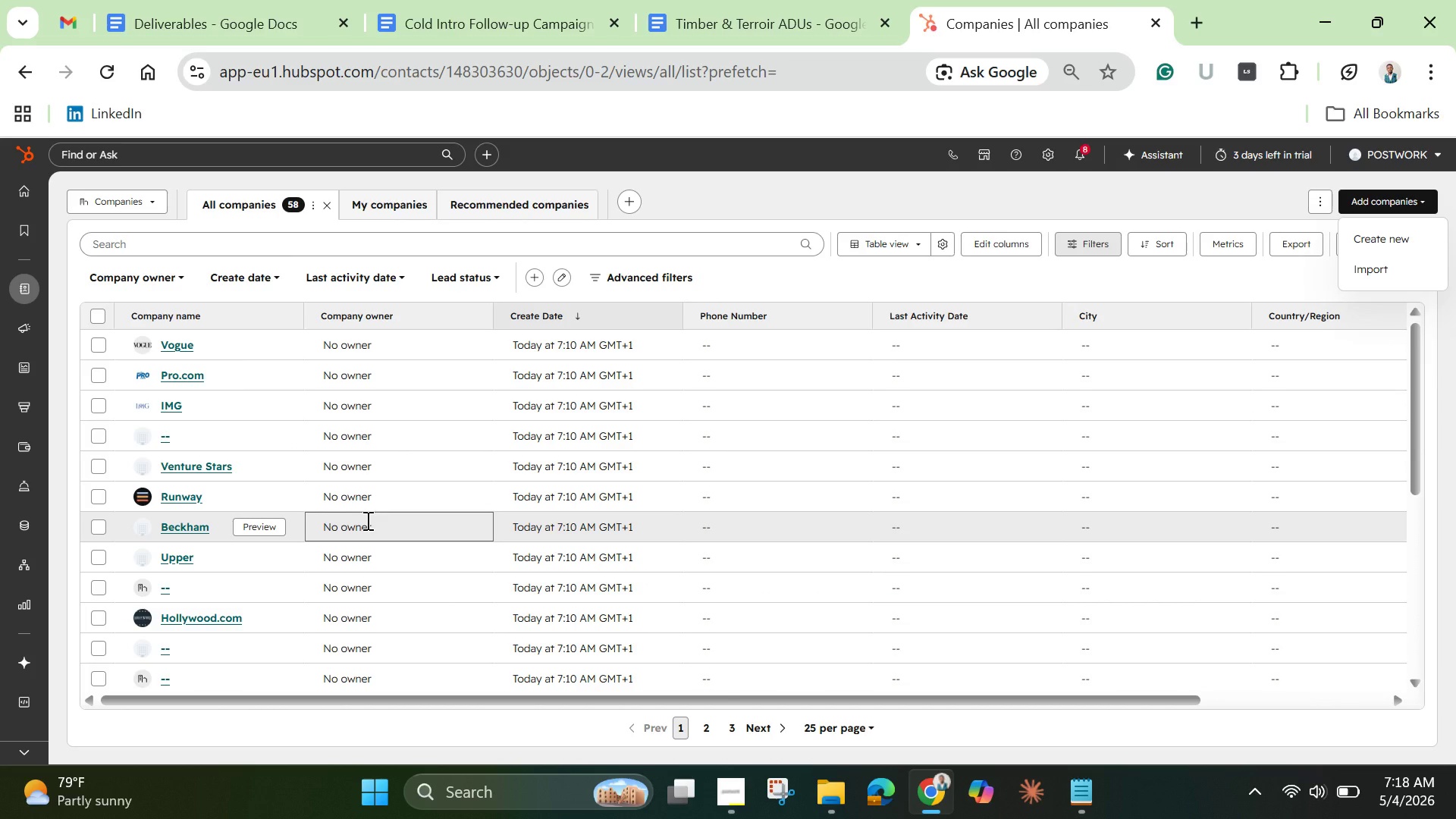 
scroll: coordinate [366, 520], scroll_direction: down, amount: 1.0
 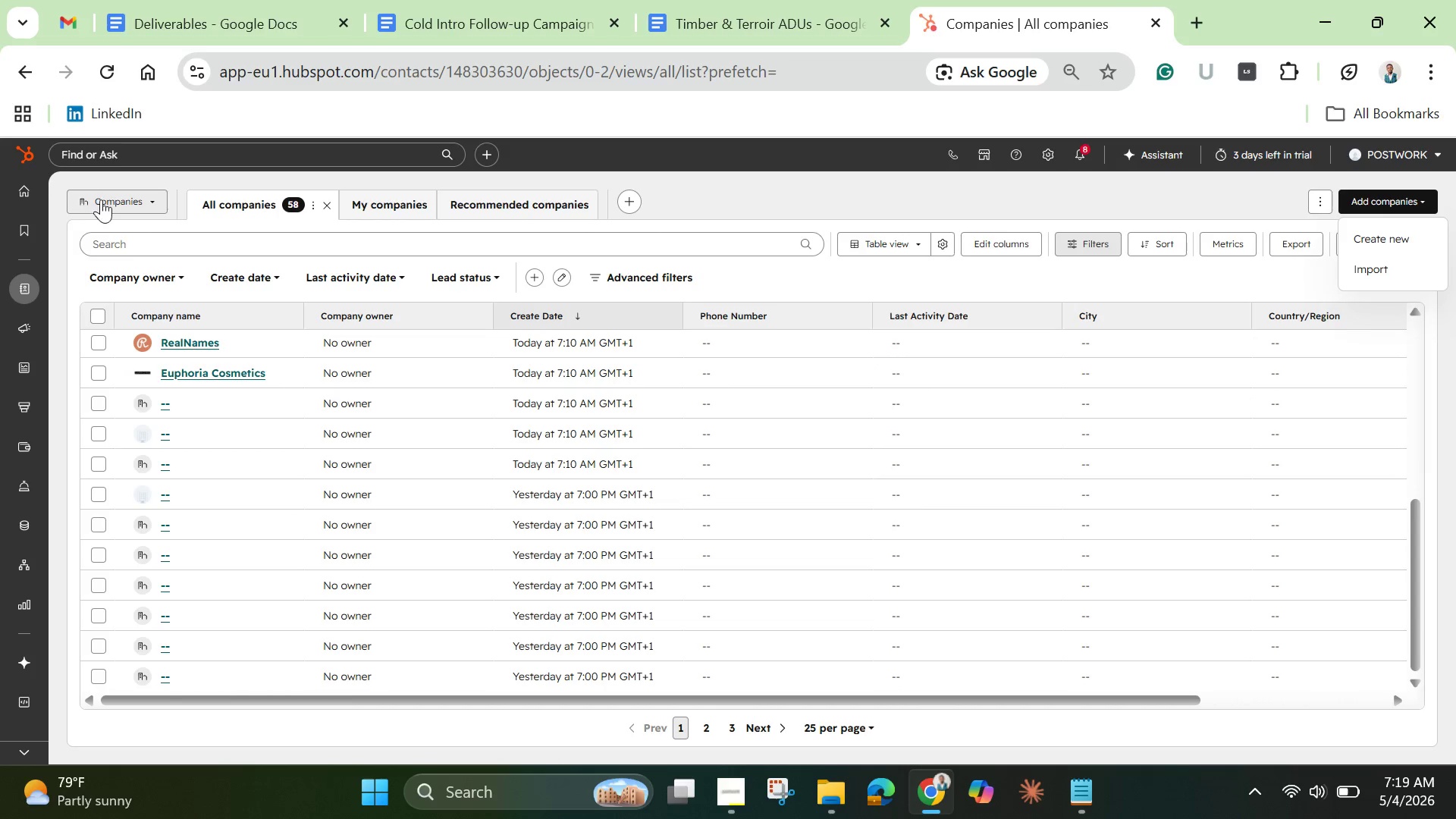 
left_click([133, 212])
 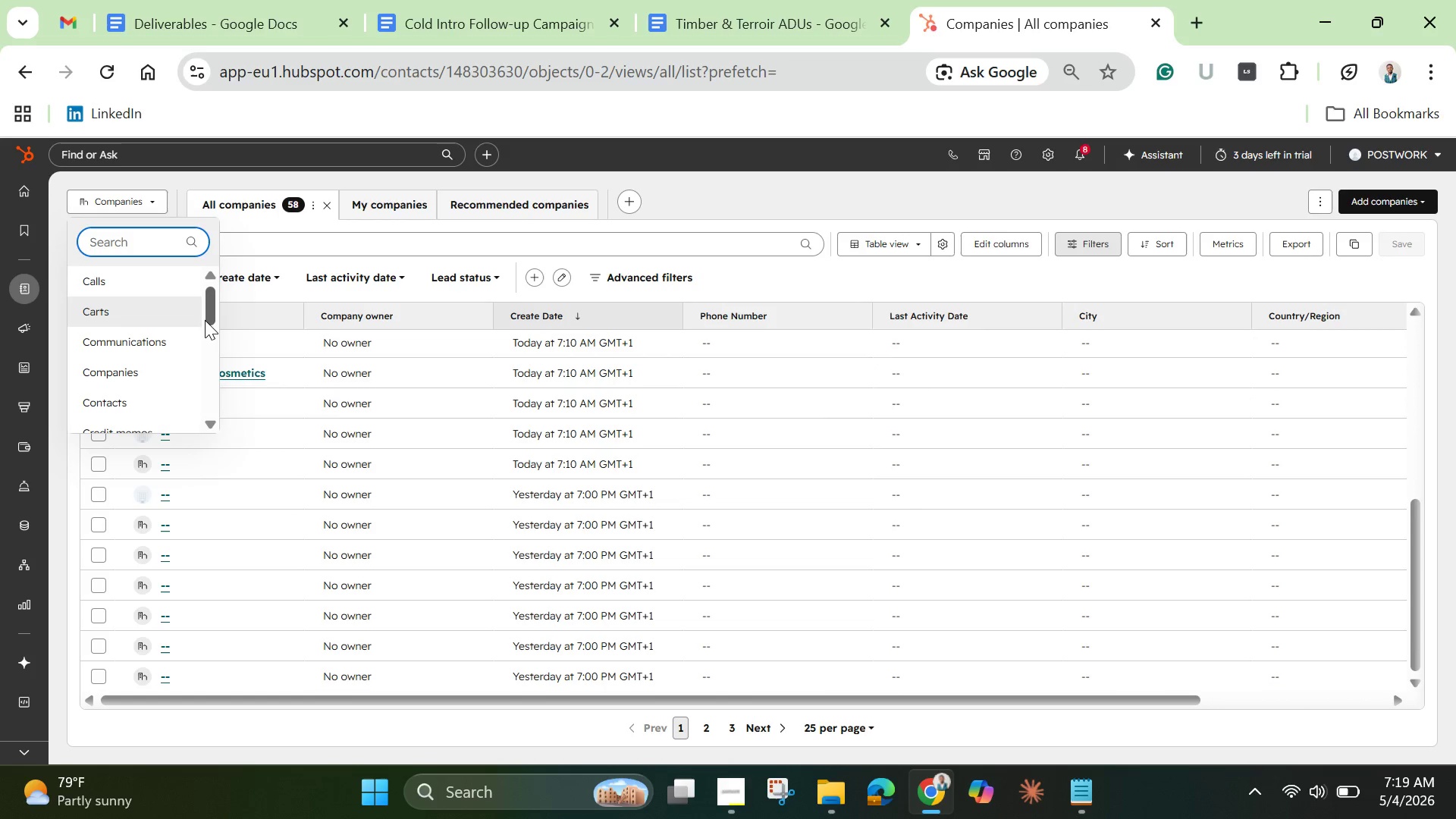 
left_click_drag(start_coordinate=[208, 306], to_coordinate=[210, 318])
 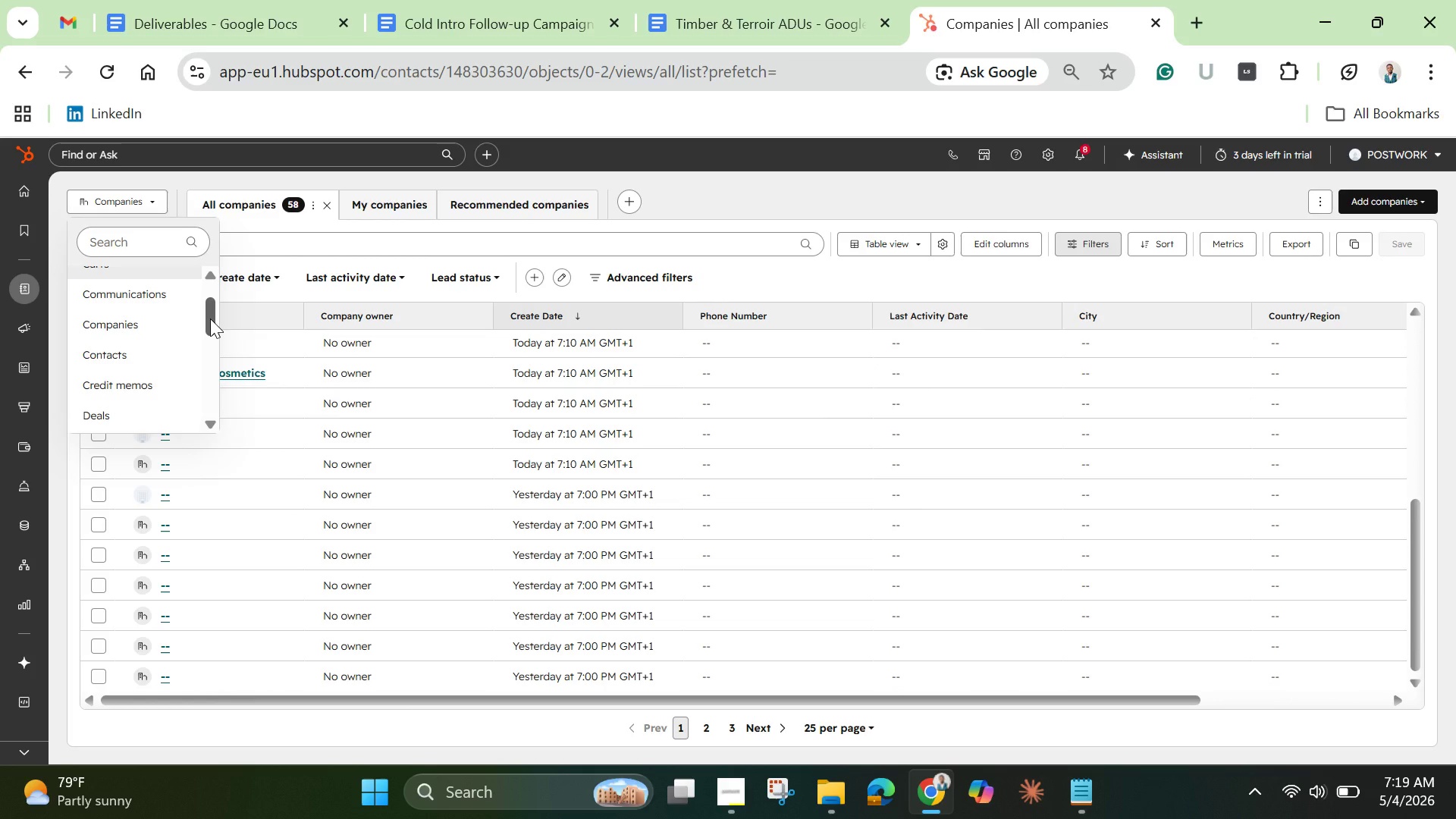 
left_click_drag(start_coordinate=[210, 318], to_coordinate=[210, 339])
 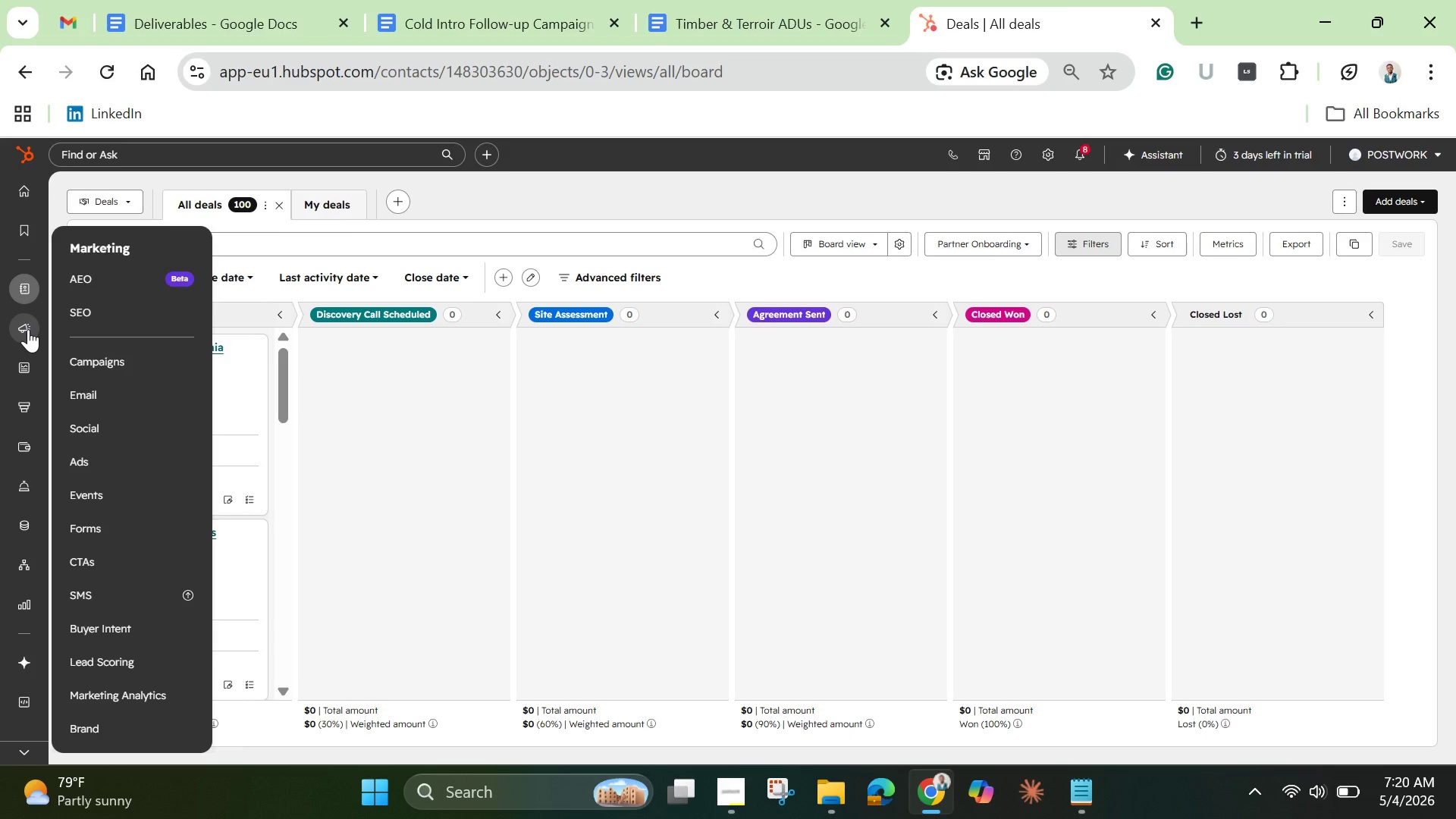 
wait(57.5)
 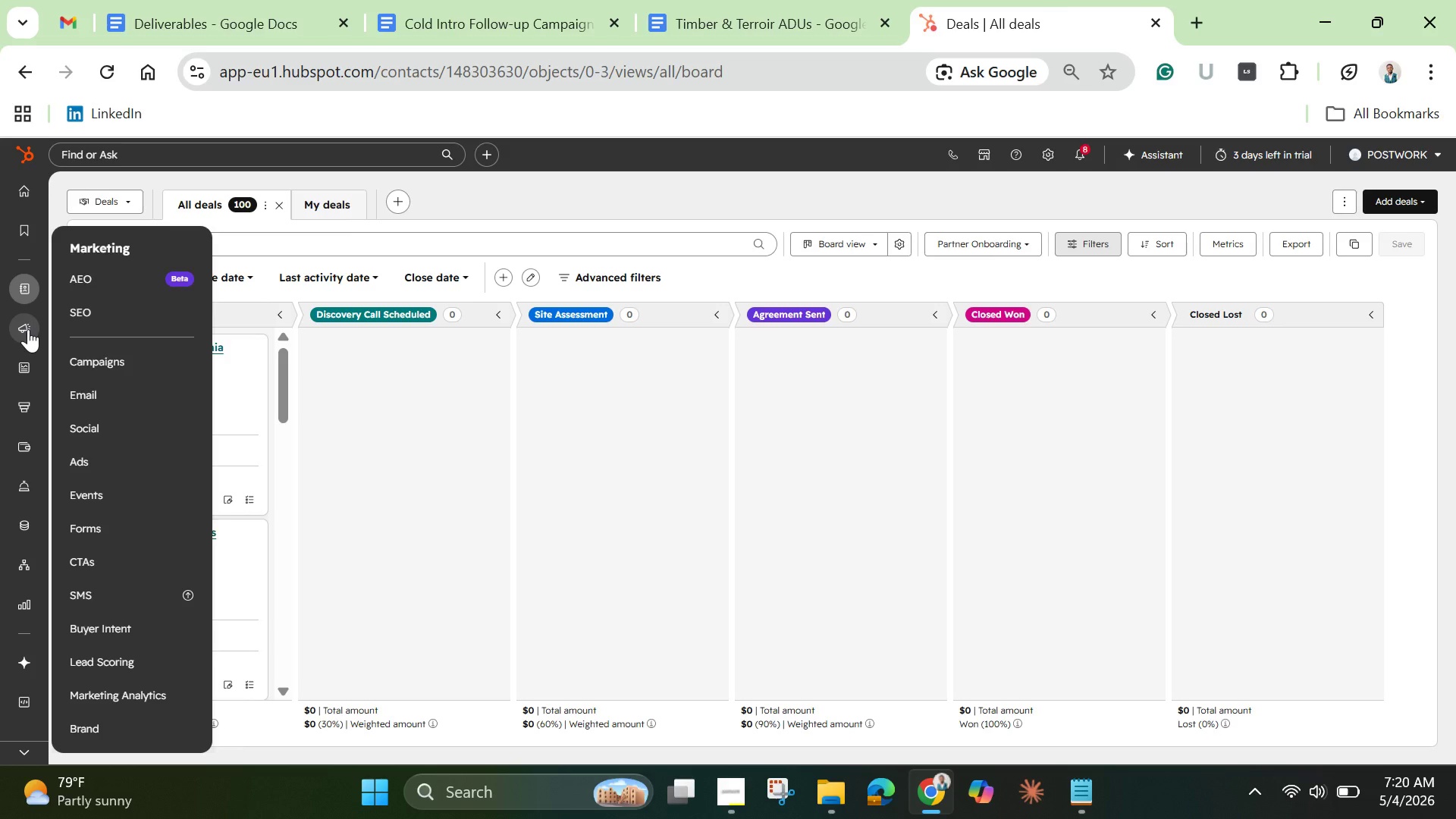 
scroll: coordinate [164, 714], scroll_direction: up, amount: 2.0
 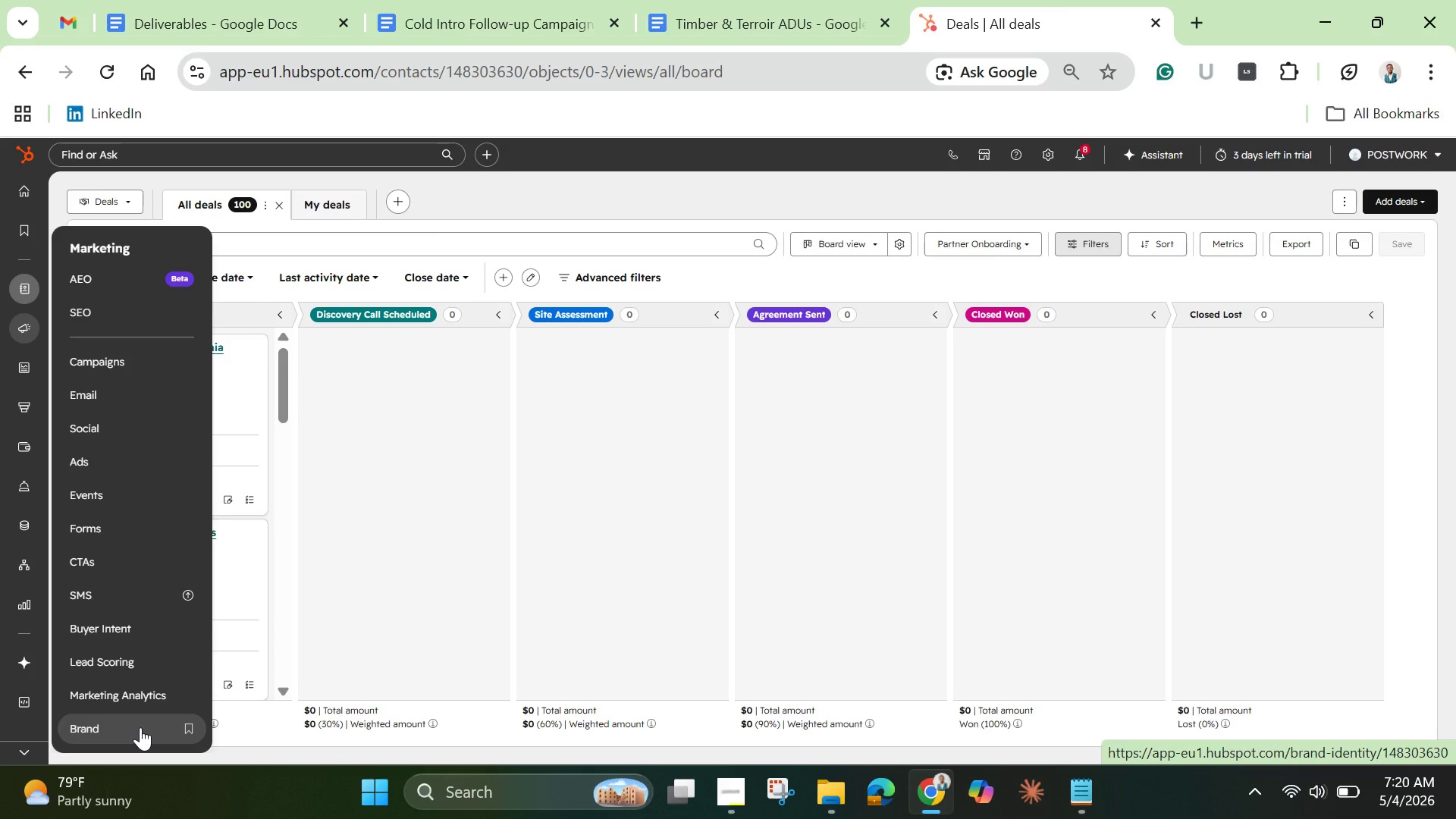 
wait(17.39)
 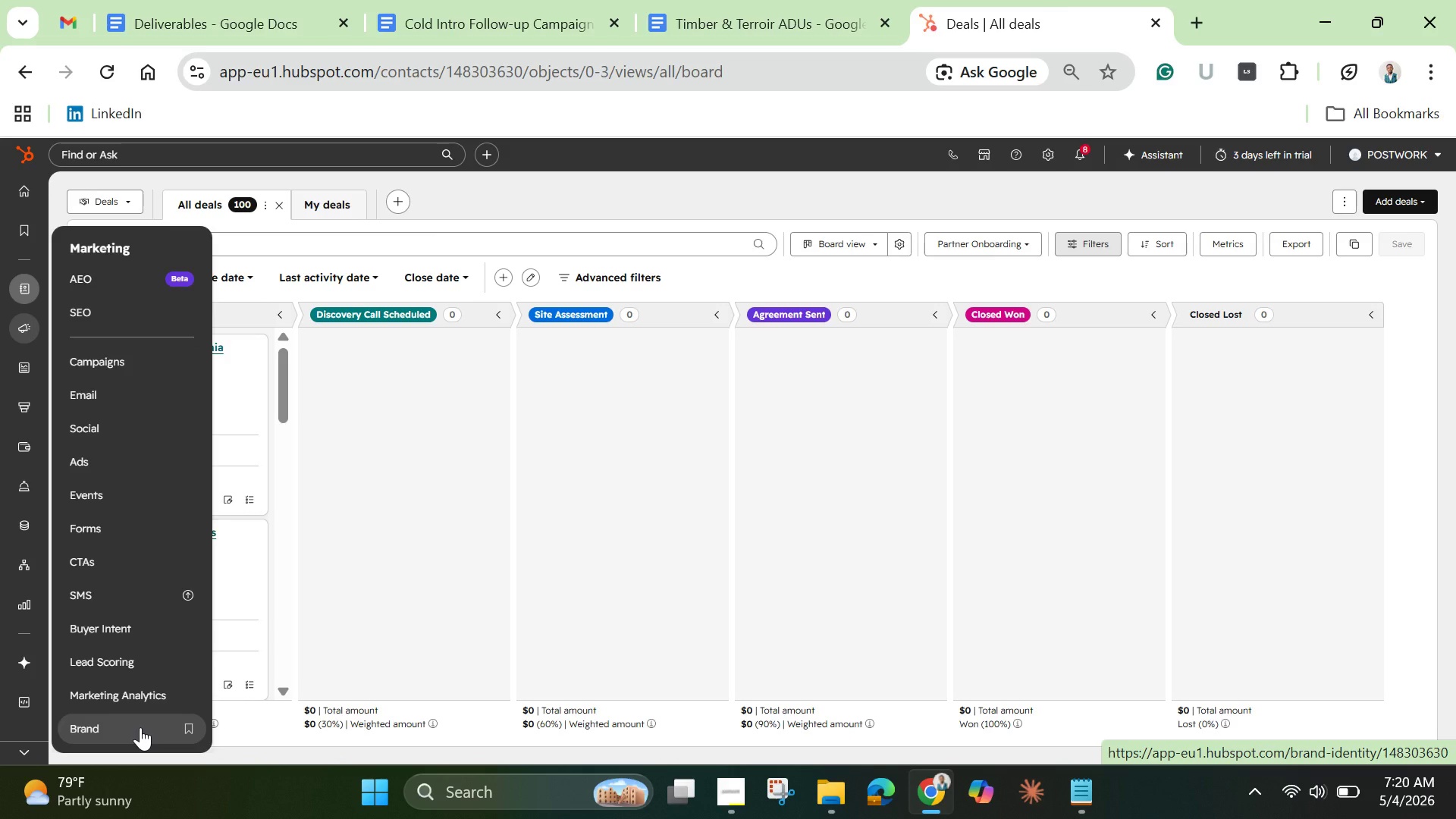 
left_click_drag(start_coordinate=[152, 480], to_coordinate=[154, 453])
 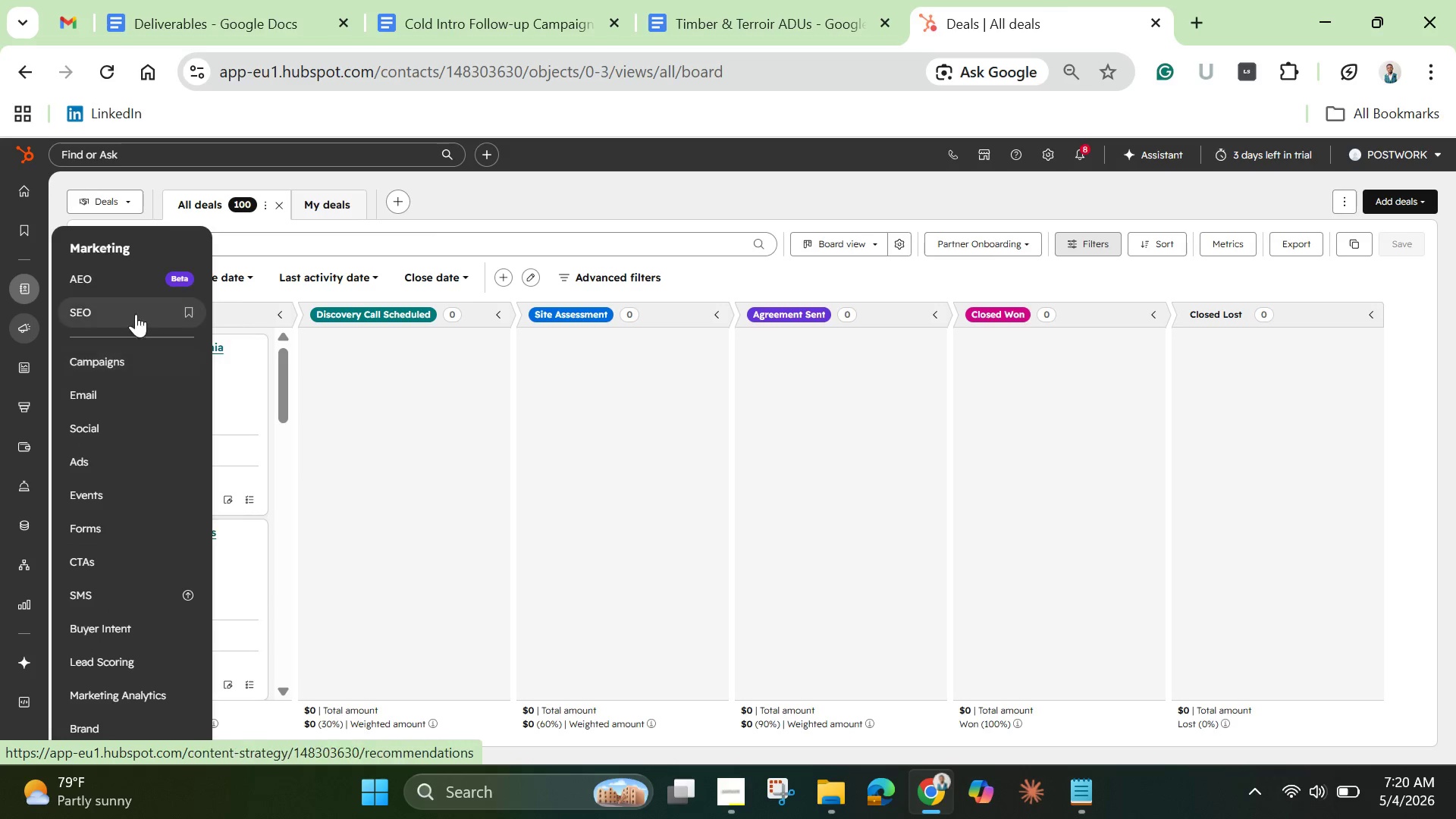 
mouse_move([18, 335])
 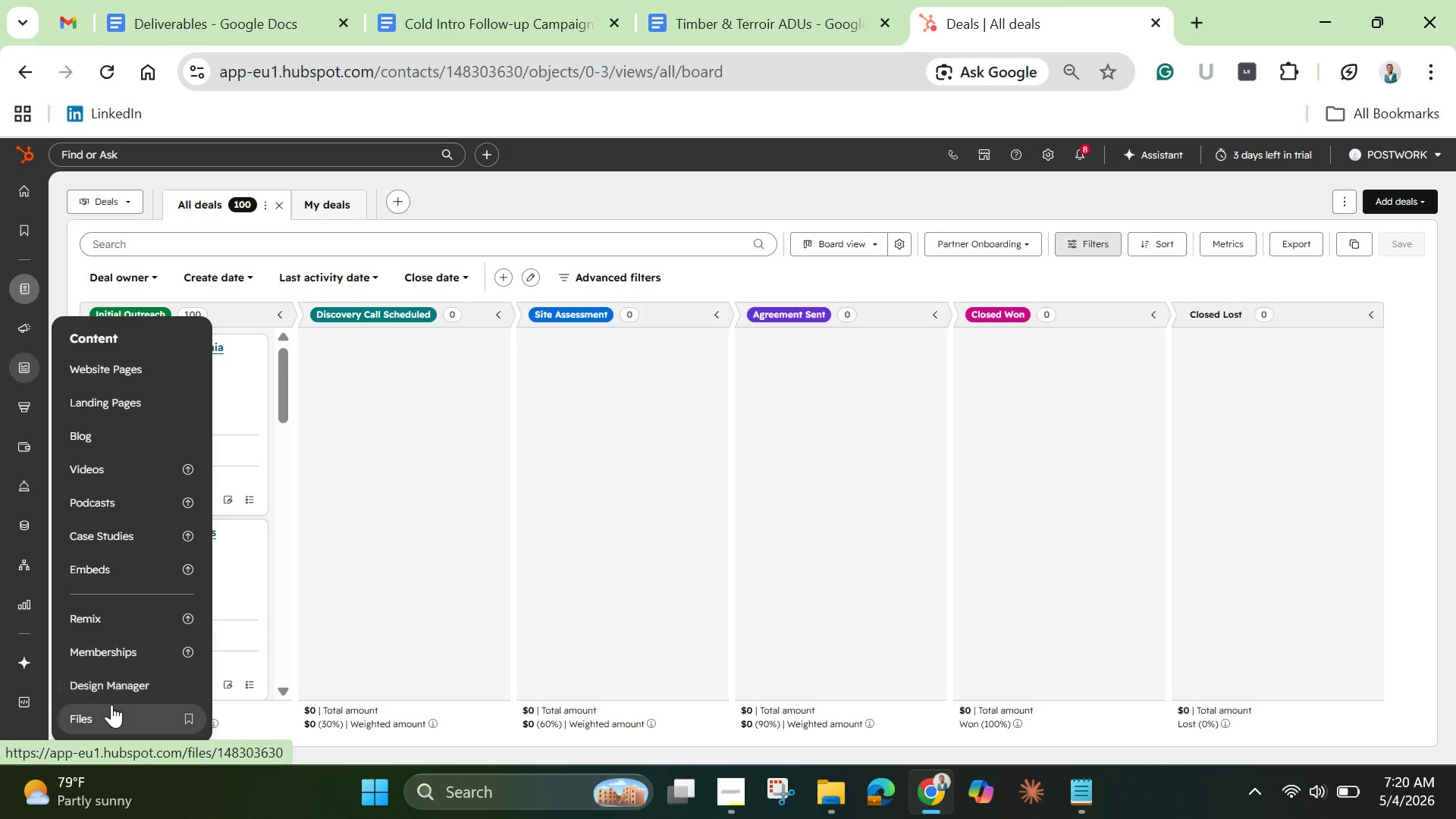 
wait(6.31)
 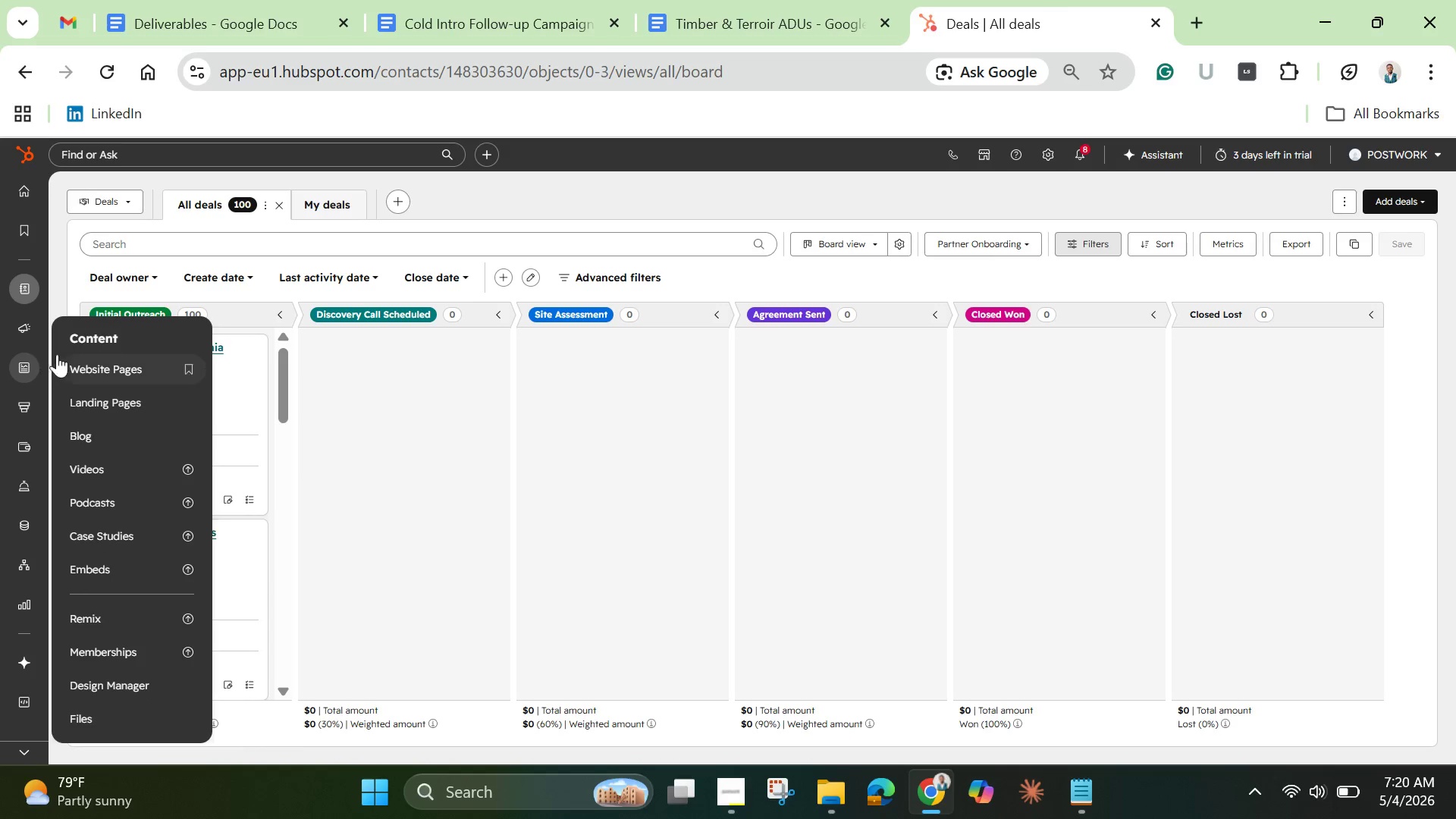 
mouse_move([31, 413])
 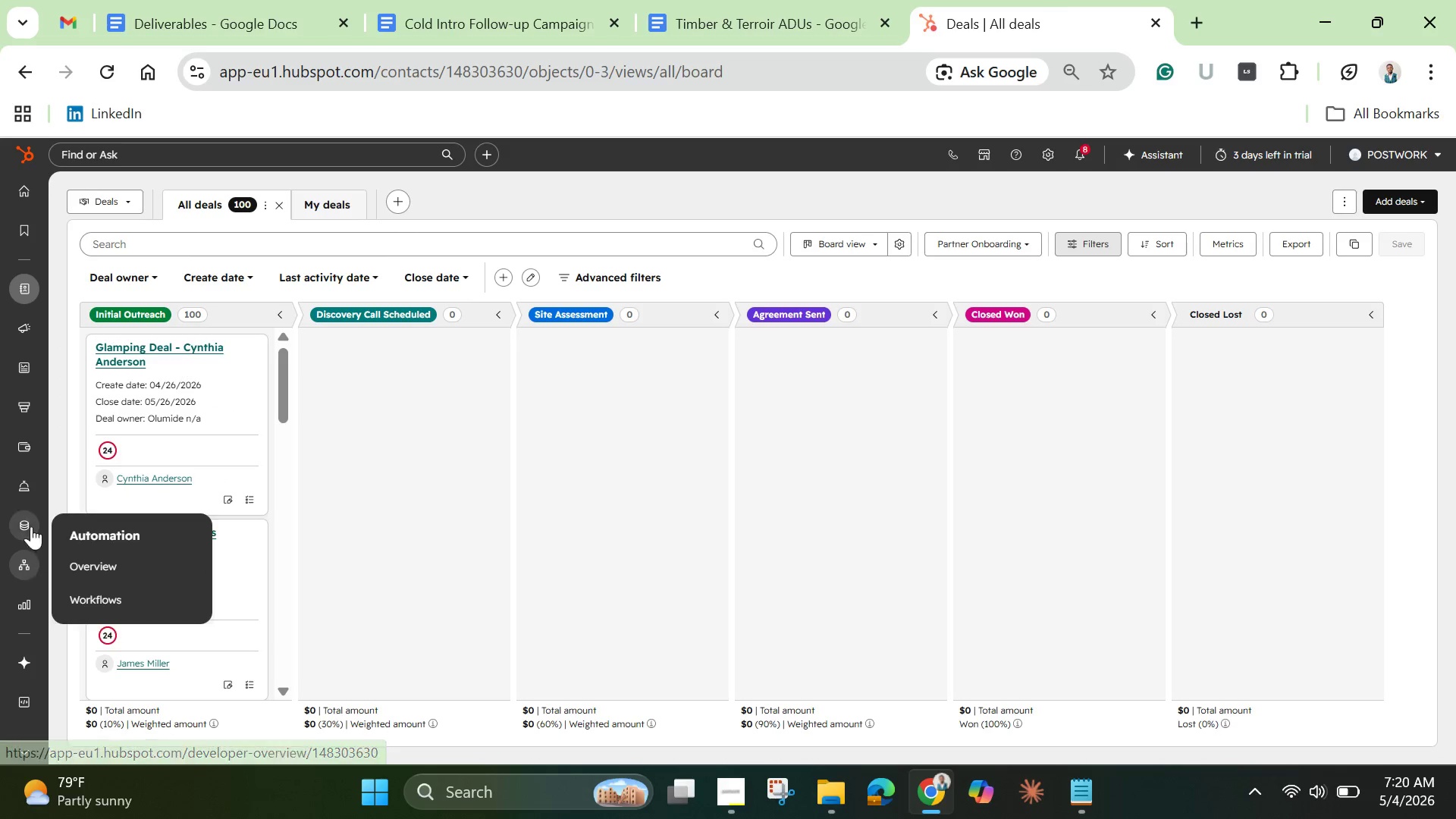 
wait(10.91)
 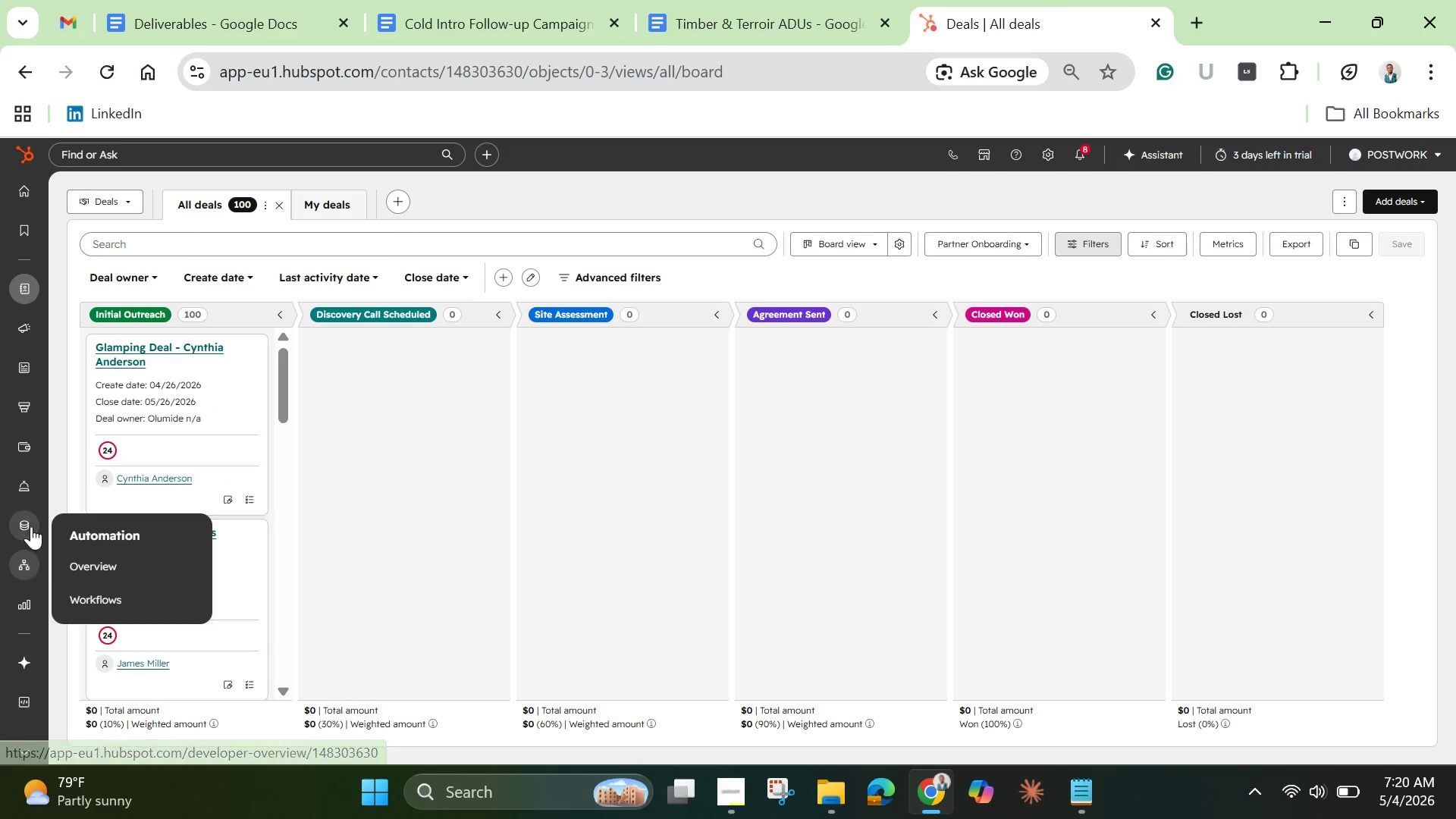 
scroll: coordinate [124, 734], scroll_direction: down, amount: 1.0
 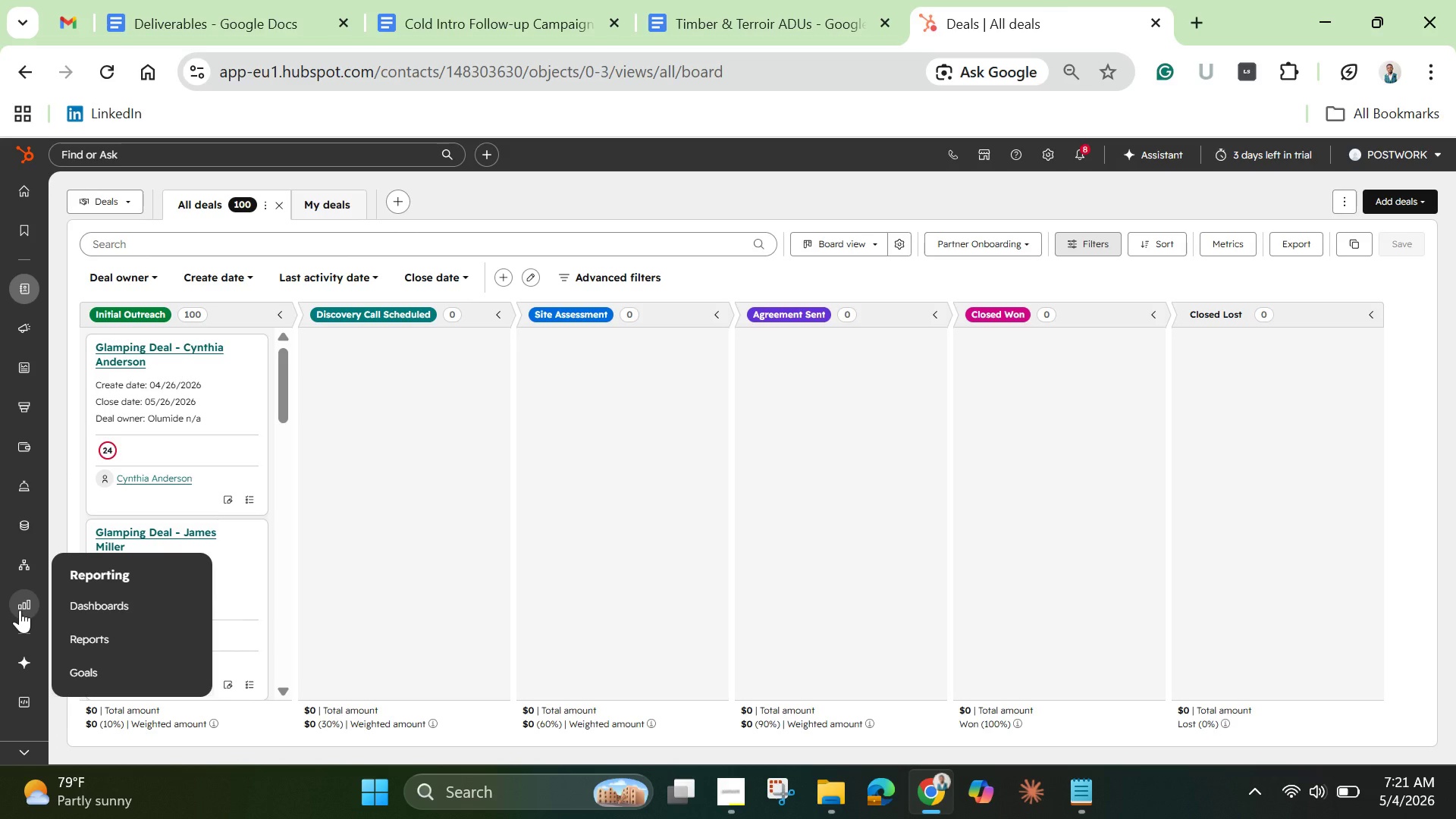 
wait(13.82)
 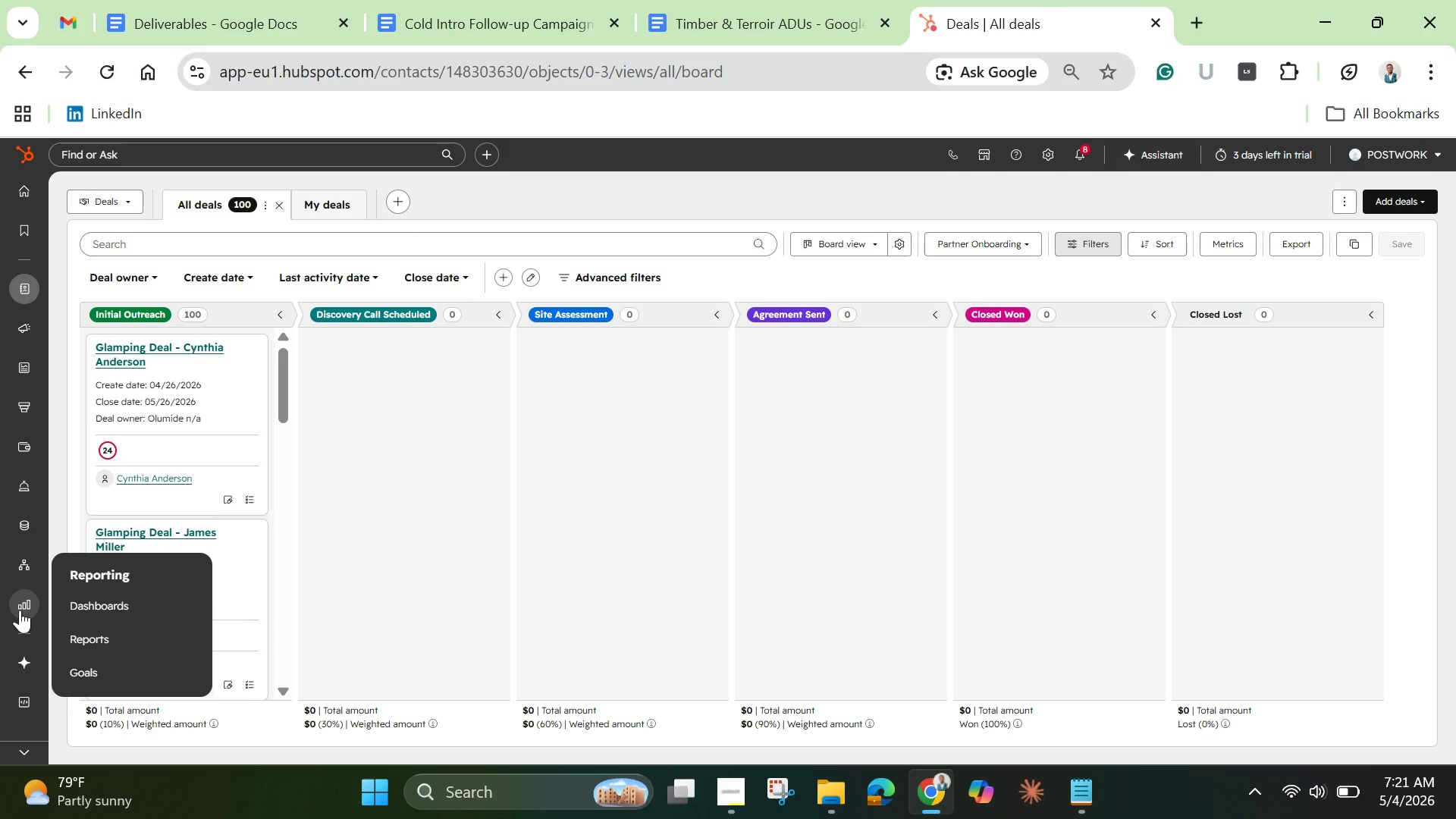 
left_click([31, 200])
 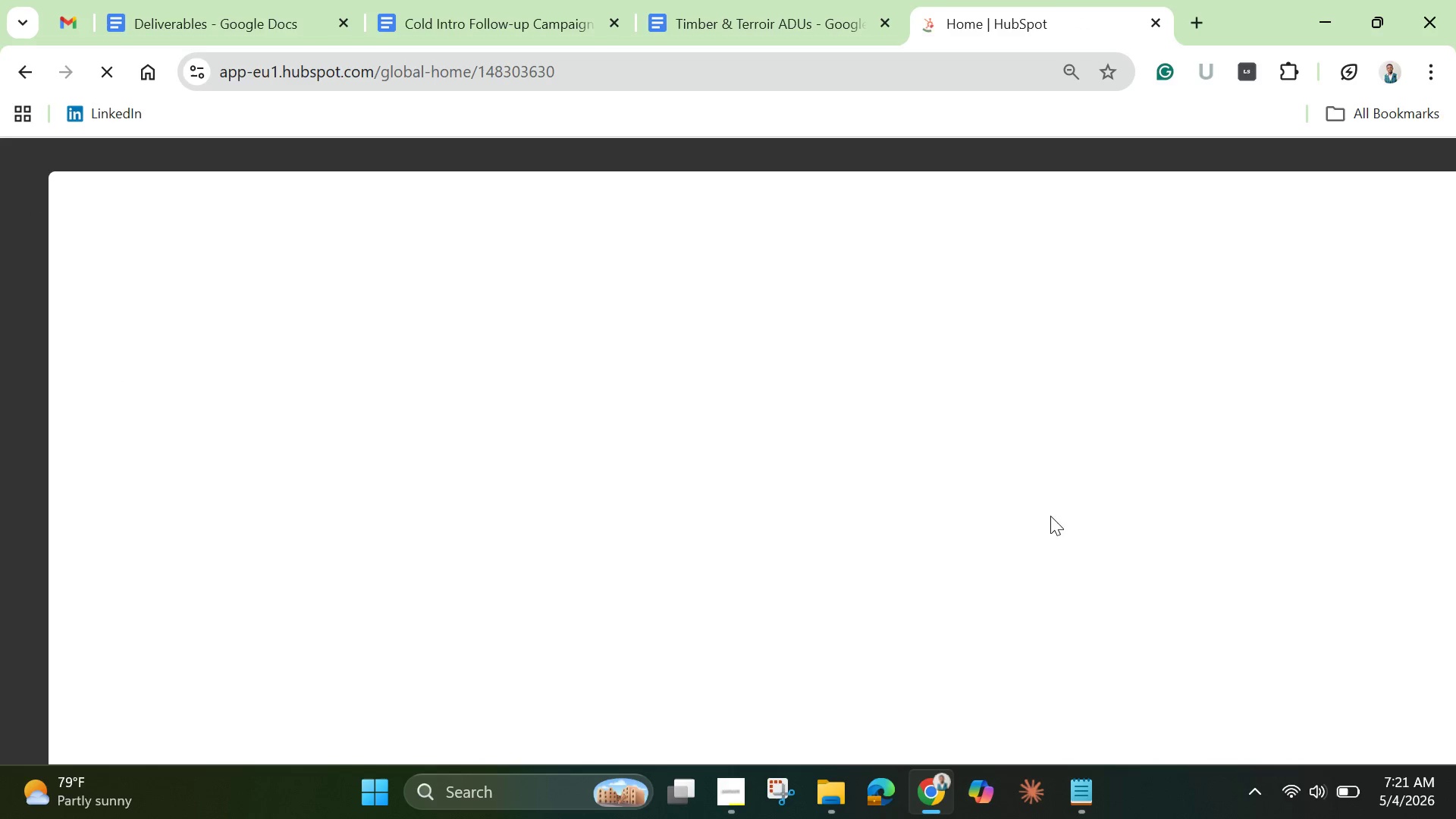 
wait(8.91)
 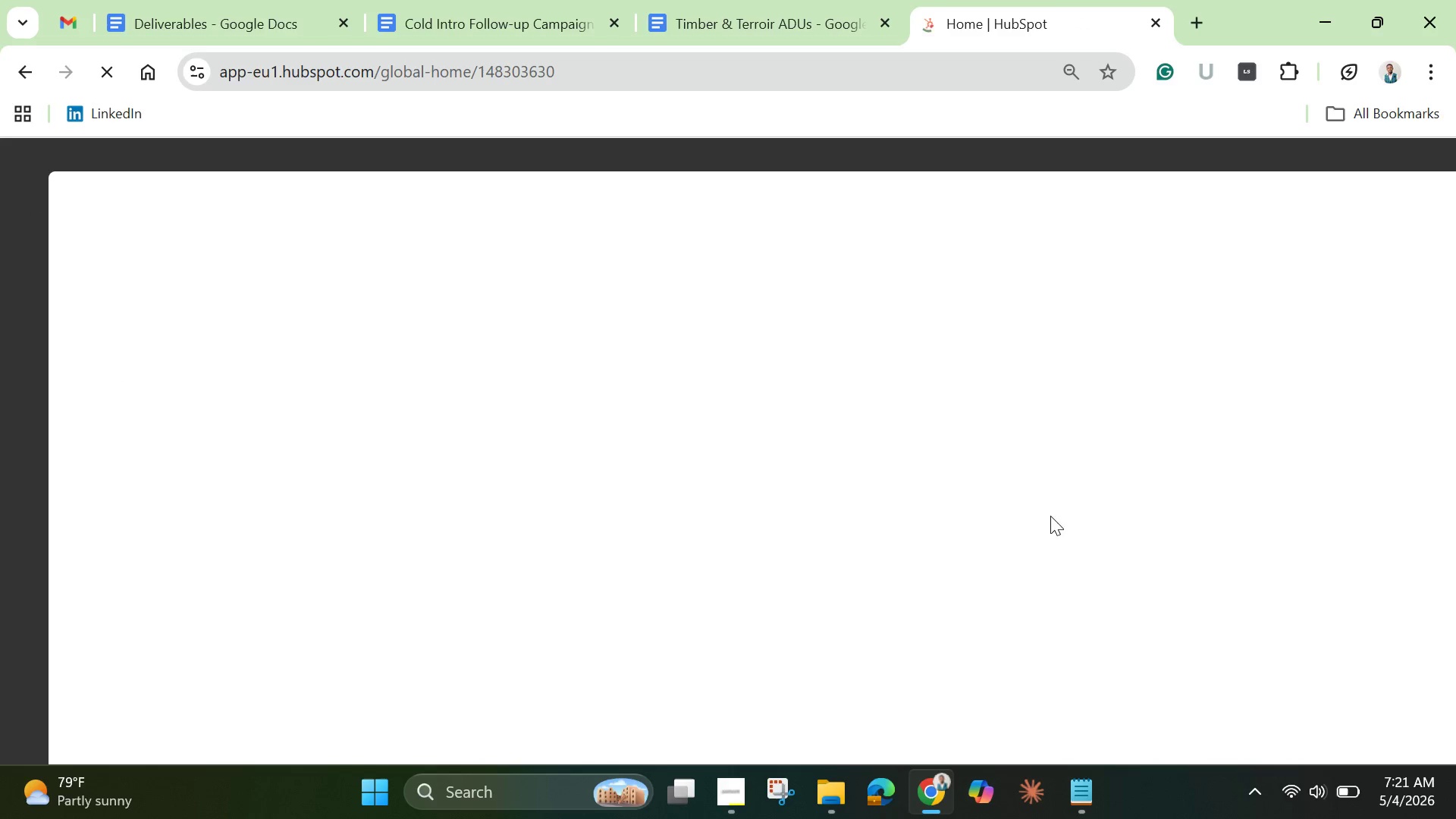 
left_click([1043, 159])
 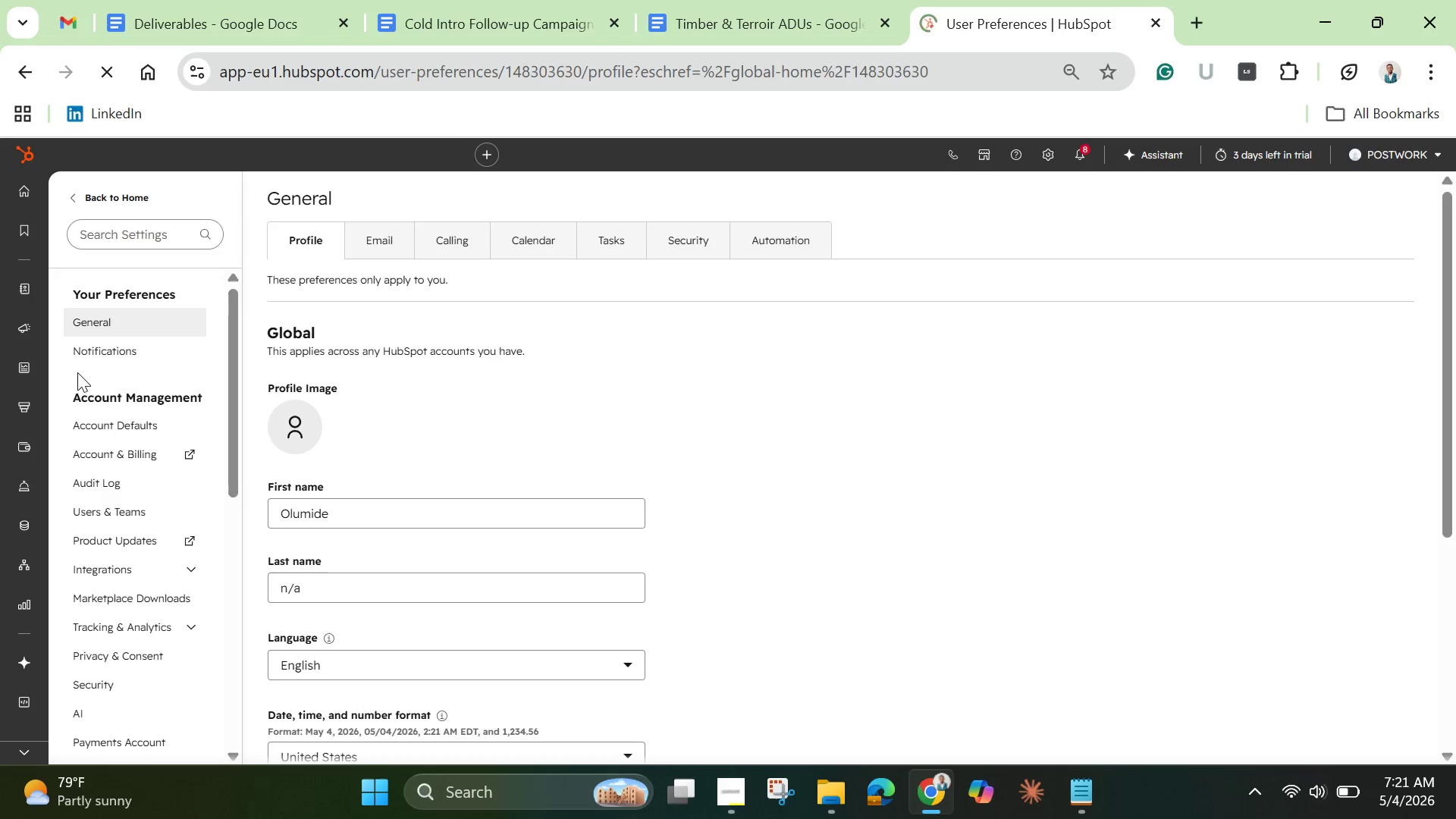 
wait(7.16)
 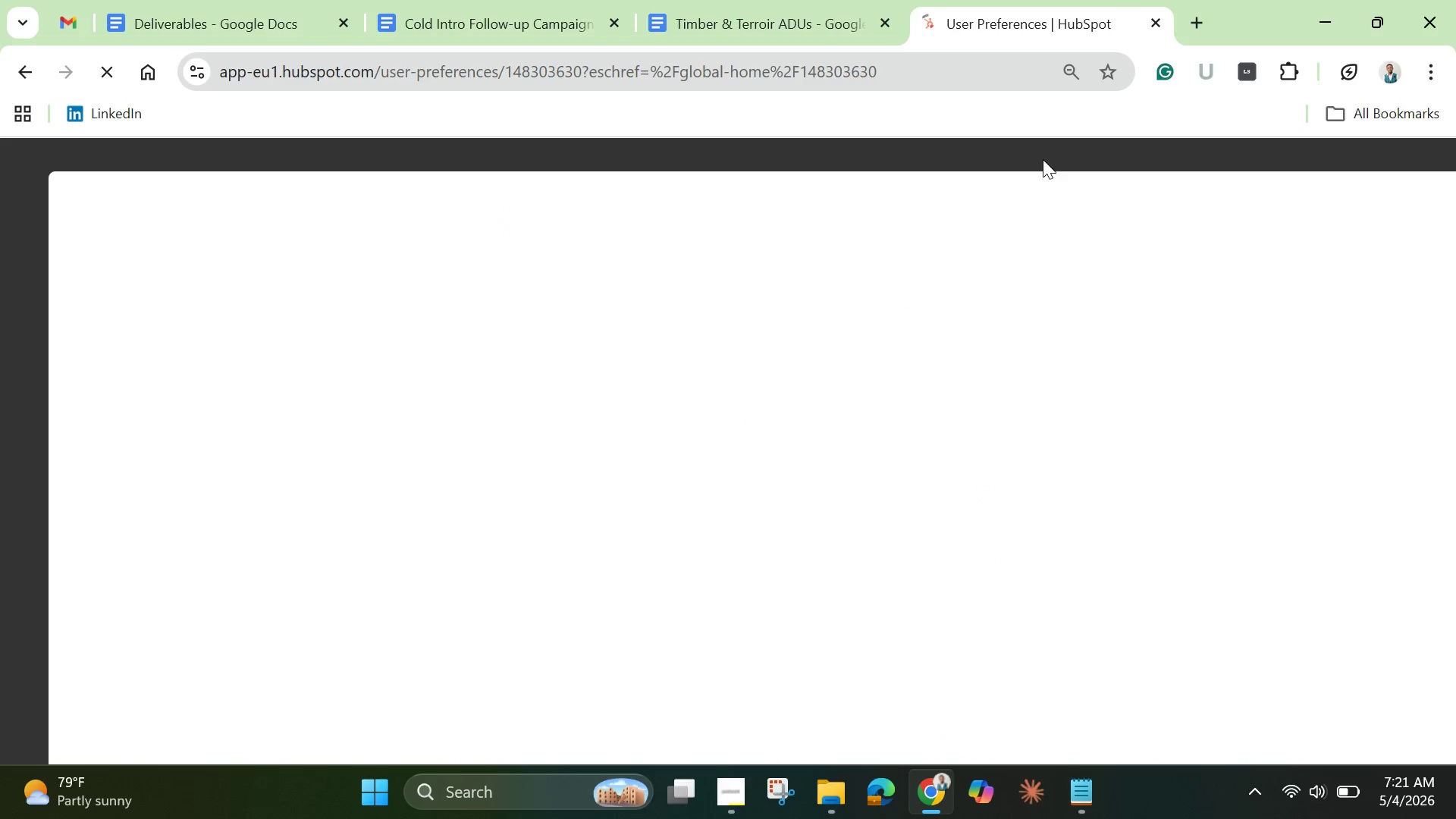 
left_click_drag(start_coordinate=[234, 455], to_coordinate=[171, 717])
 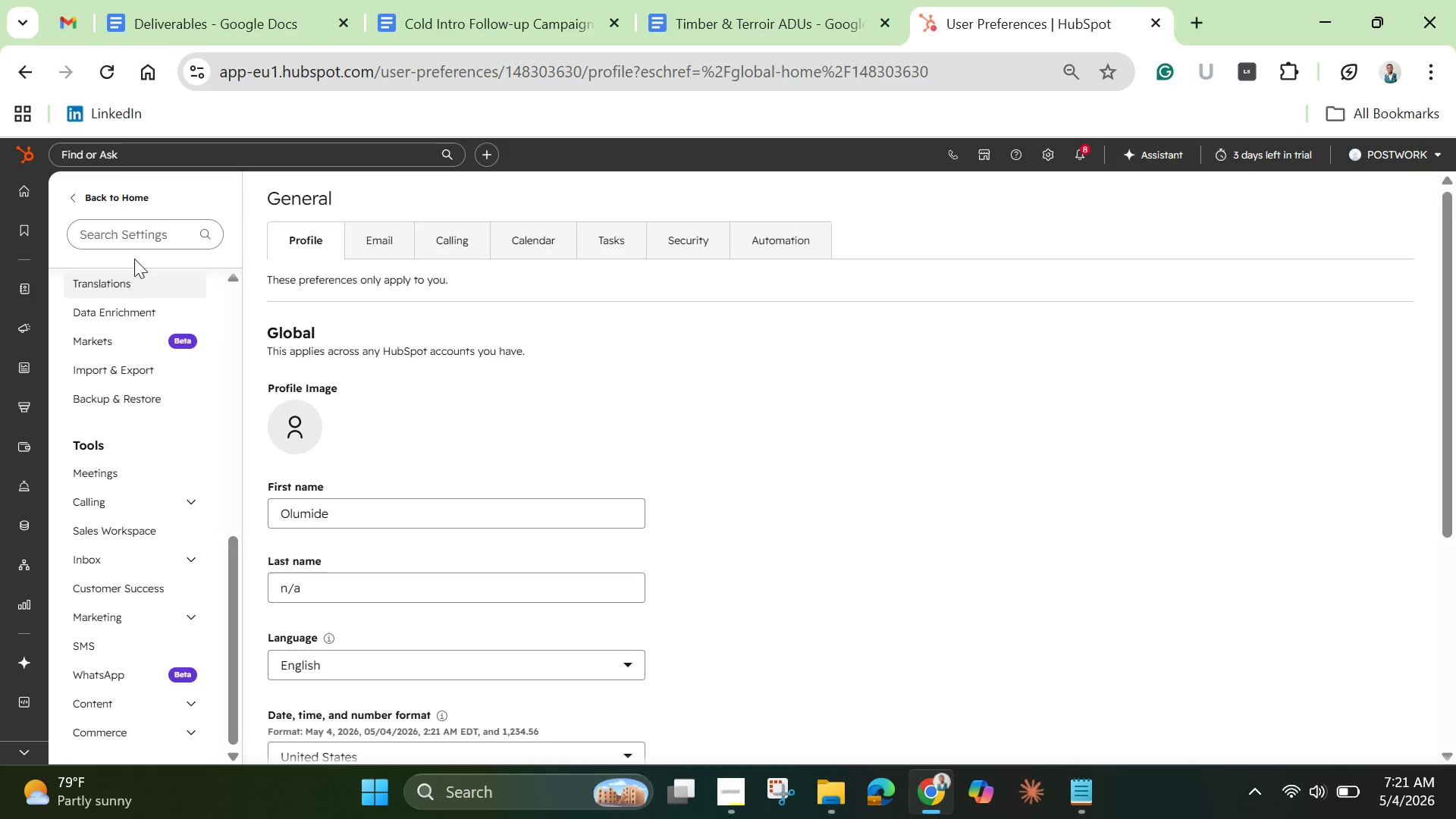 
left_click([134, 231])
 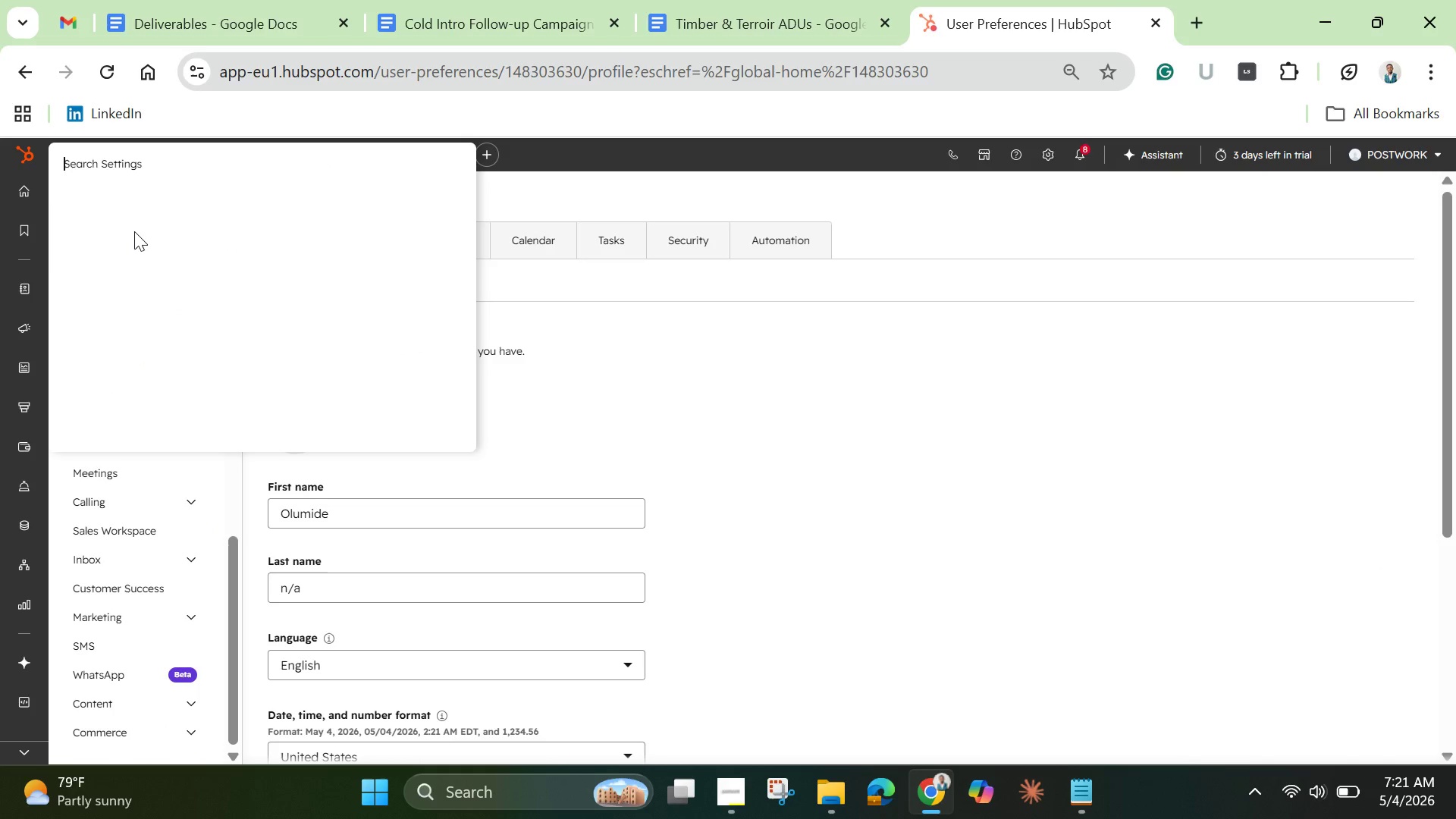 
type(list)
 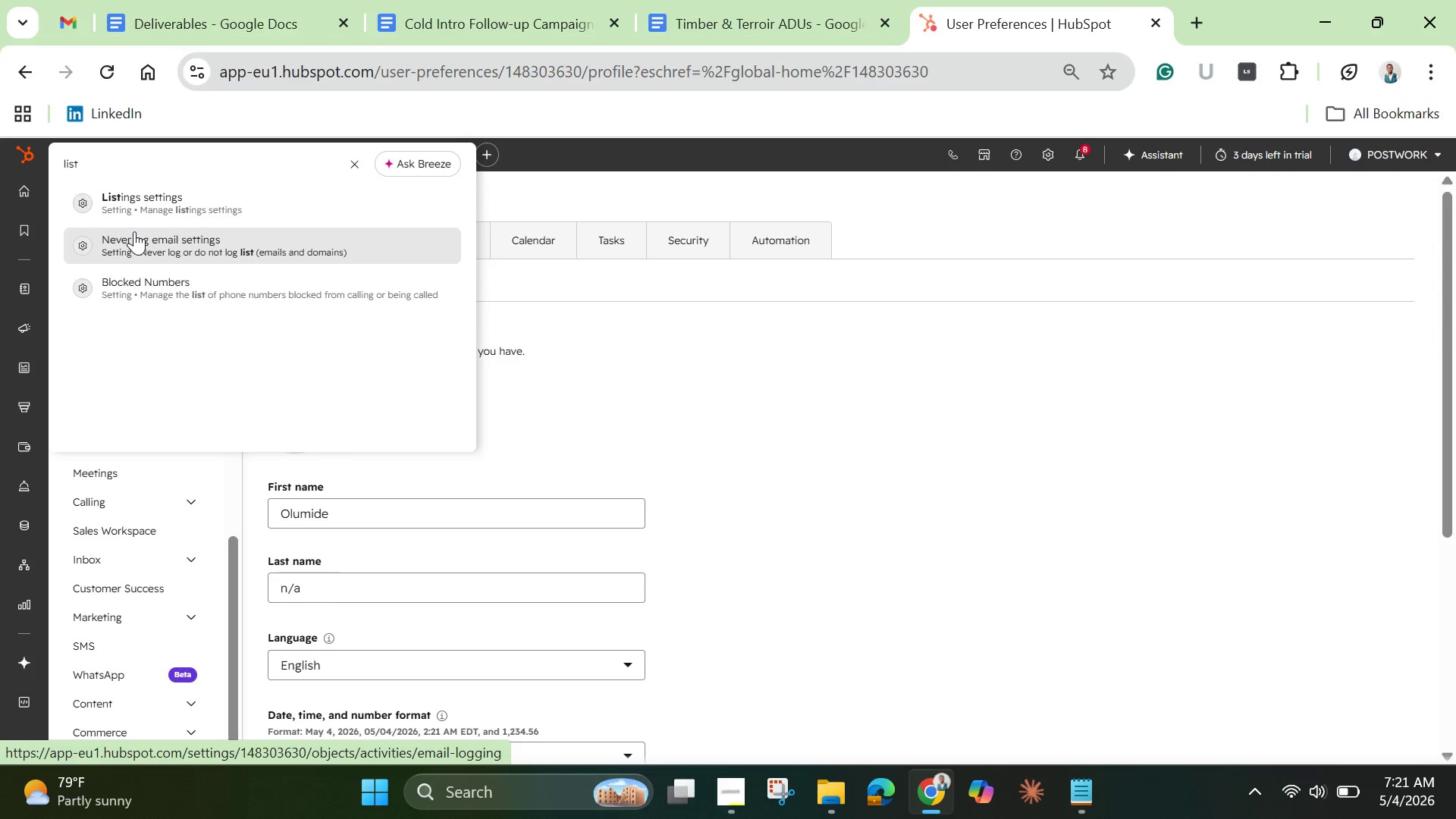 
wait(9.03)
 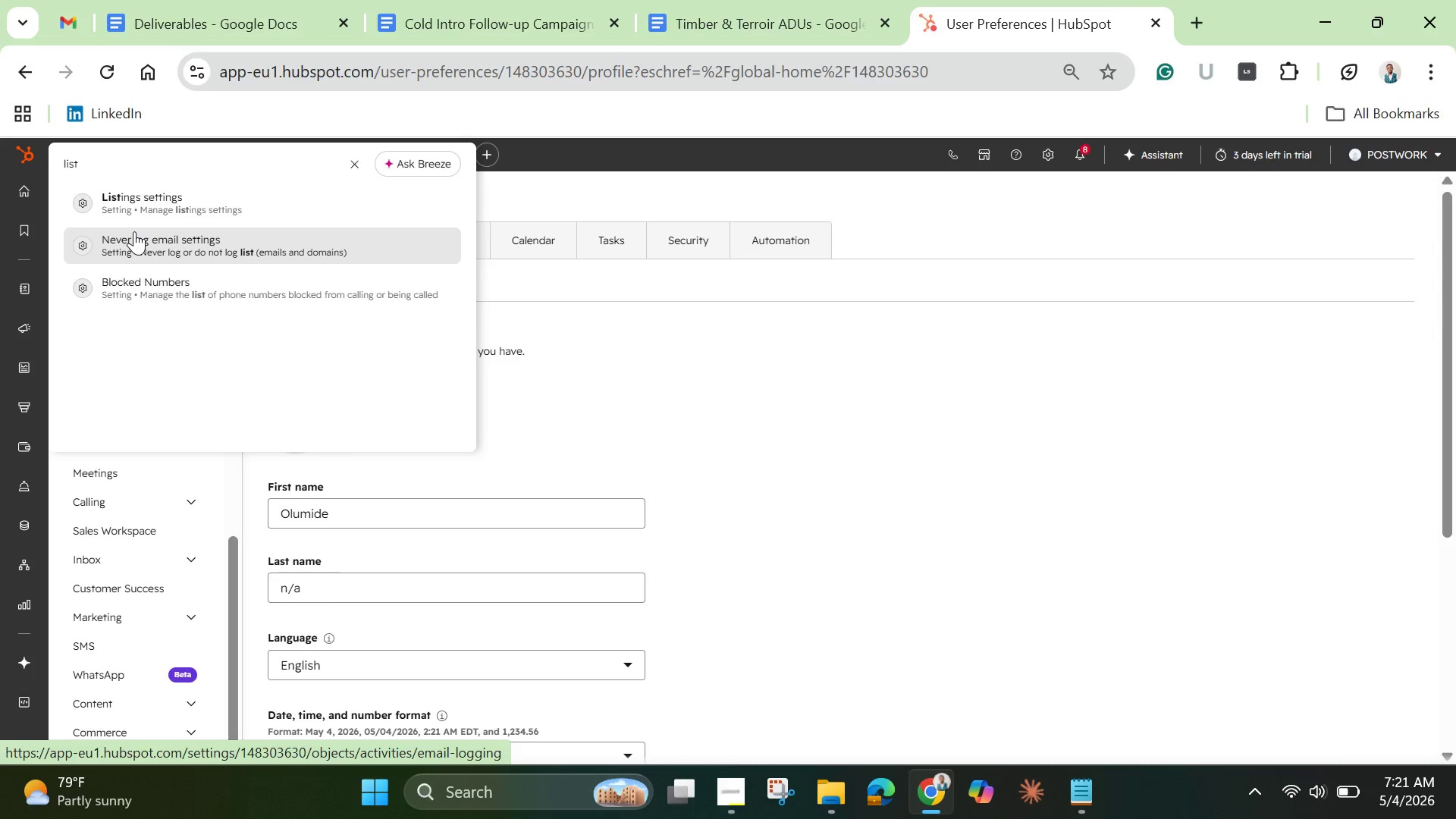 
left_click([162, 200])
 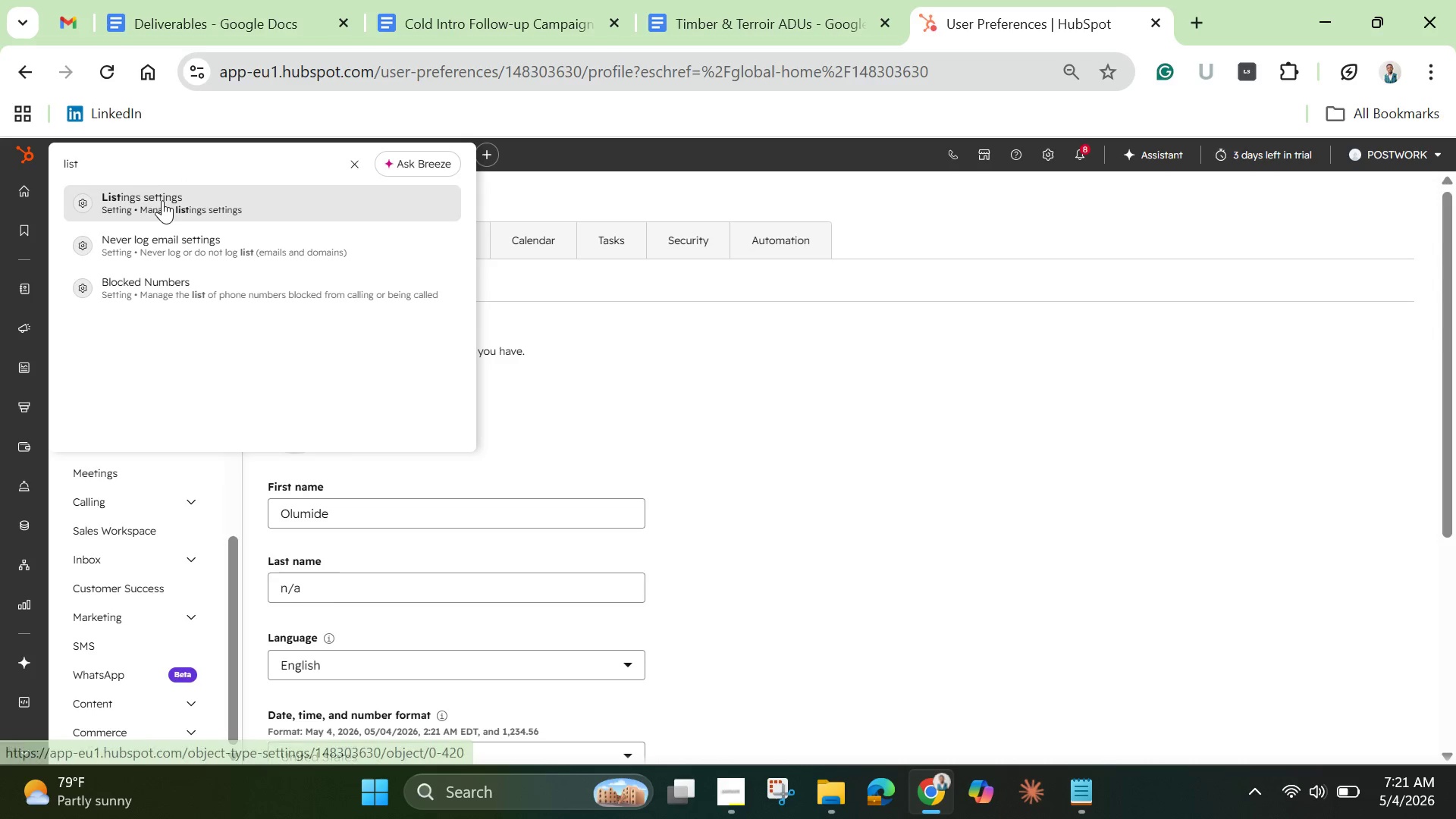 
mouse_move([179, 193])
 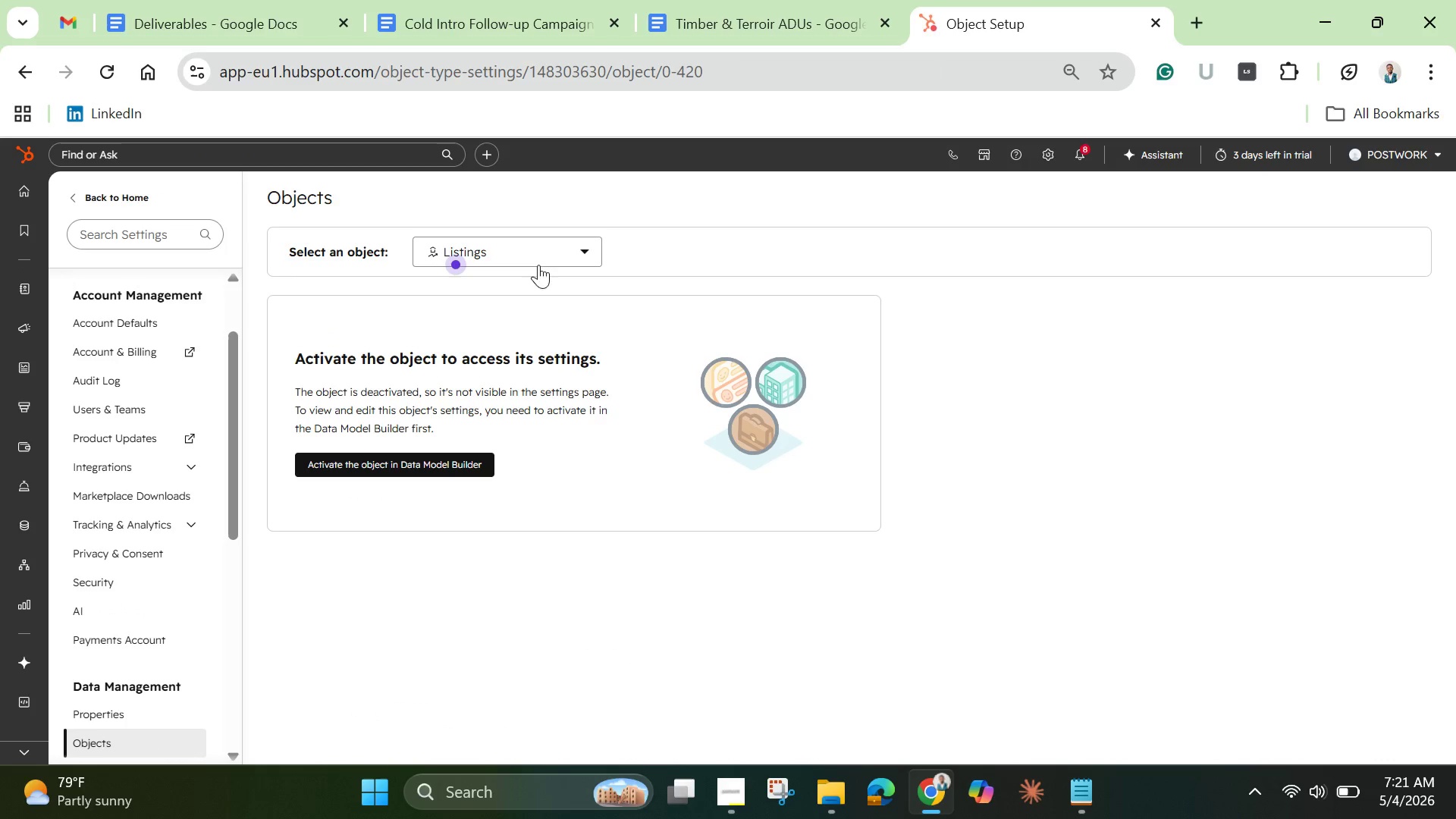 
left_click([538, 249])
 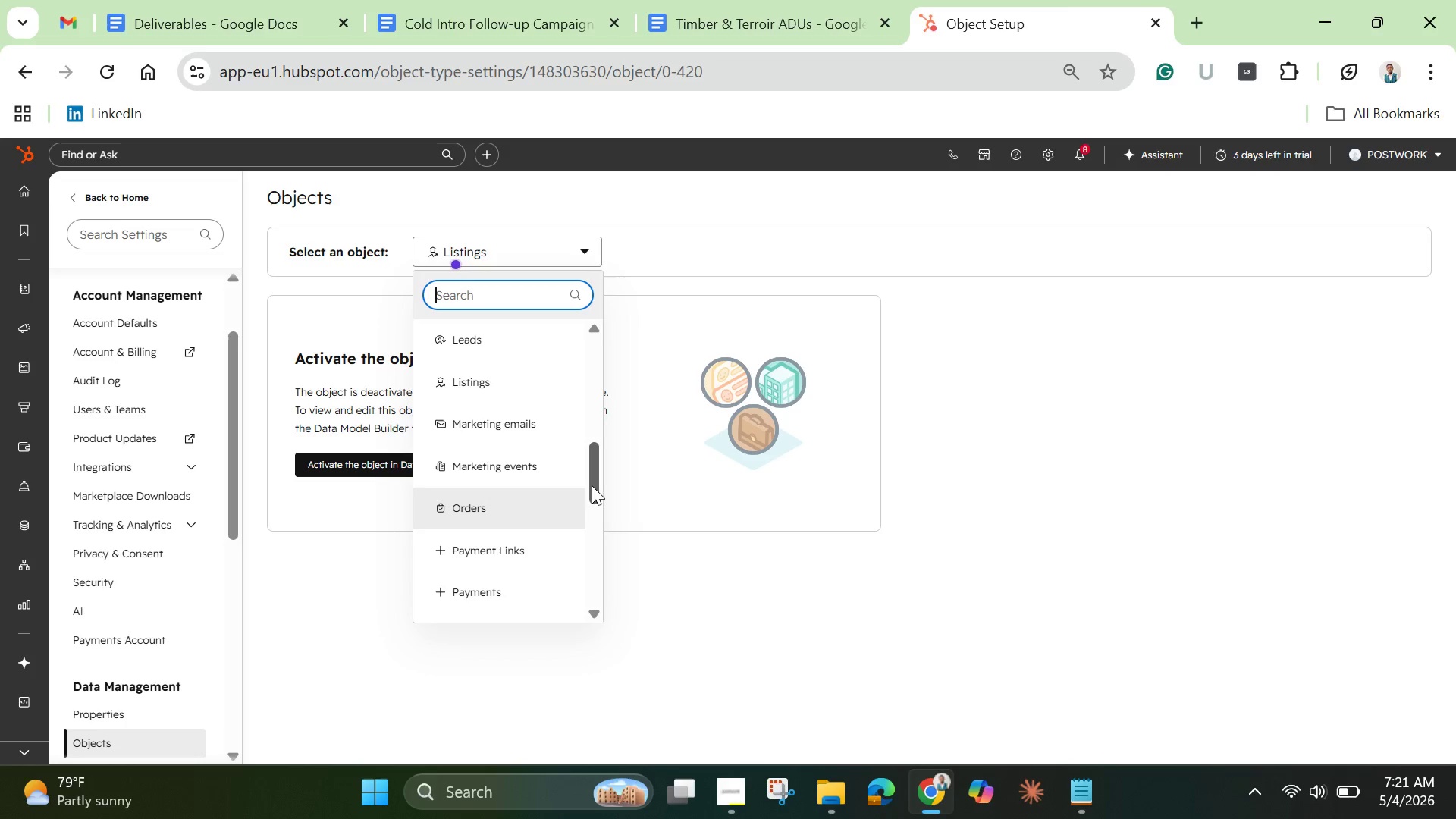 
left_click_drag(start_coordinate=[595, 482], to_coordinate=[509, 626])
 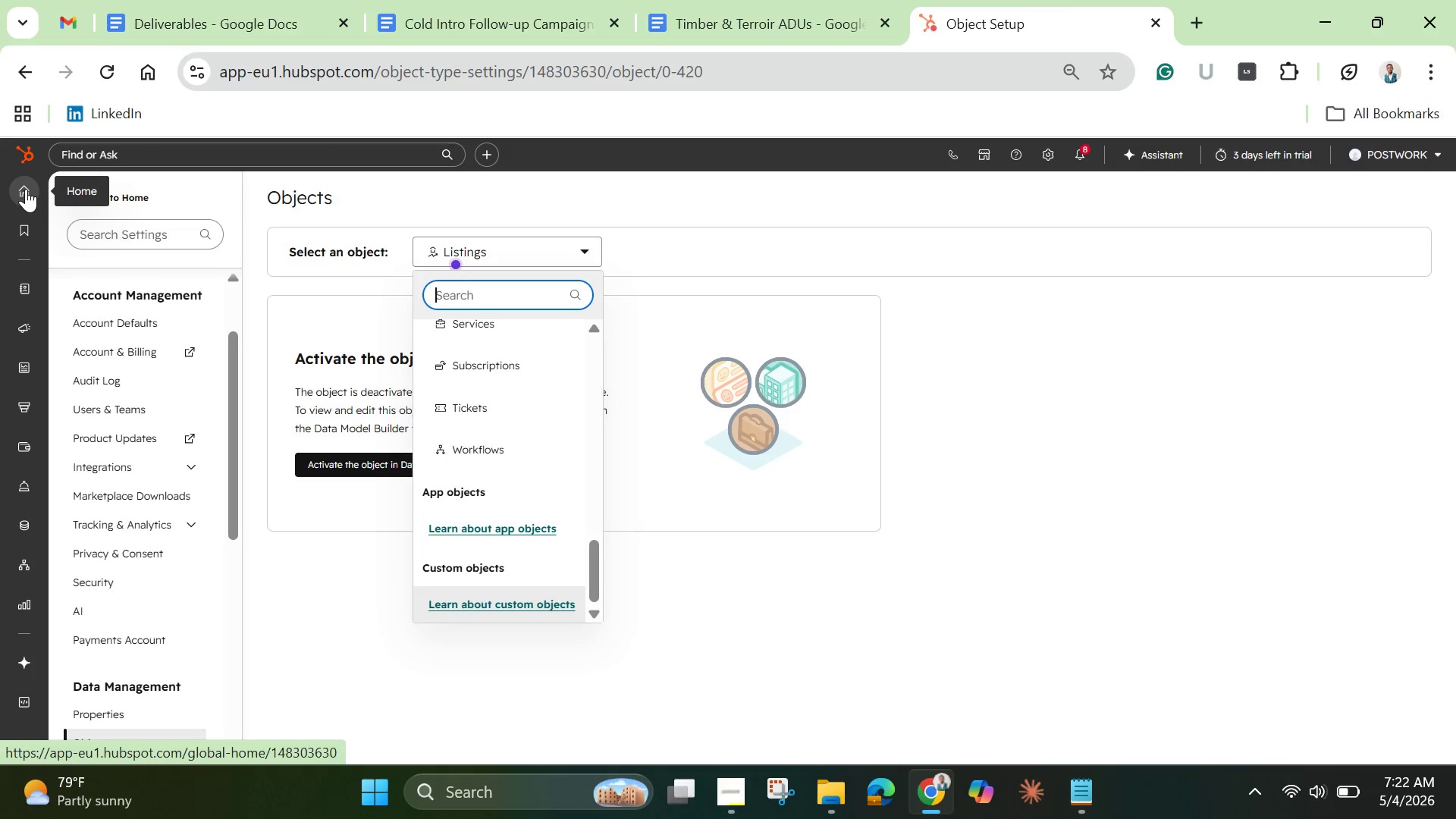 
left_click([26, 189])
 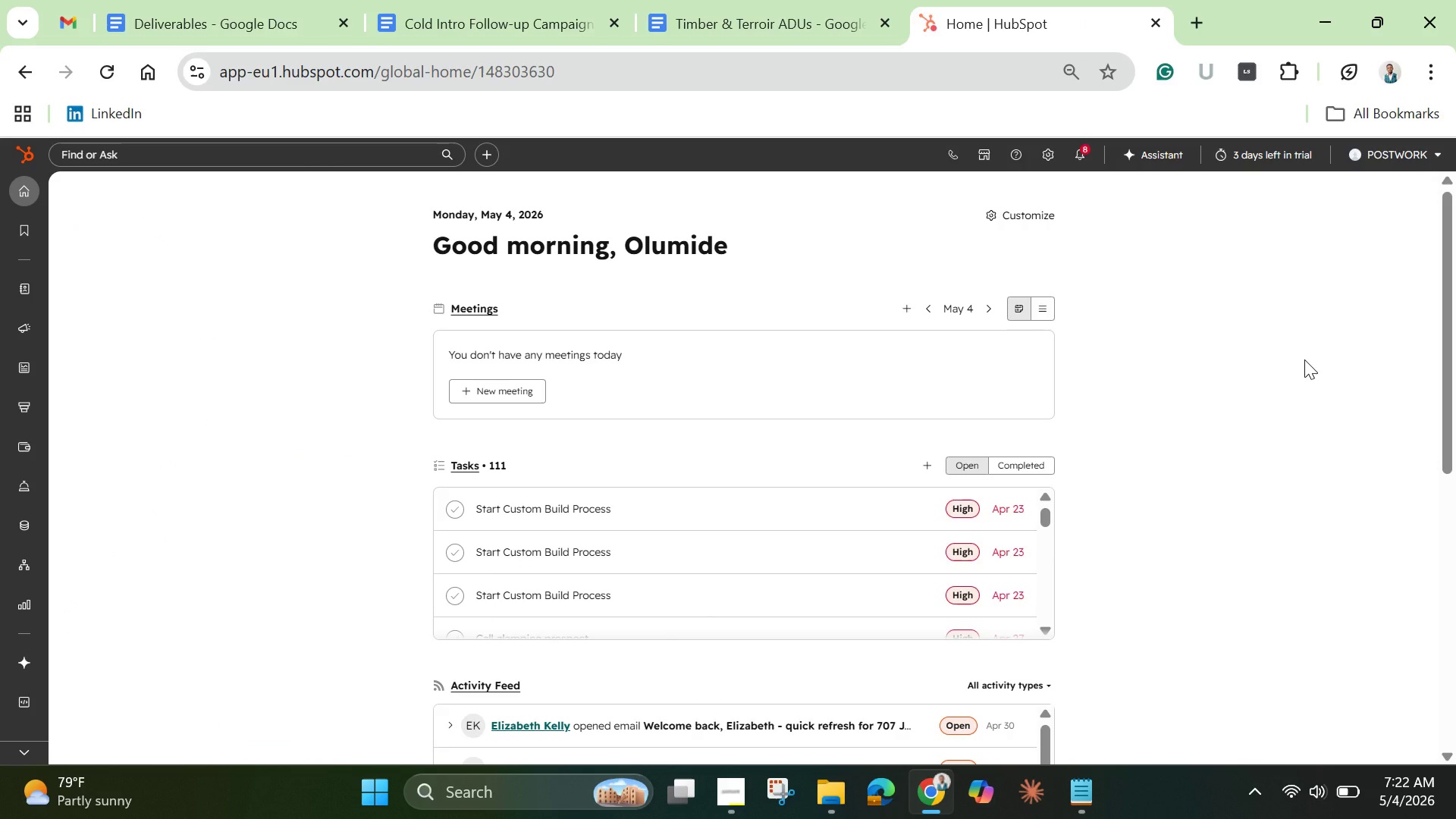 
wait(21.36)
 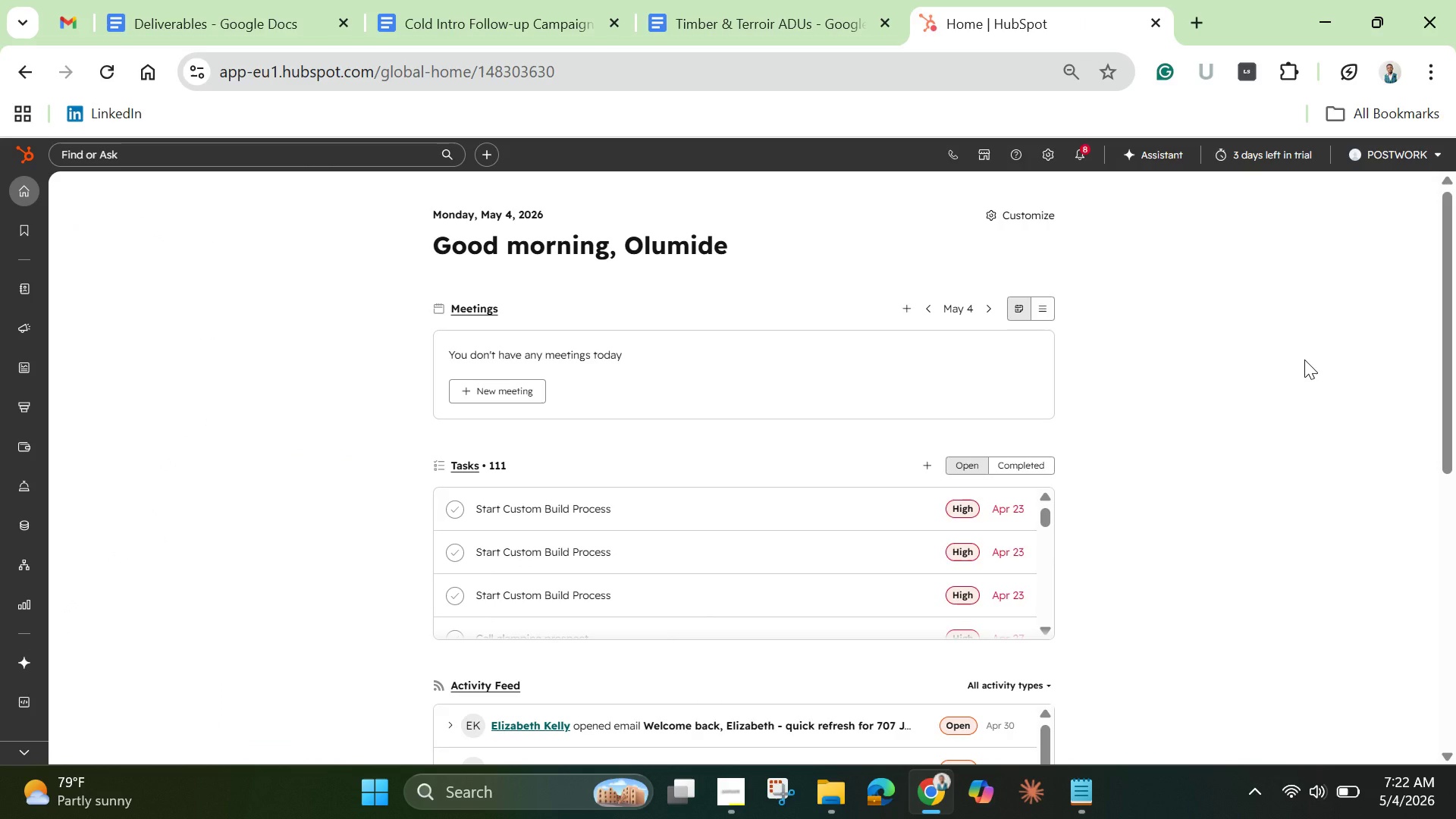 
scroll: coordinate [880, 392], scroll_direction: up, amount: 2.0
 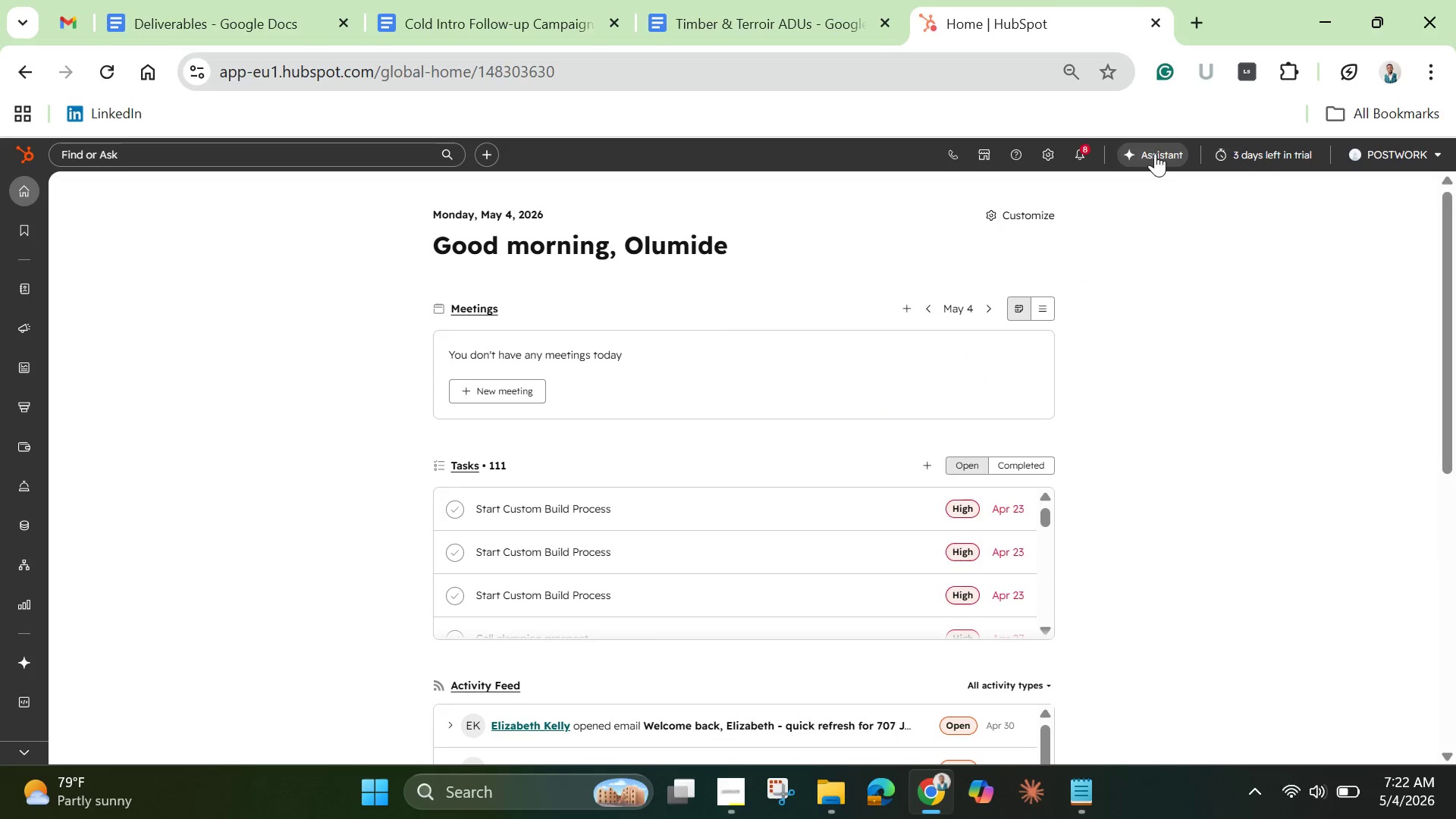 
left_click([1156, 150])
 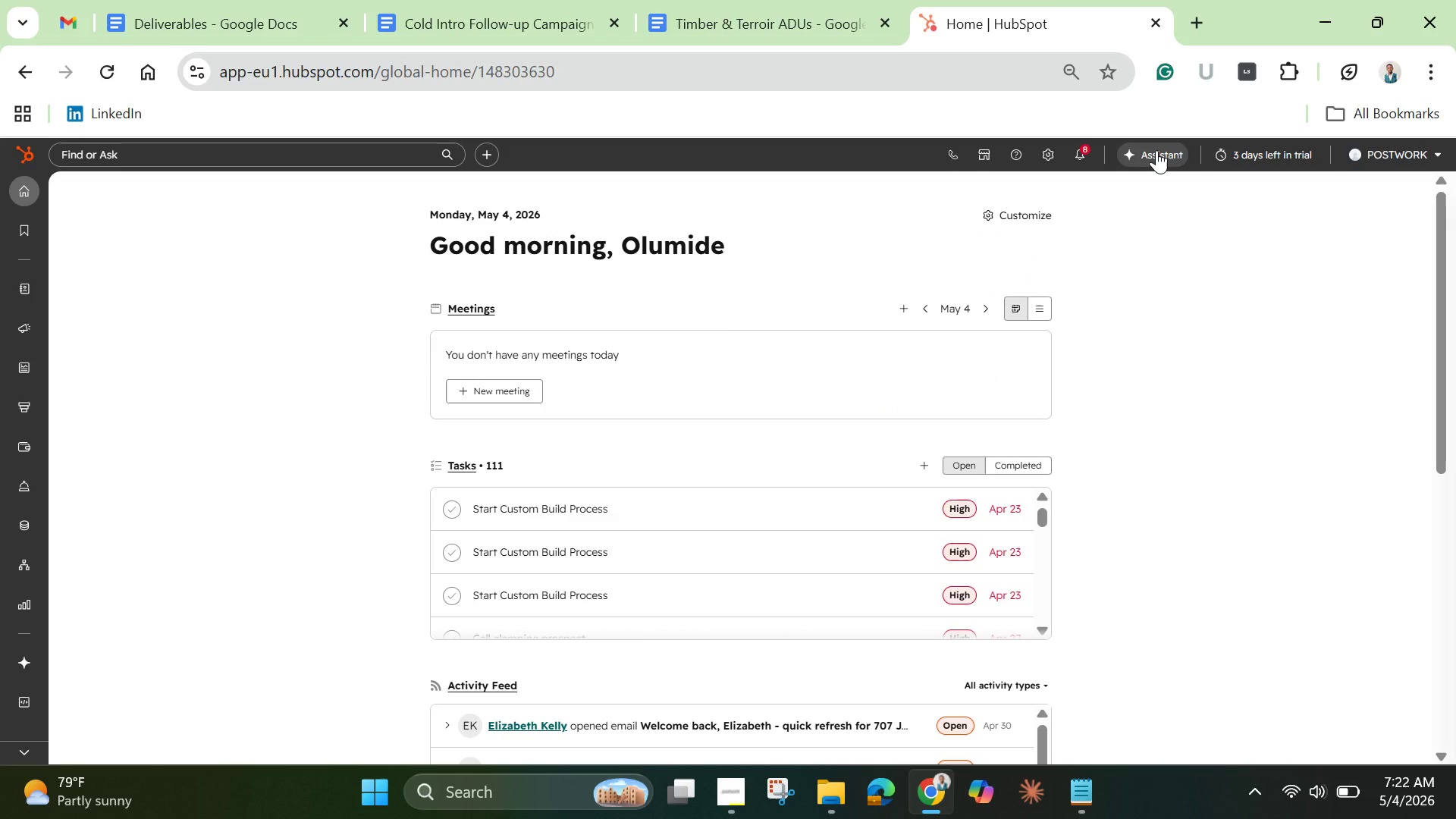 
scroll: coordinate [1156, 150], scroll_direction: up, amount: 1.0
 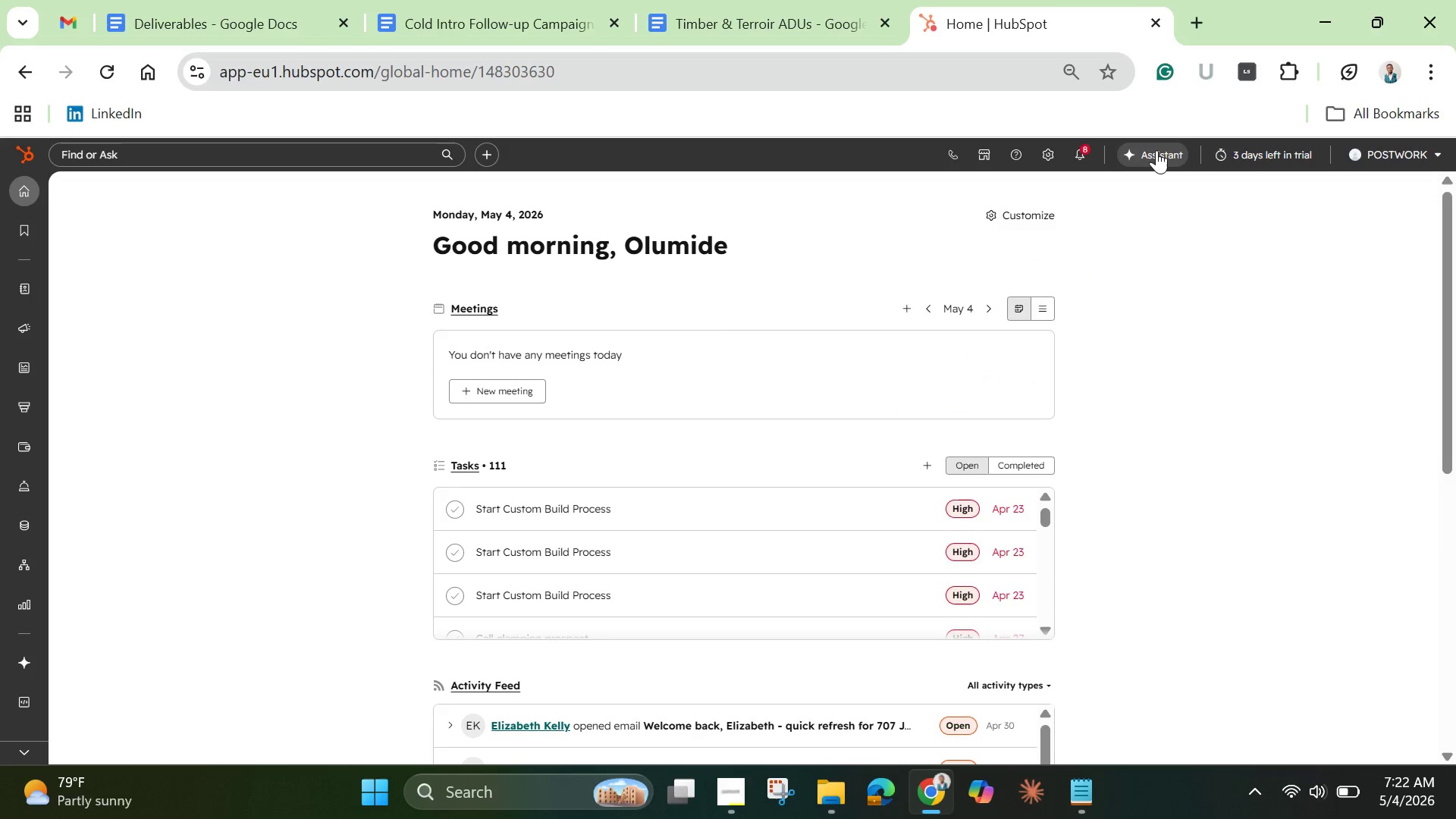 
wait(7.55)
 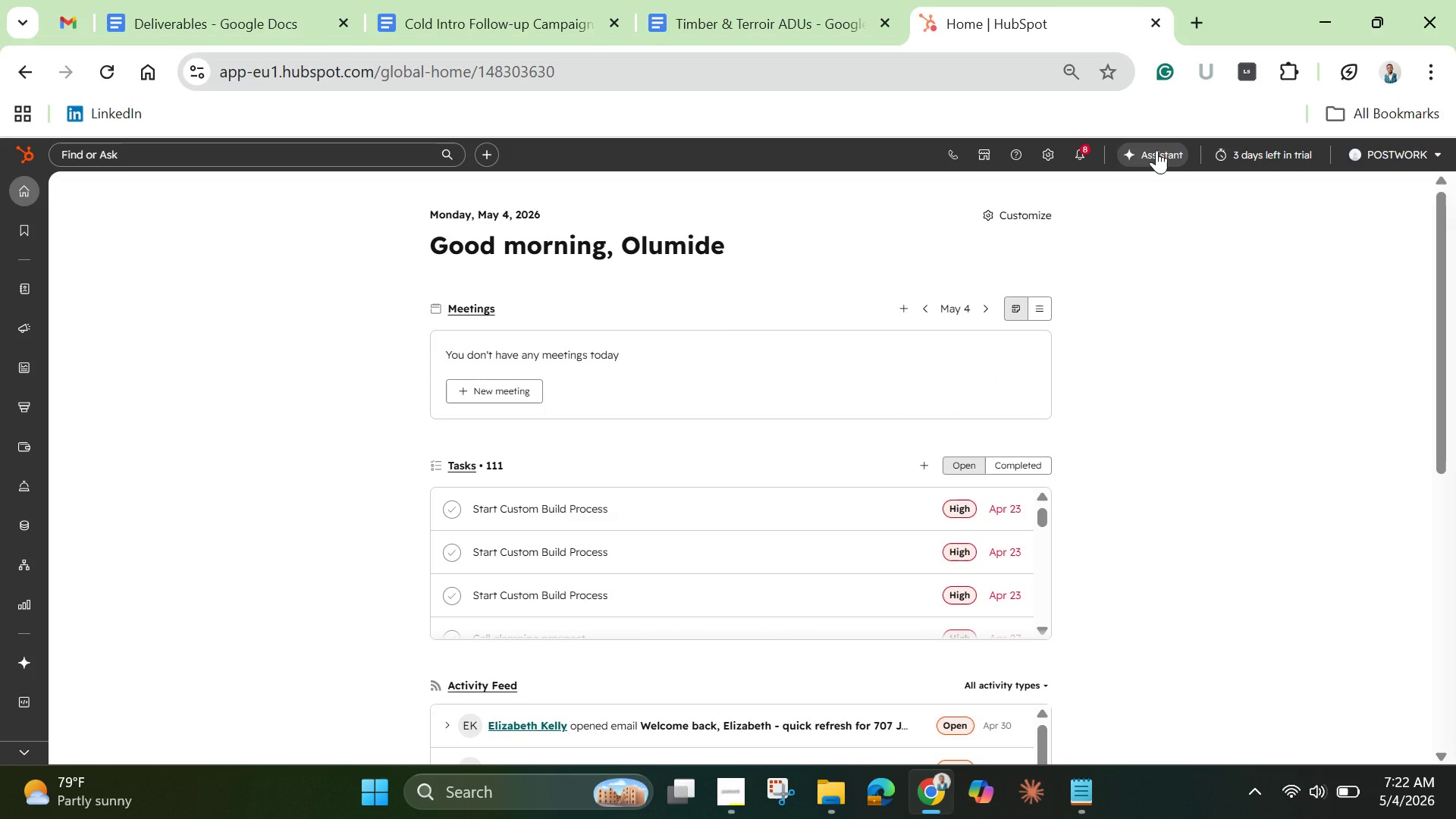 
type(qg)
key(Backspace)
key(Backspace)
type(qw)
key(Backspace)
key(Backspace)
type(where do i find list)
 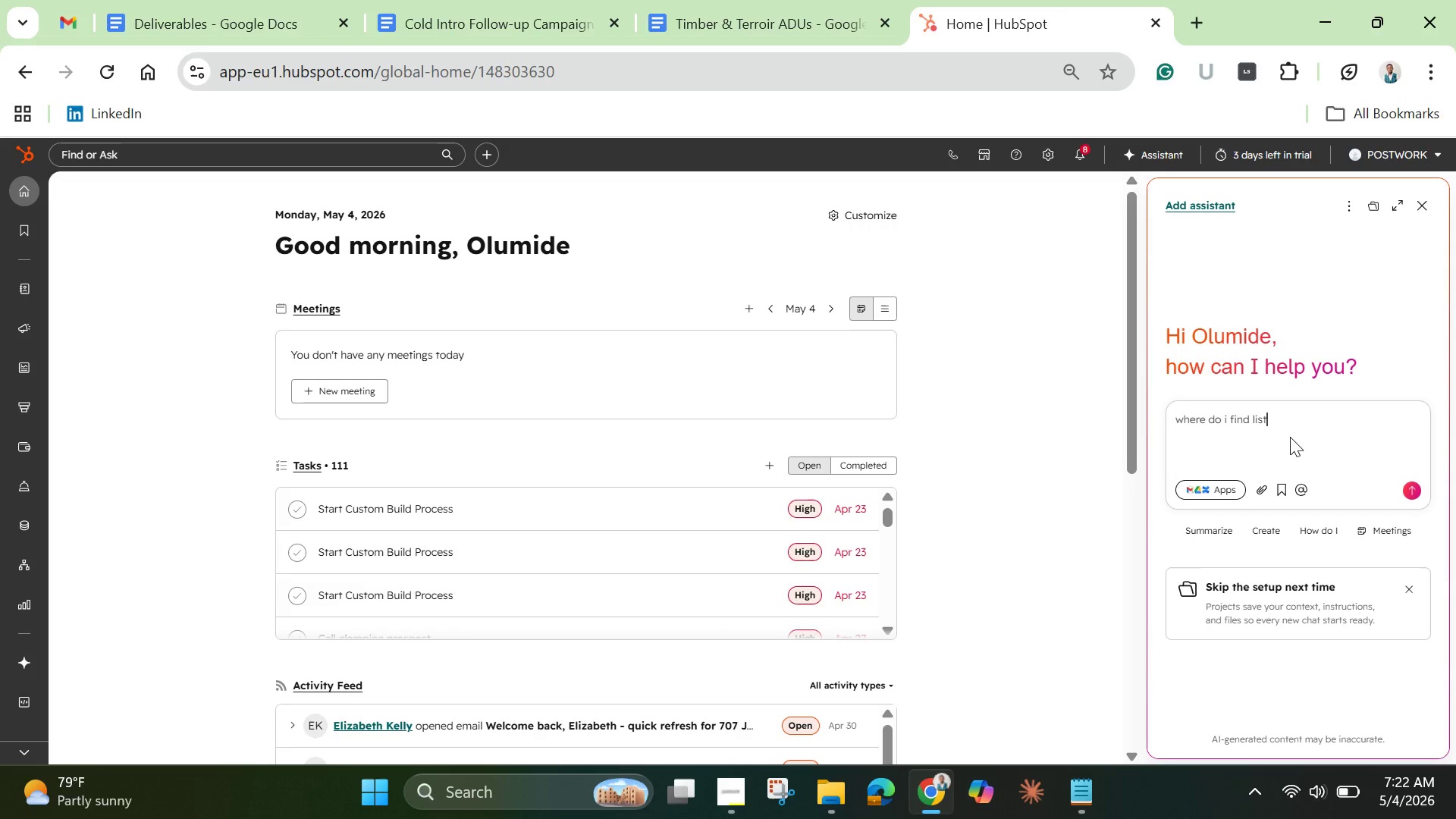 
key(Enter)
 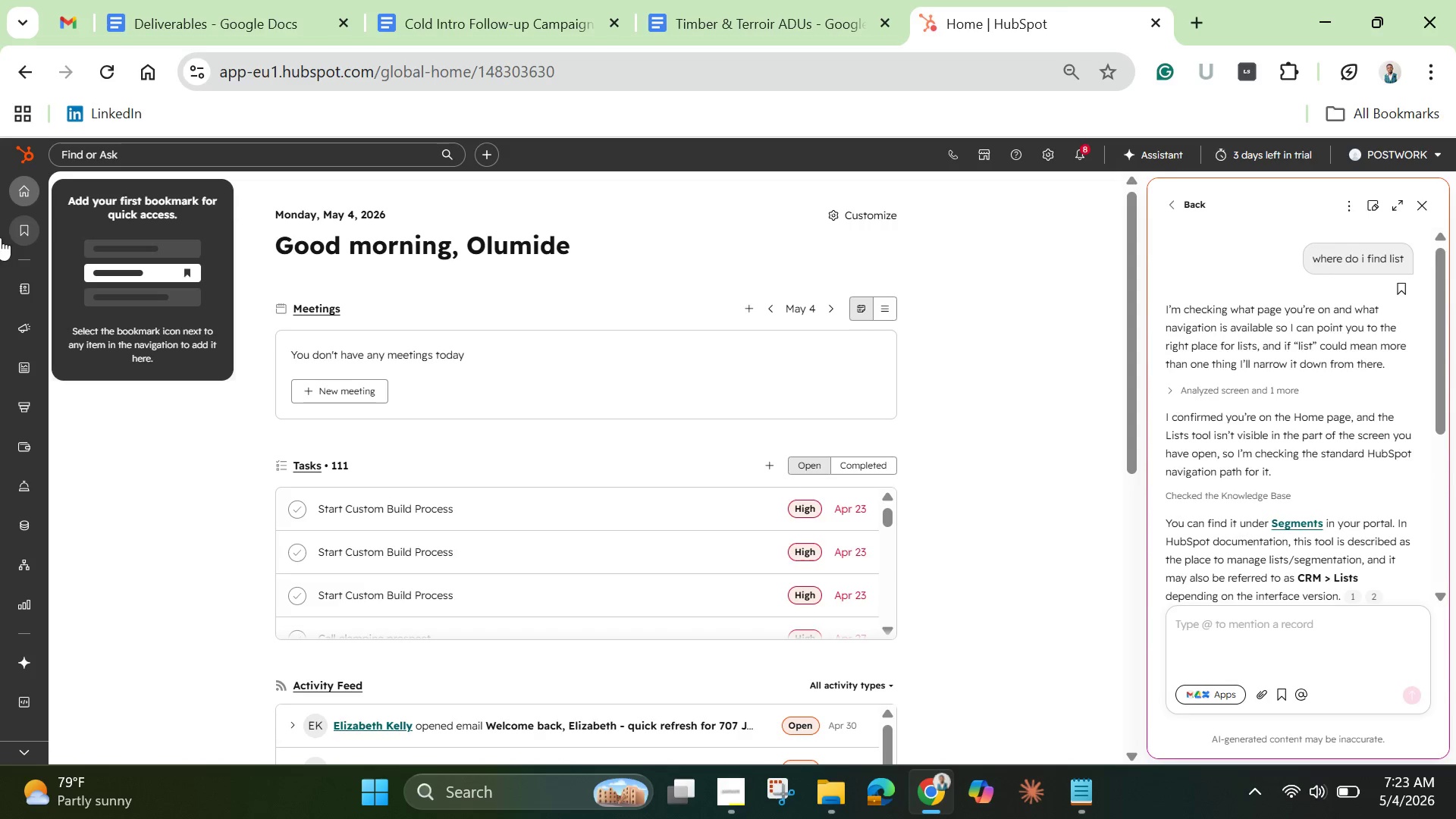 
wait(53.73)
 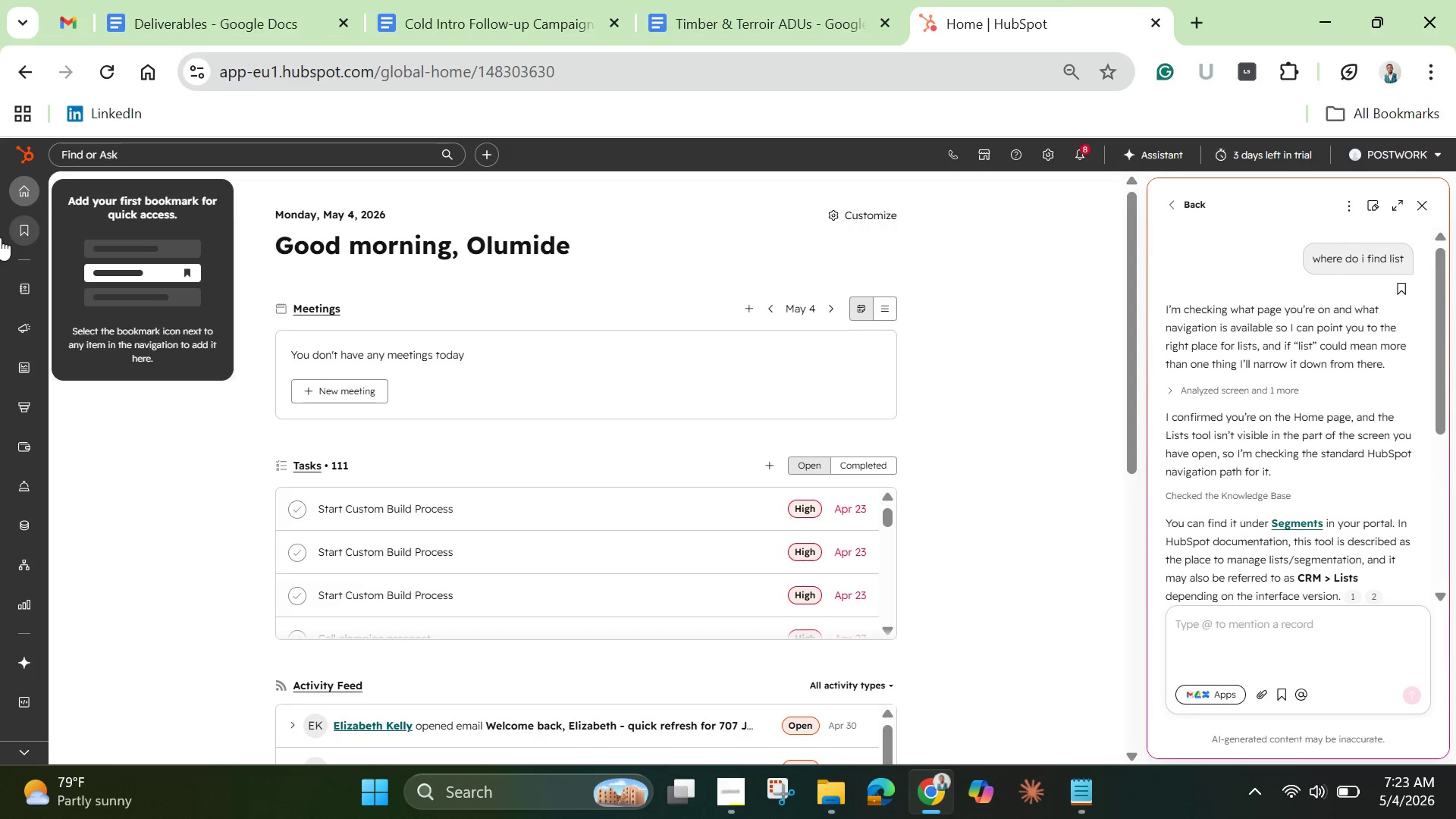 
mouse_move([16, 328])
 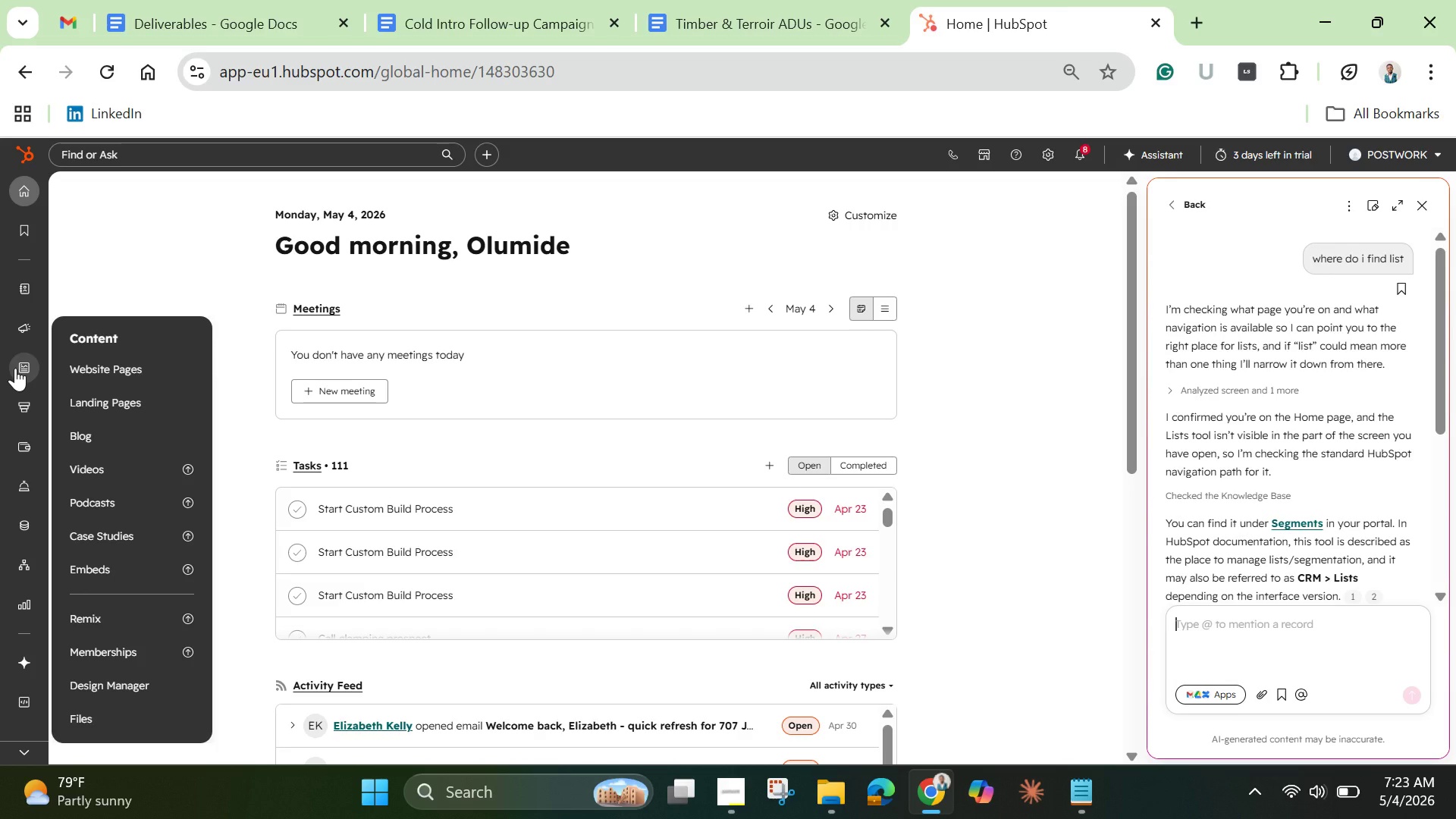 
mouse_move([18, 415])
 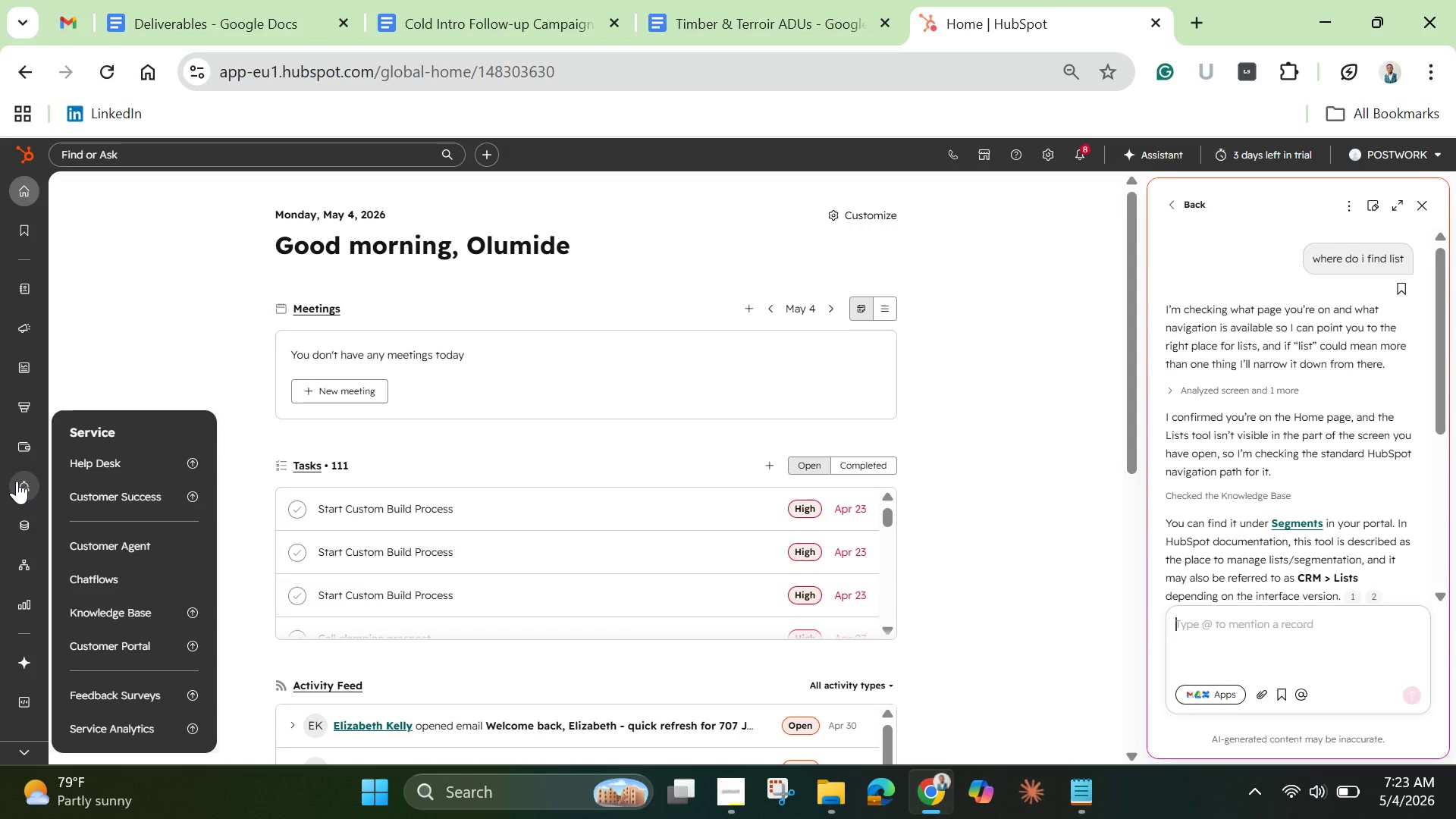 
wait(8.96)
 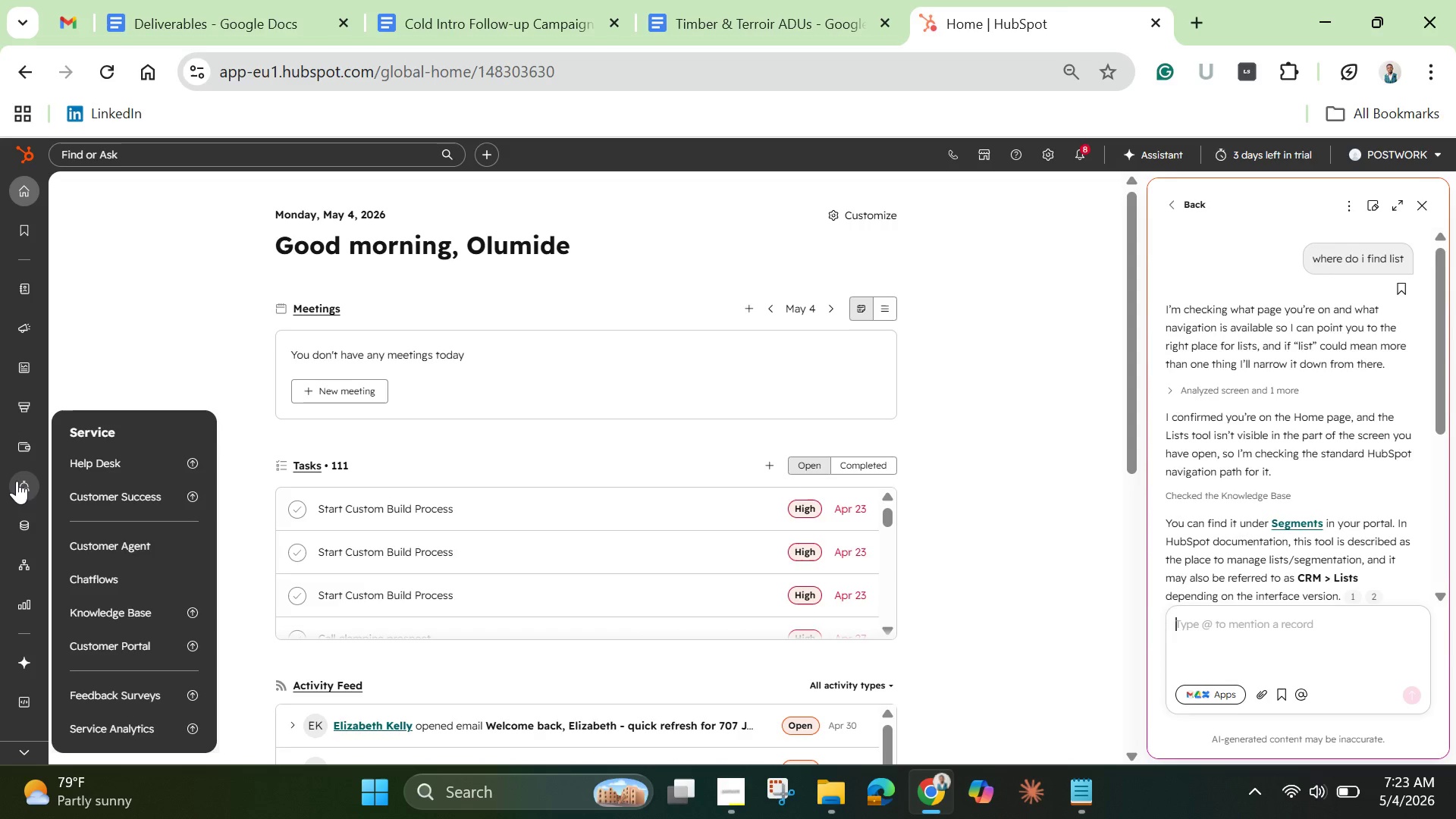 
mouse_move([26, 582])
 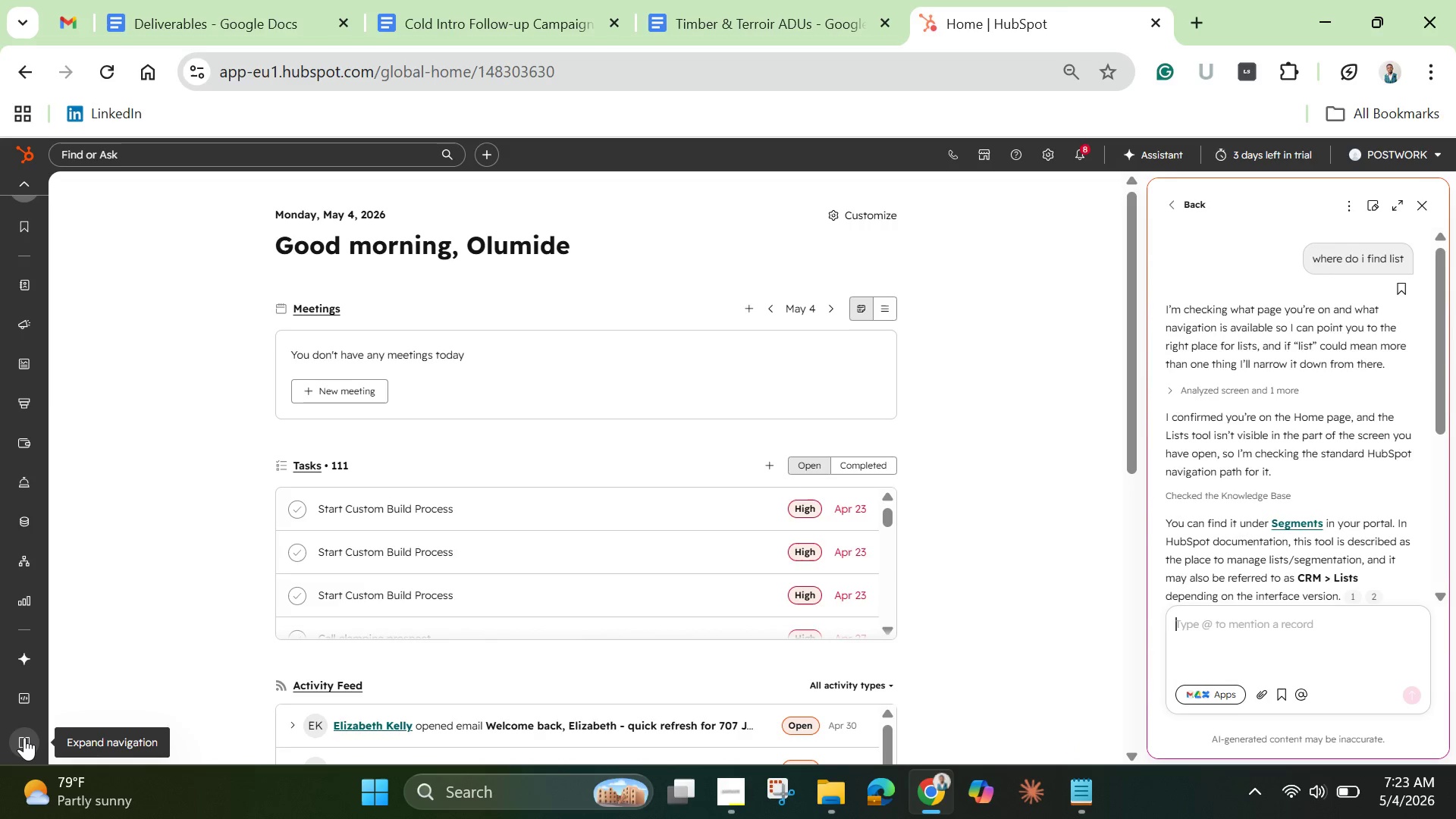 
wait(5.51)
 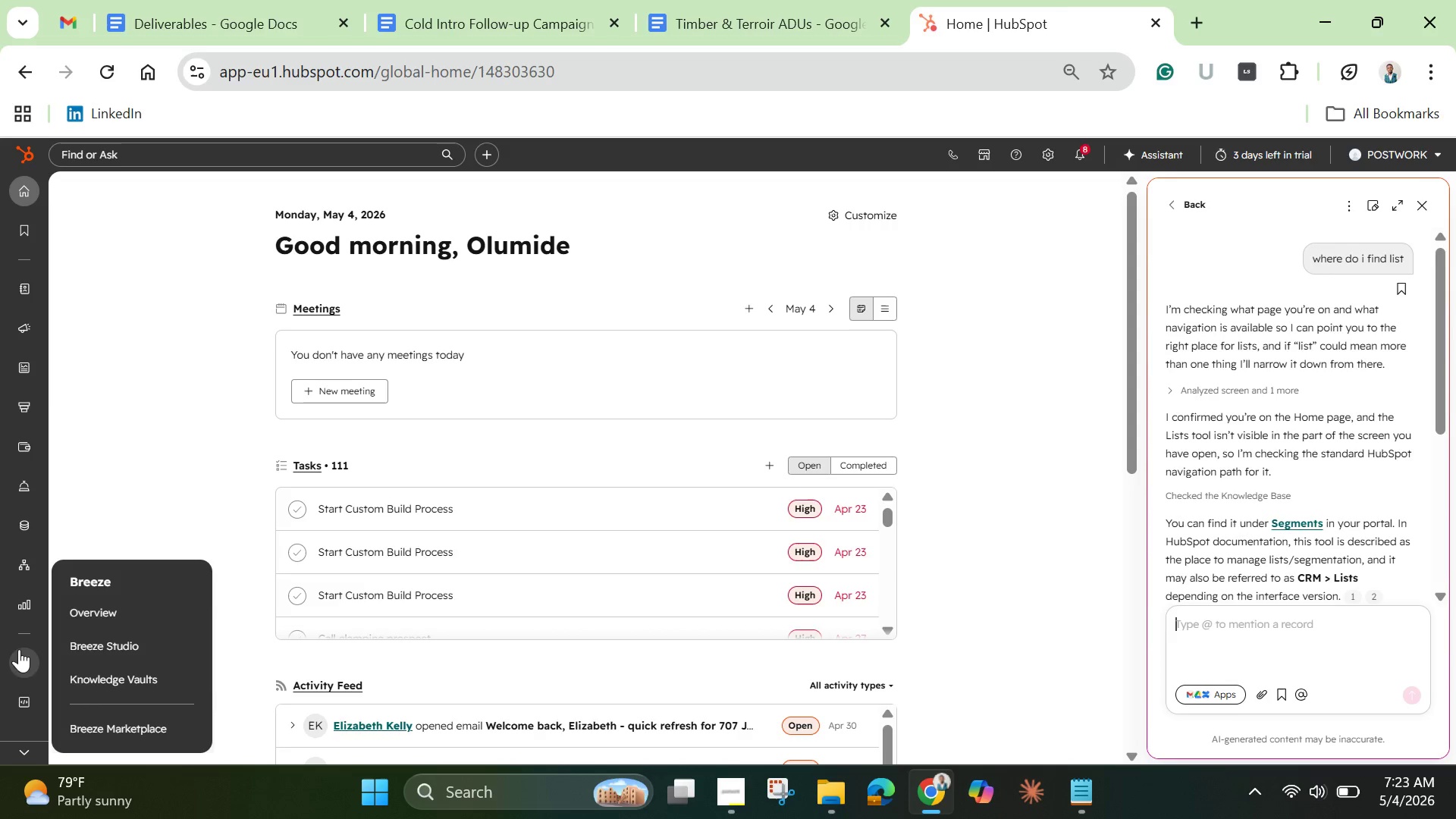 
left_click([25, 733])
 